 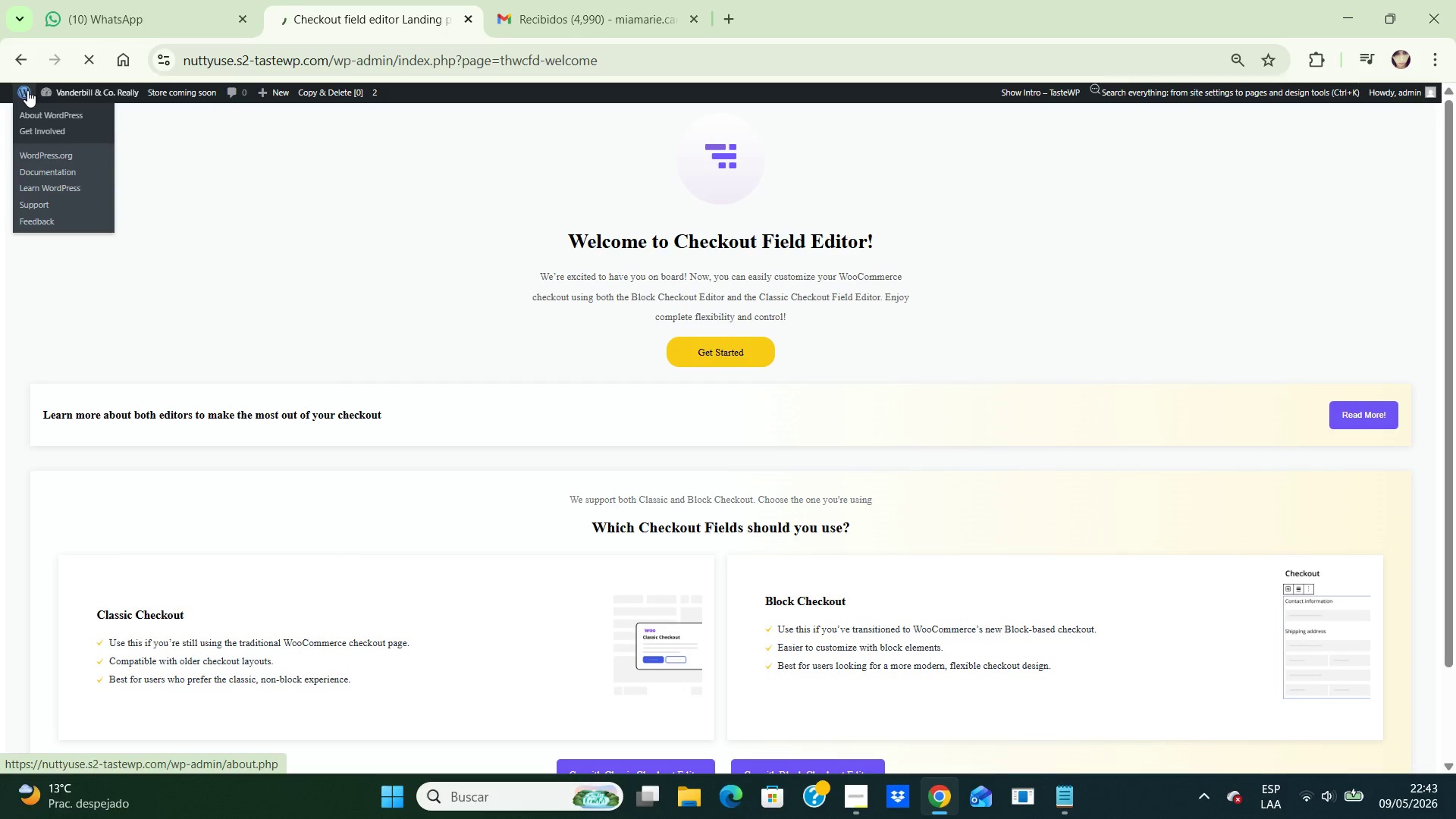 
key(Control+NumpadAdd)
 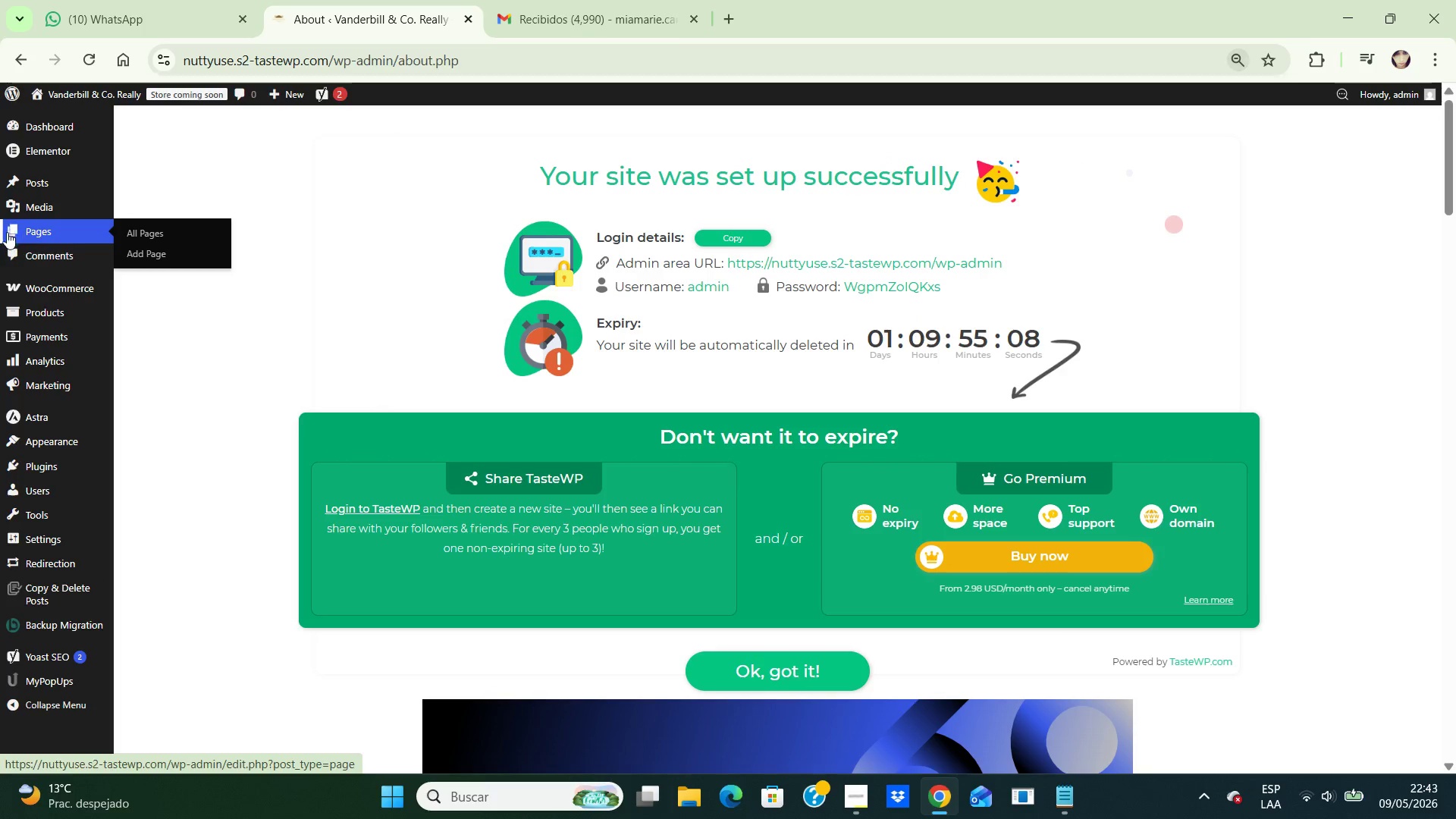 
mouse_move([71, 287])
 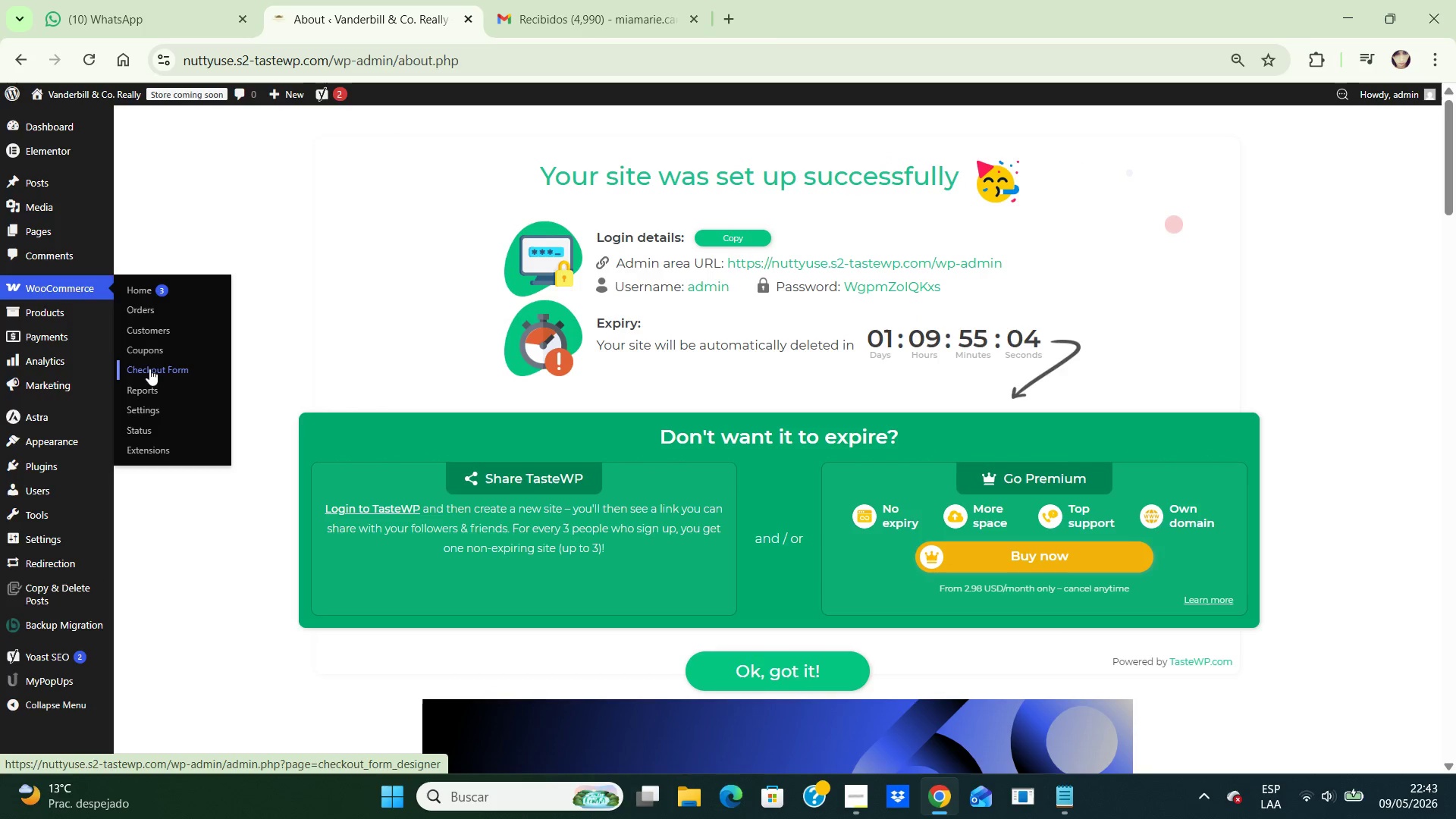 
left_click([149, 369])
 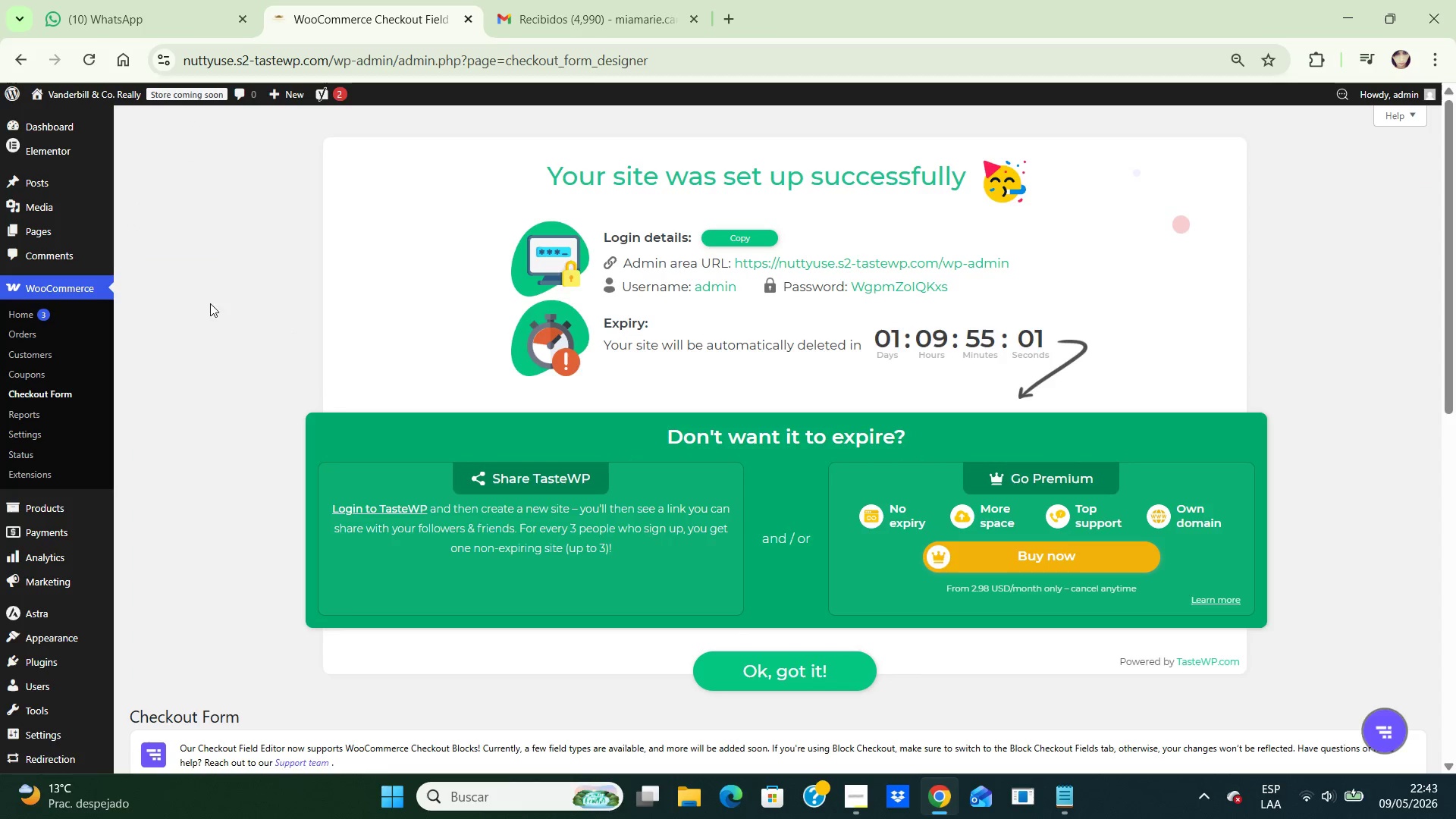 
left_click([210, 283])
 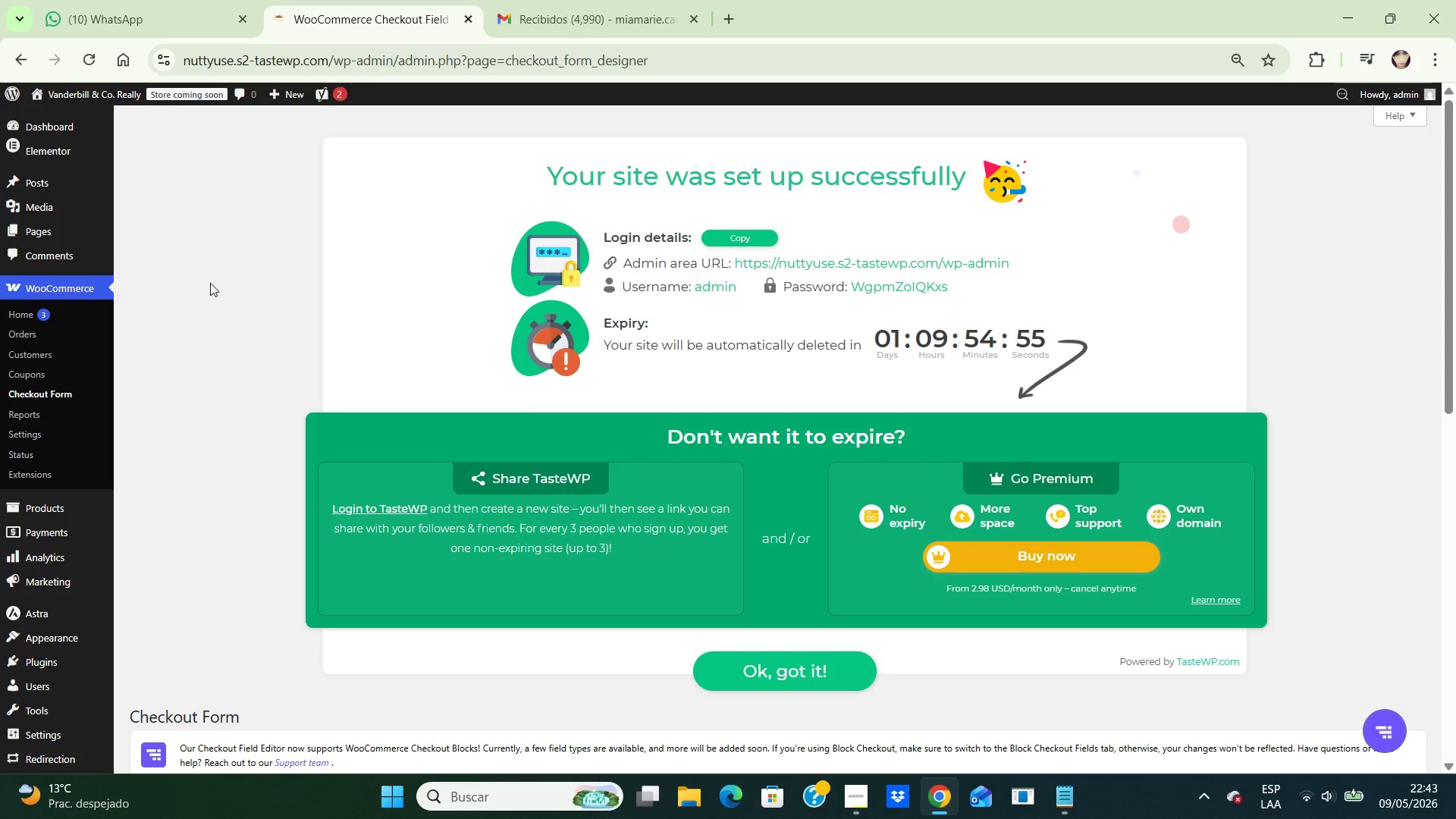 
wait(6.53)
 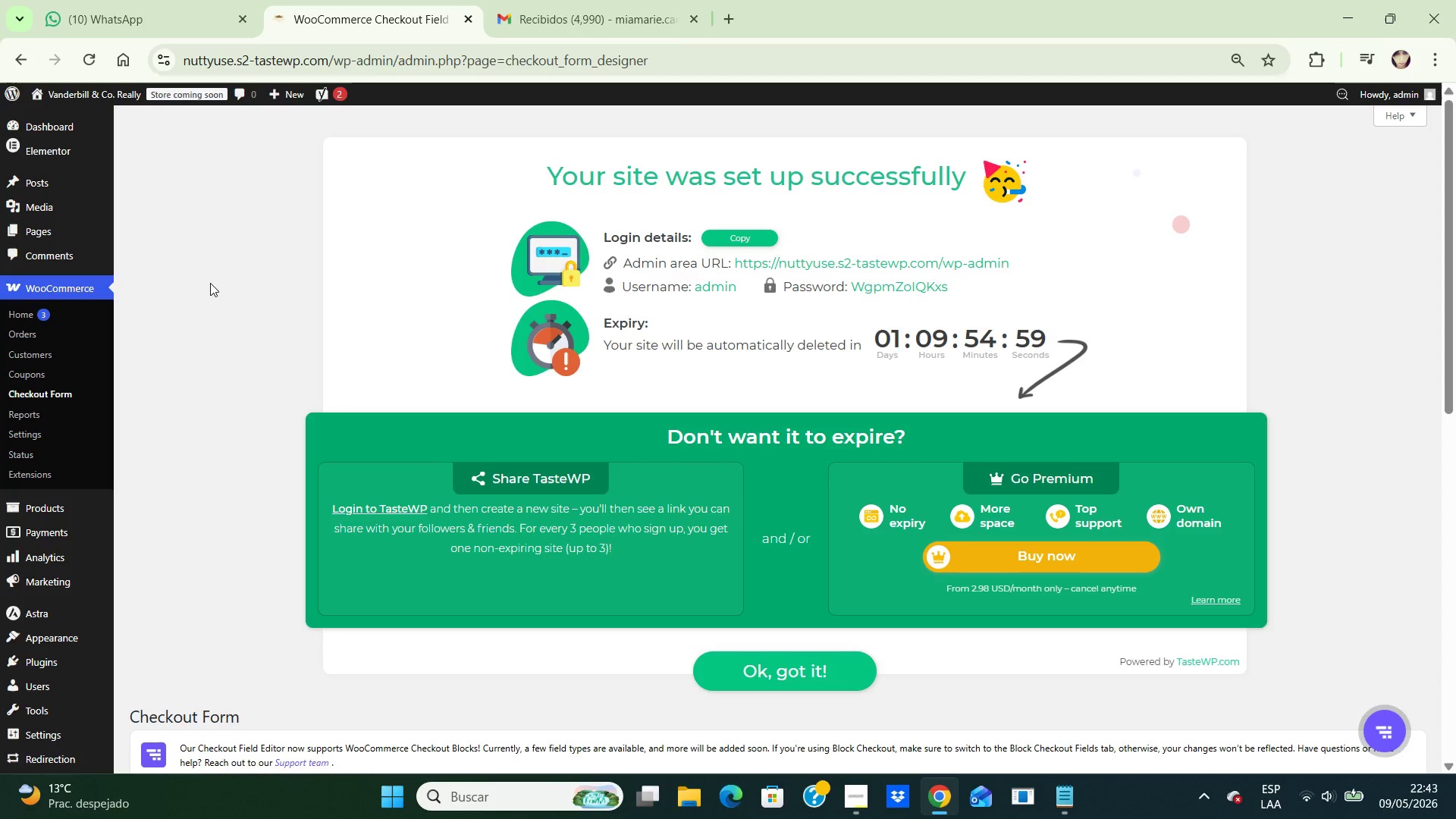 
left_click([225, 302])
 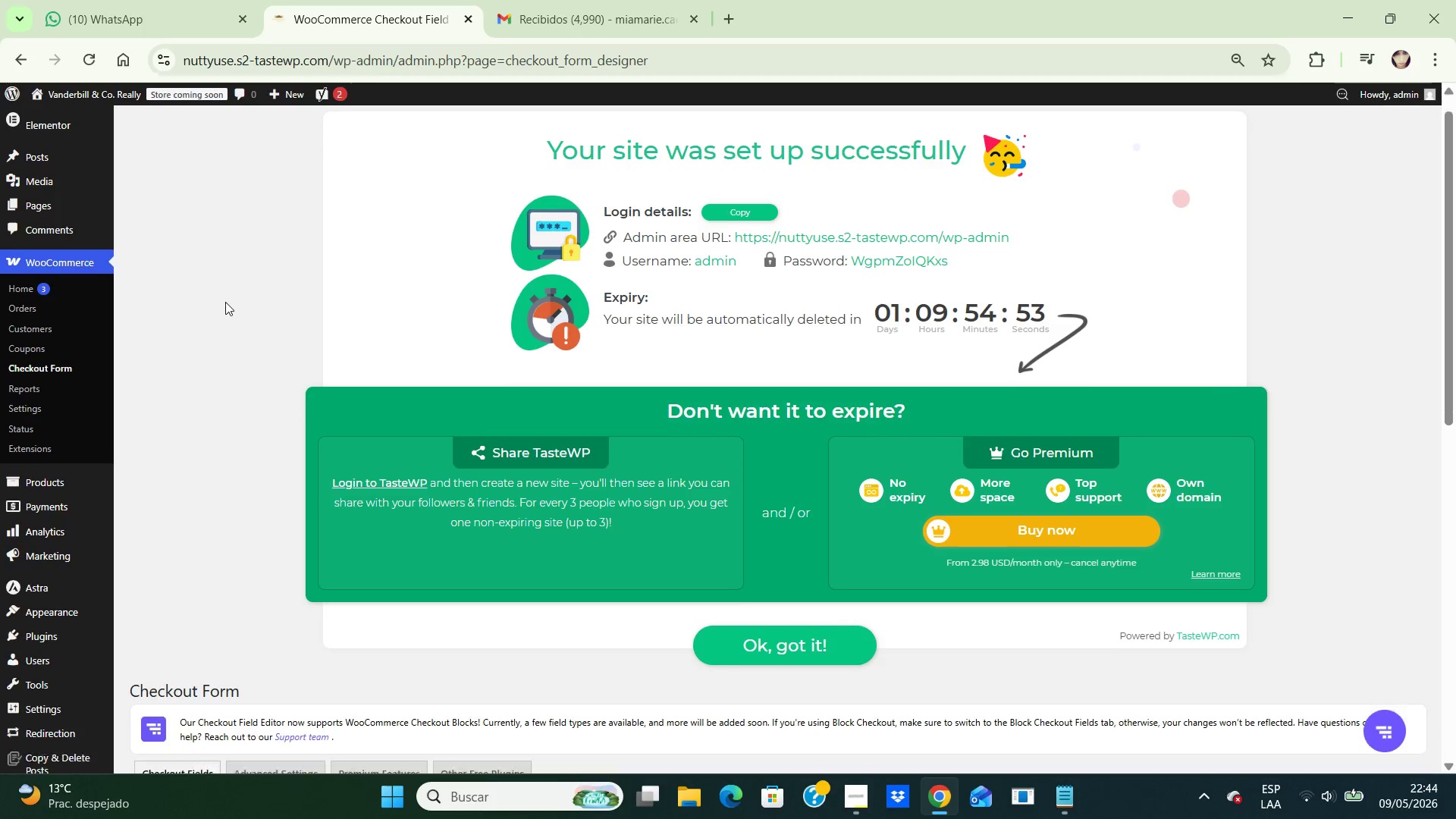 
key(ArrowDown)
 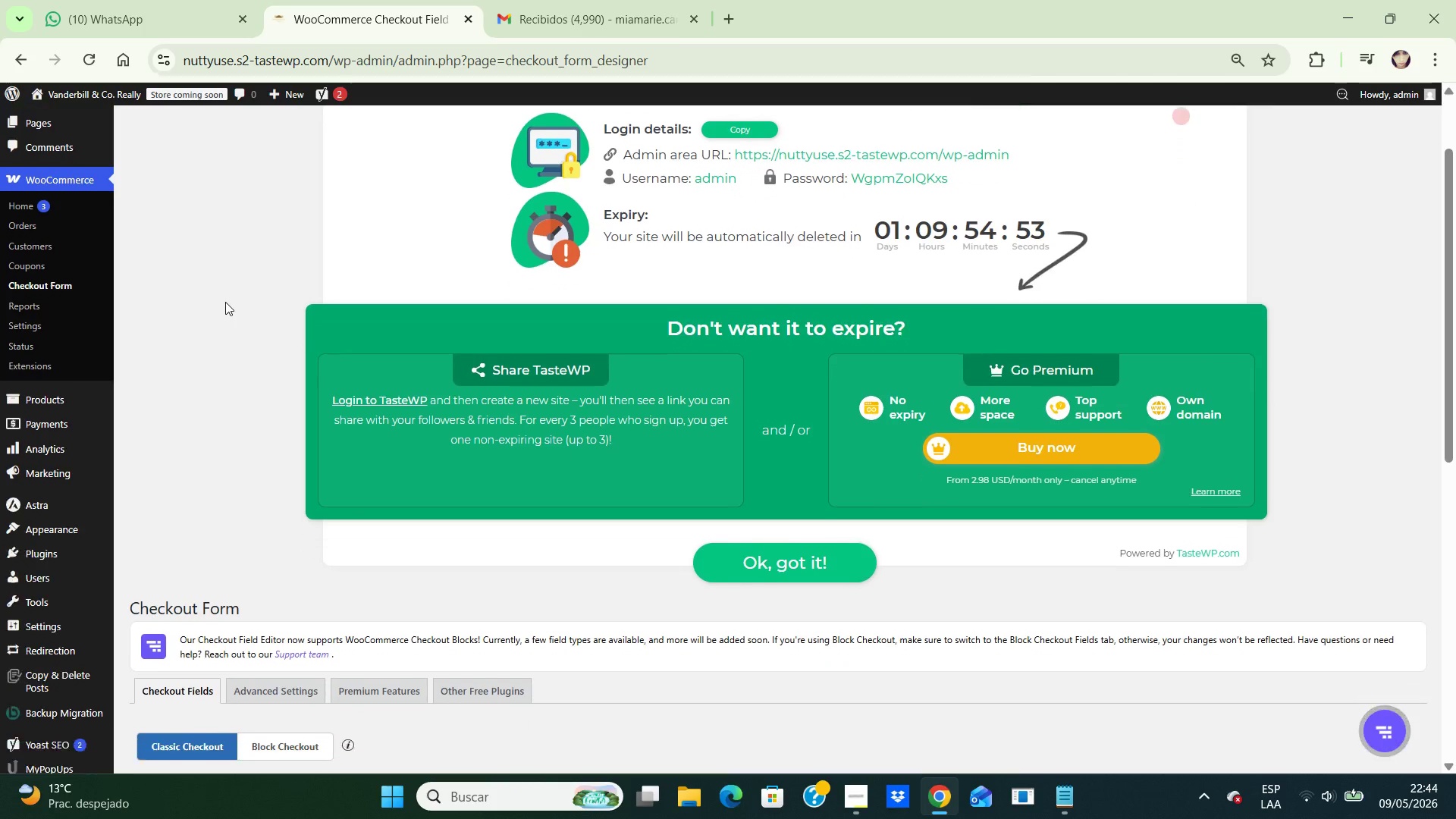 
key(ArrowDown)
 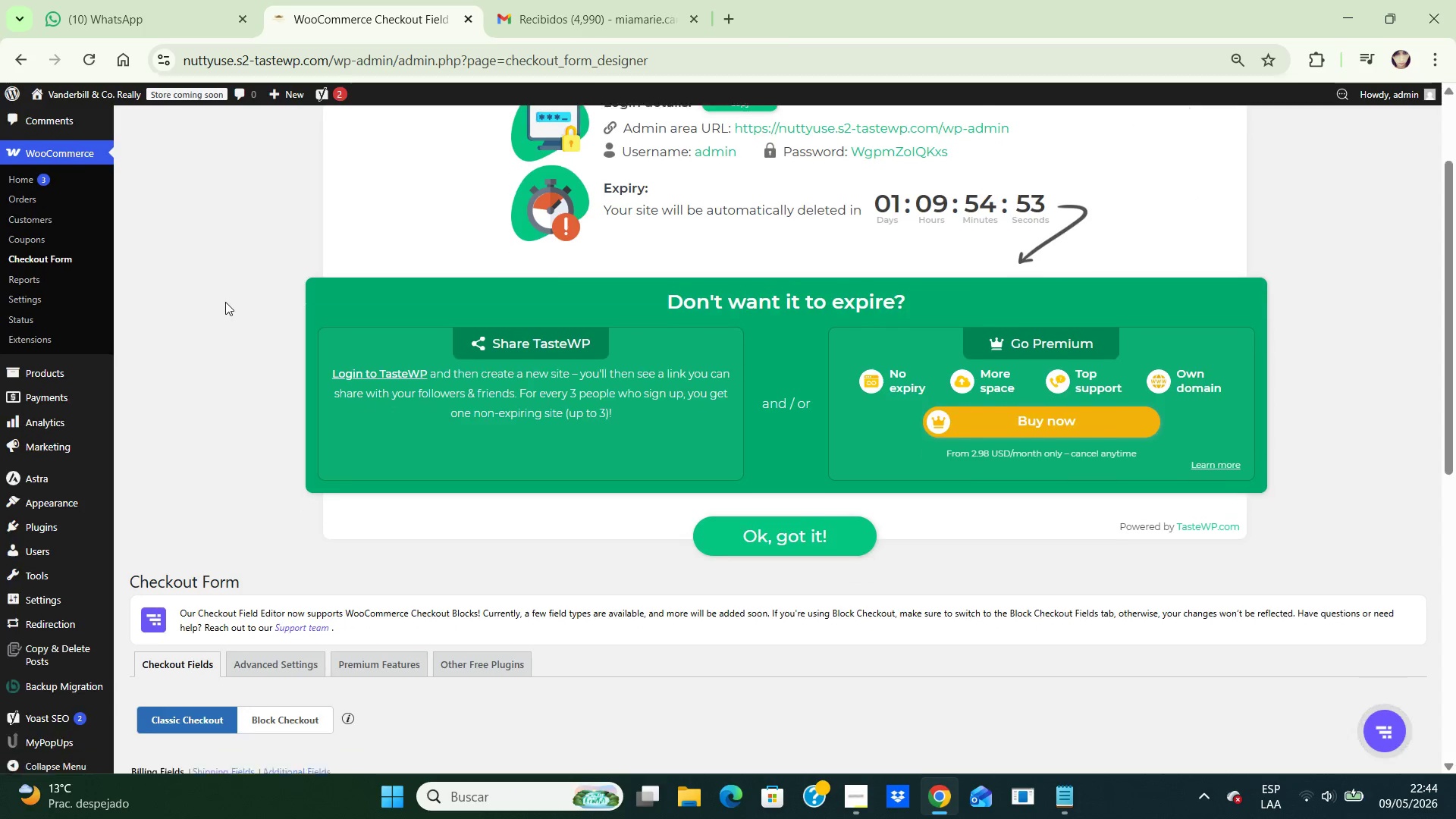 
key(ArrowDown)
 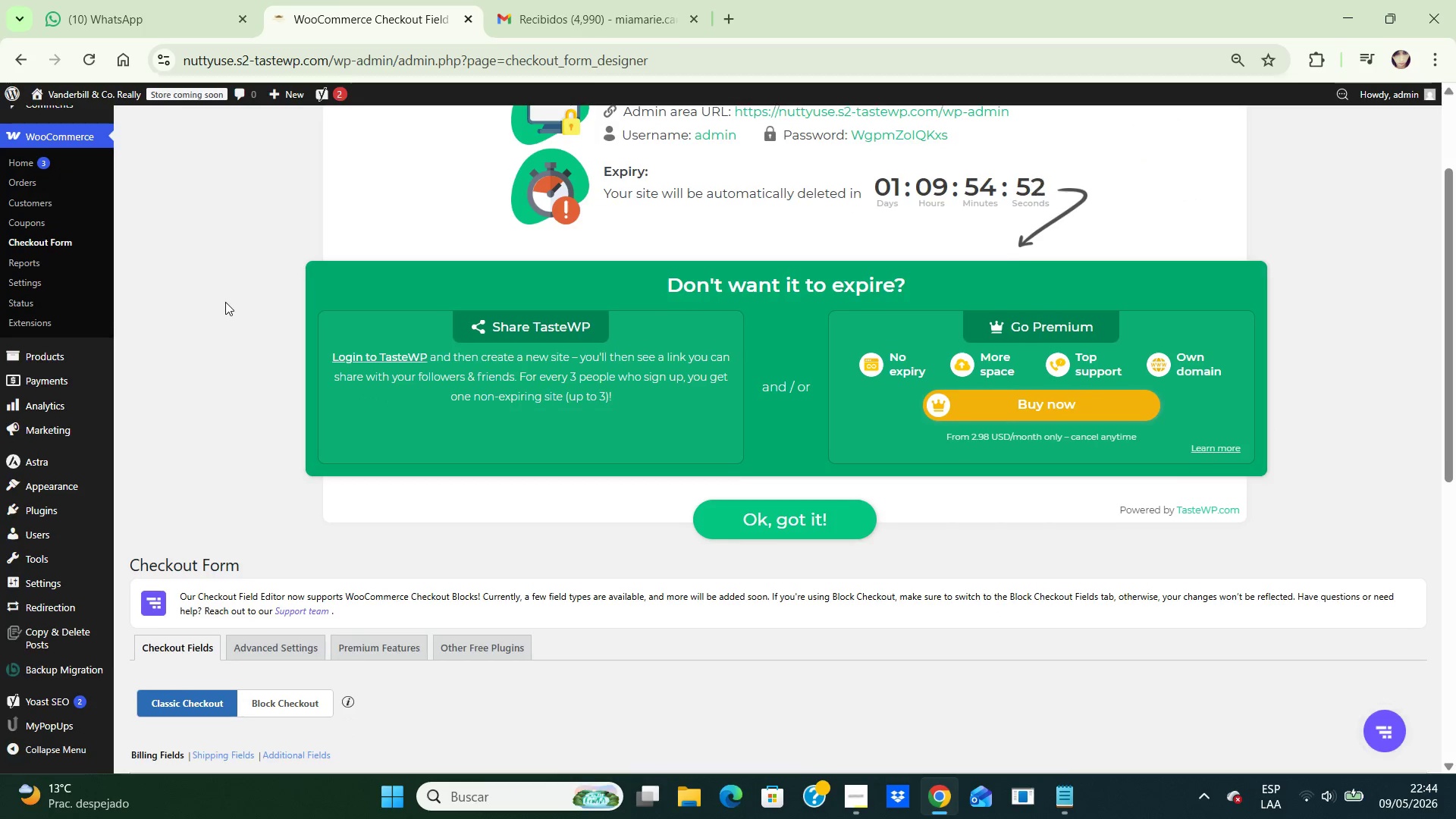 
key(ArrowDown)
 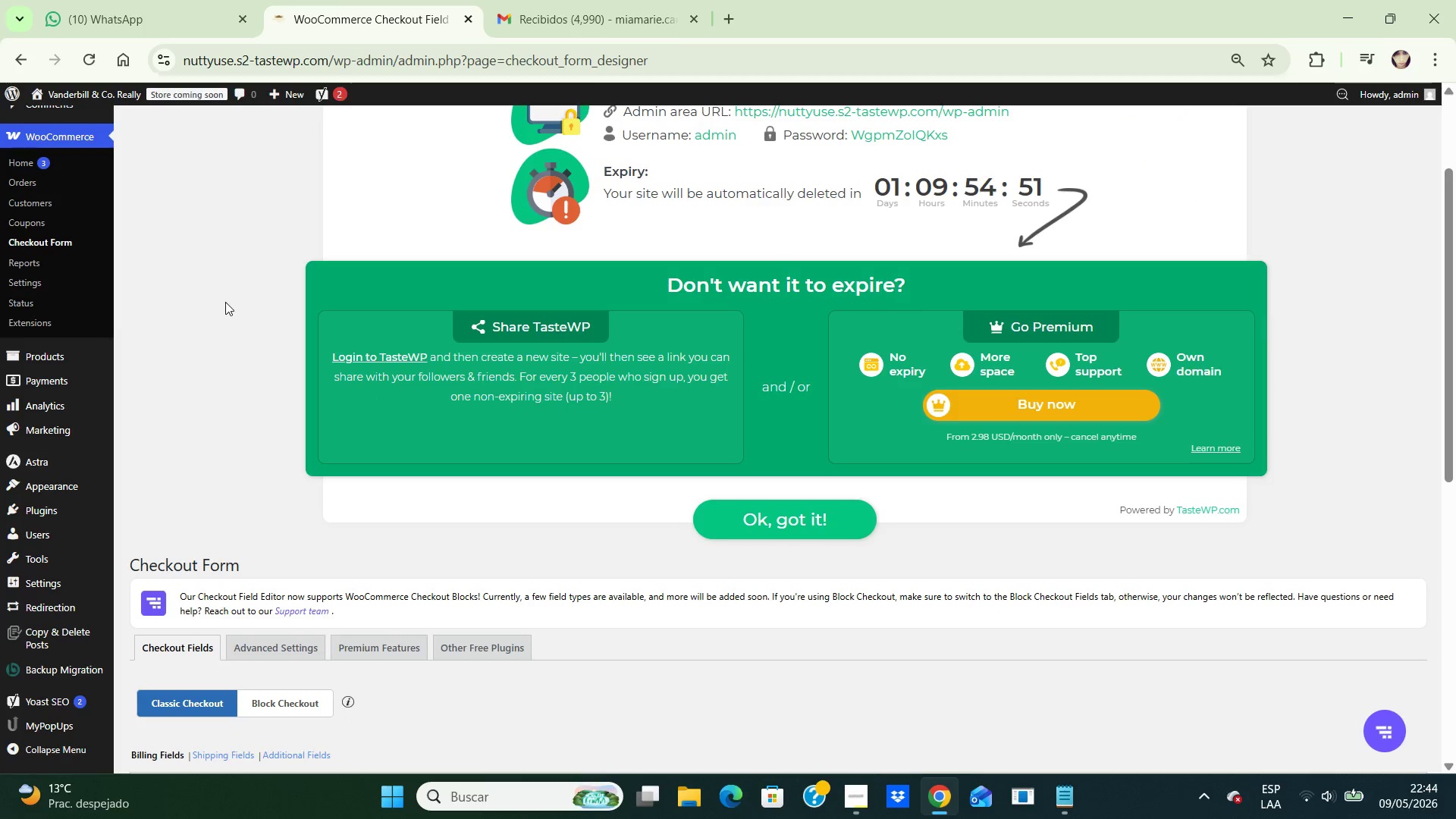 
key(ArrowDown)
 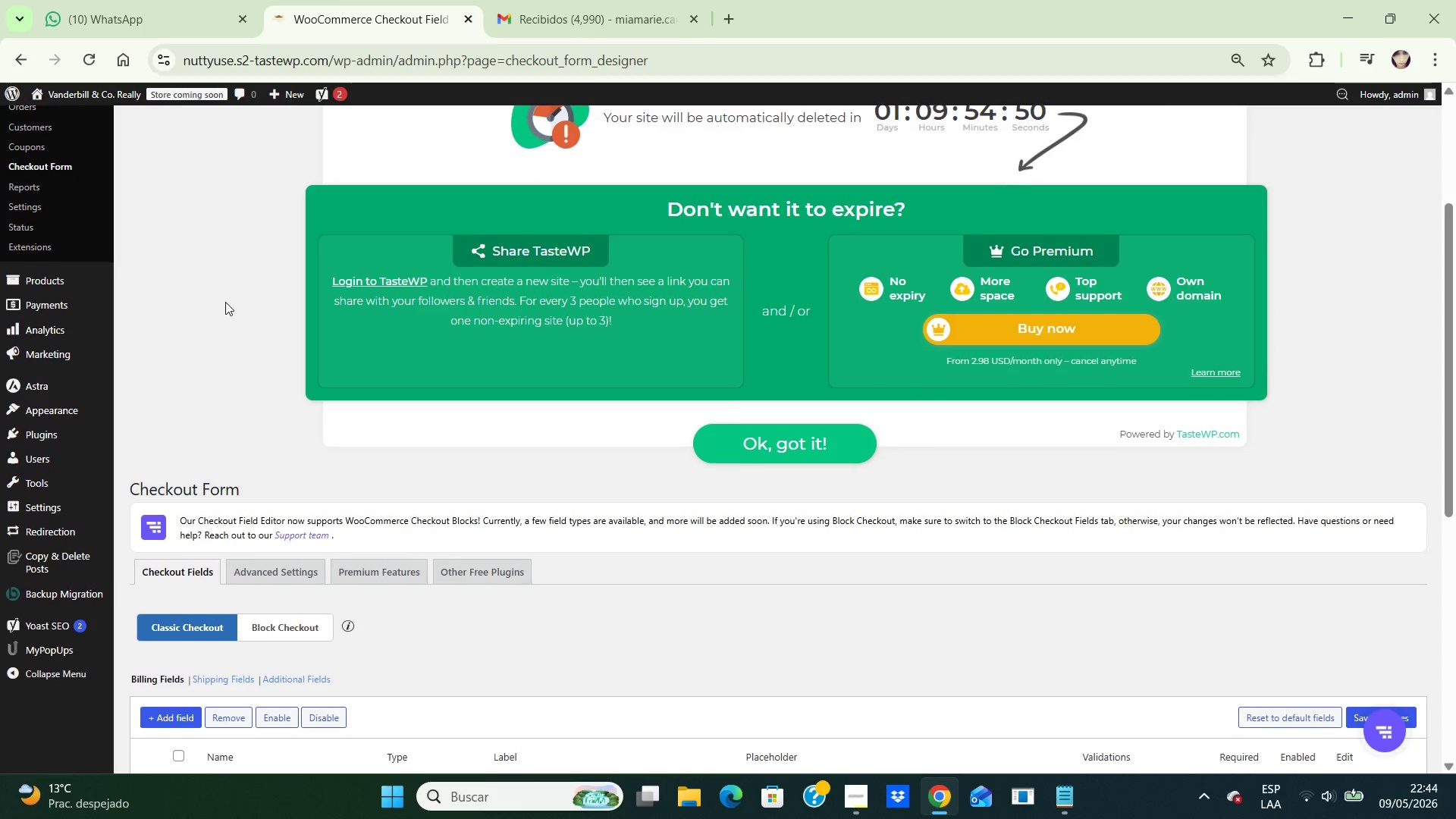 
key(ArrowDown)
 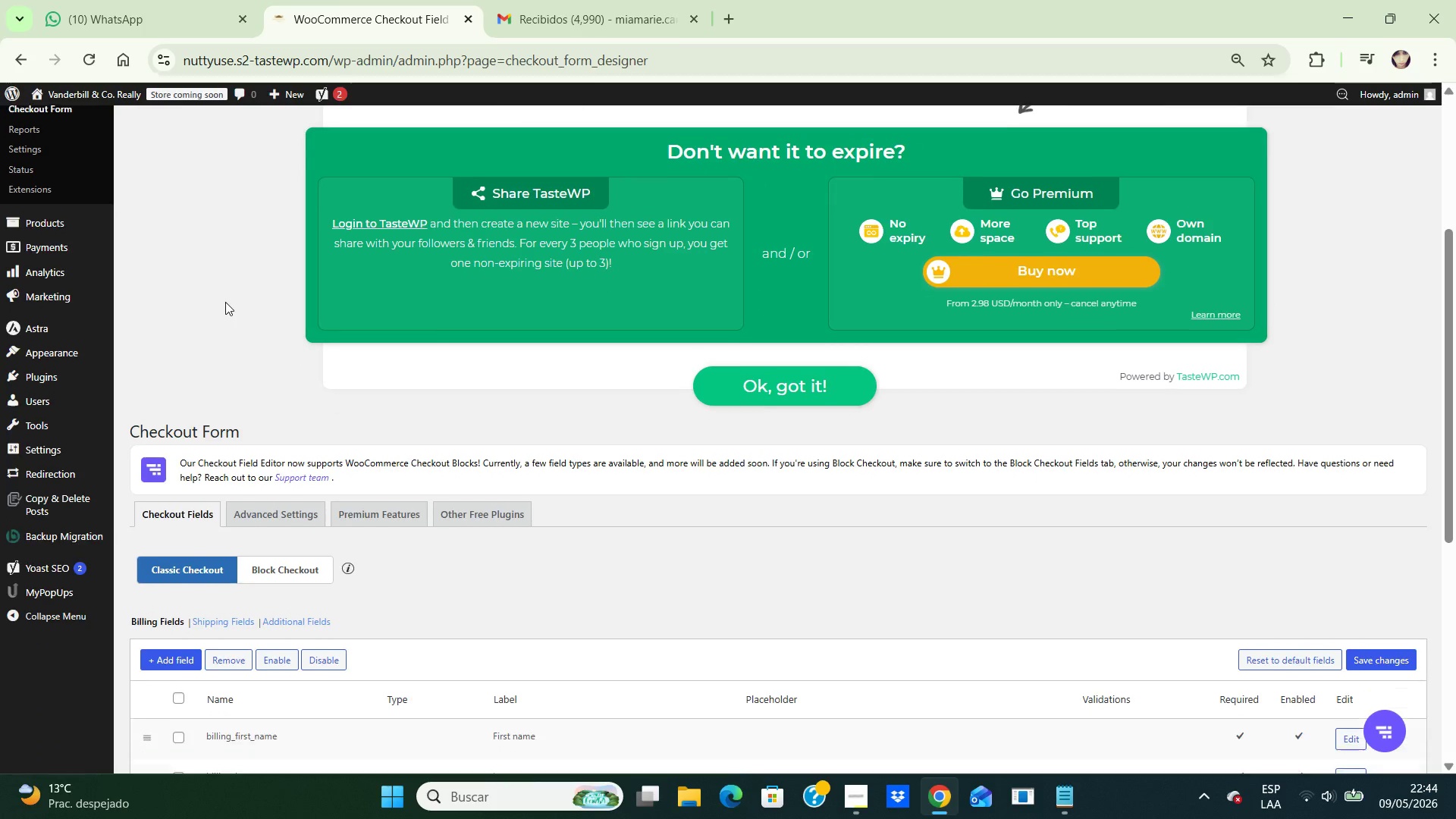 
key(ArrowDown)
 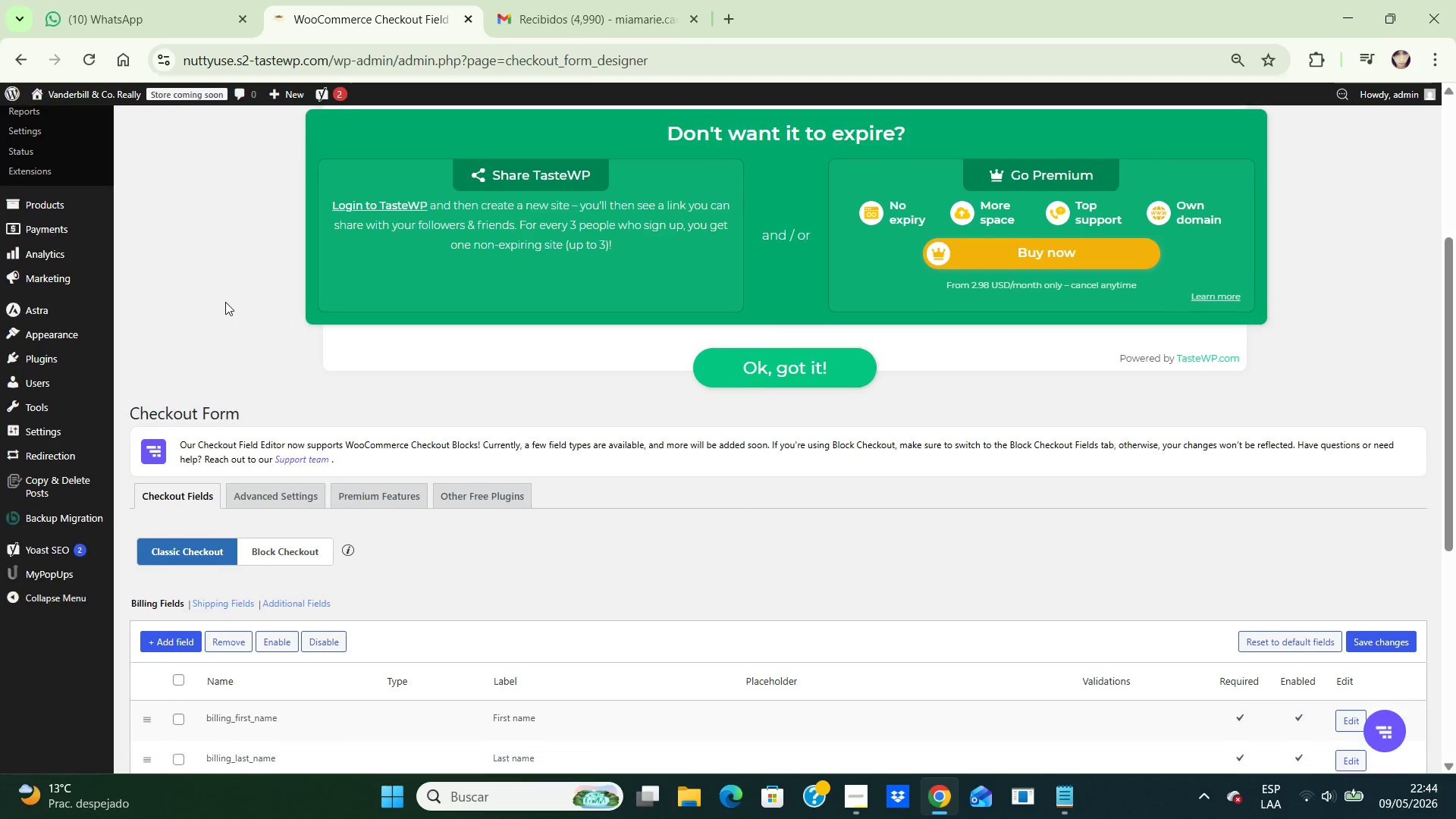 
key(ArrowDown)
 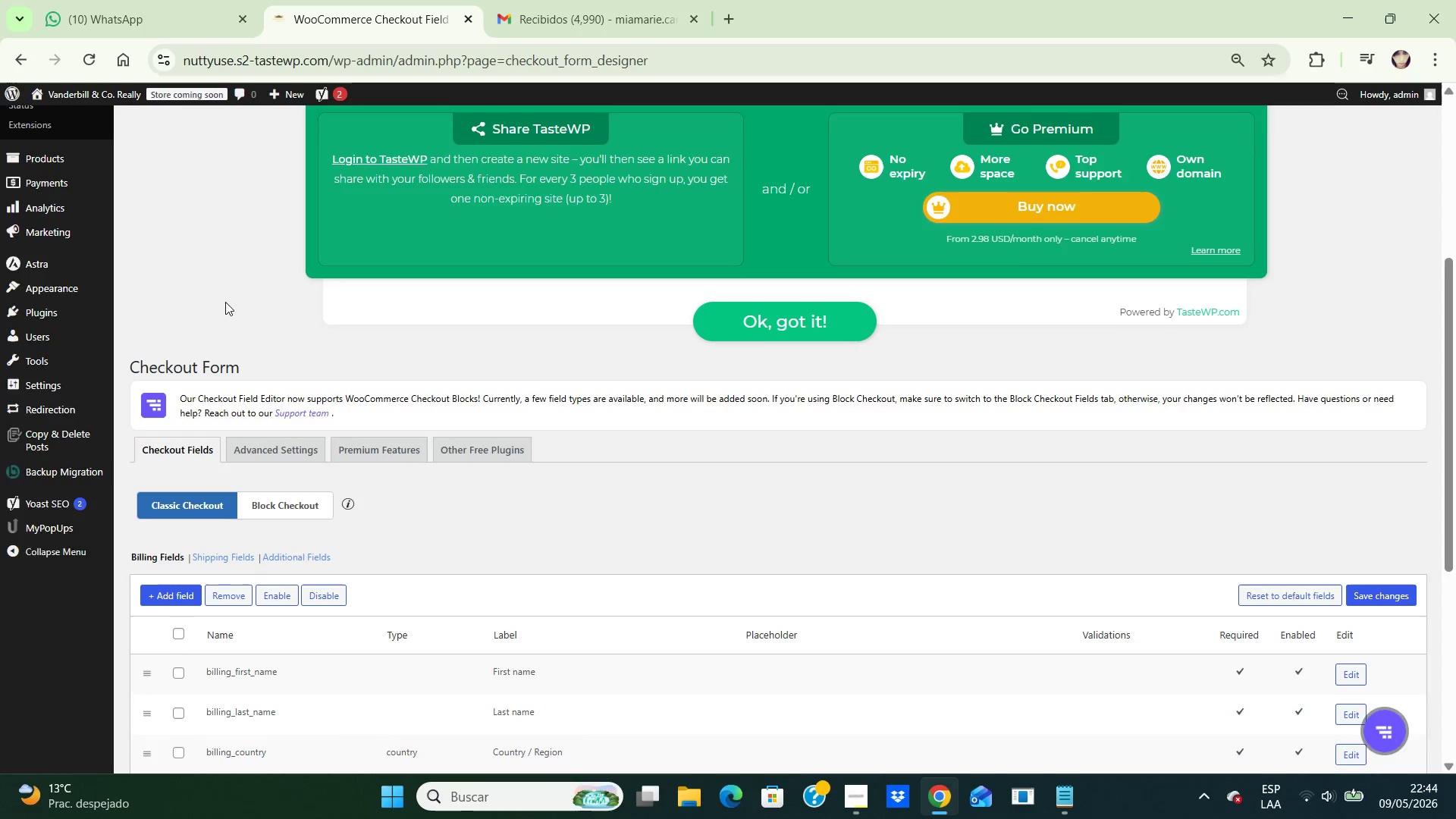 
key(ArrowDown)
 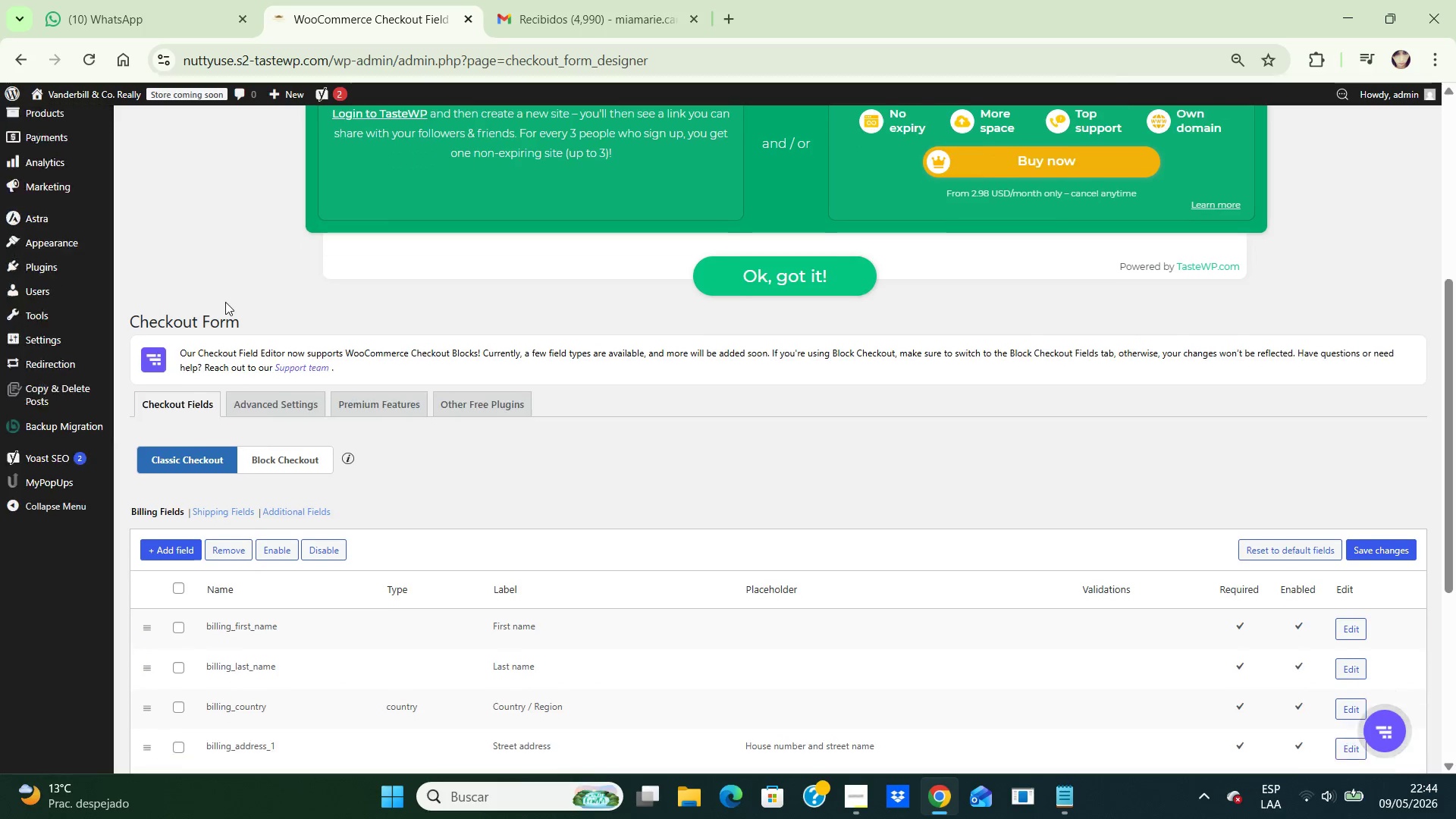 
key(ArrowDown)
 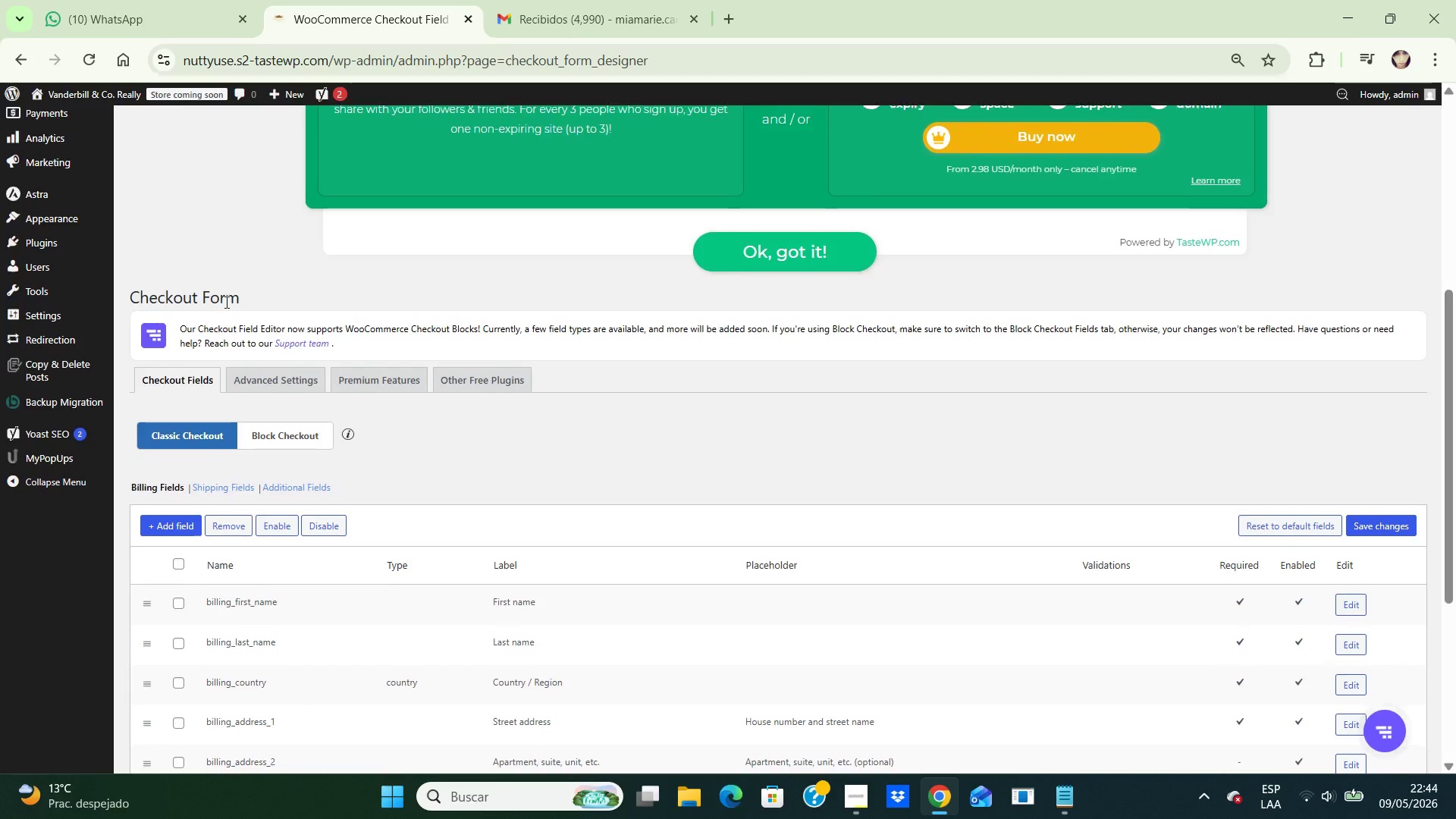 
key(ArrowDown)
 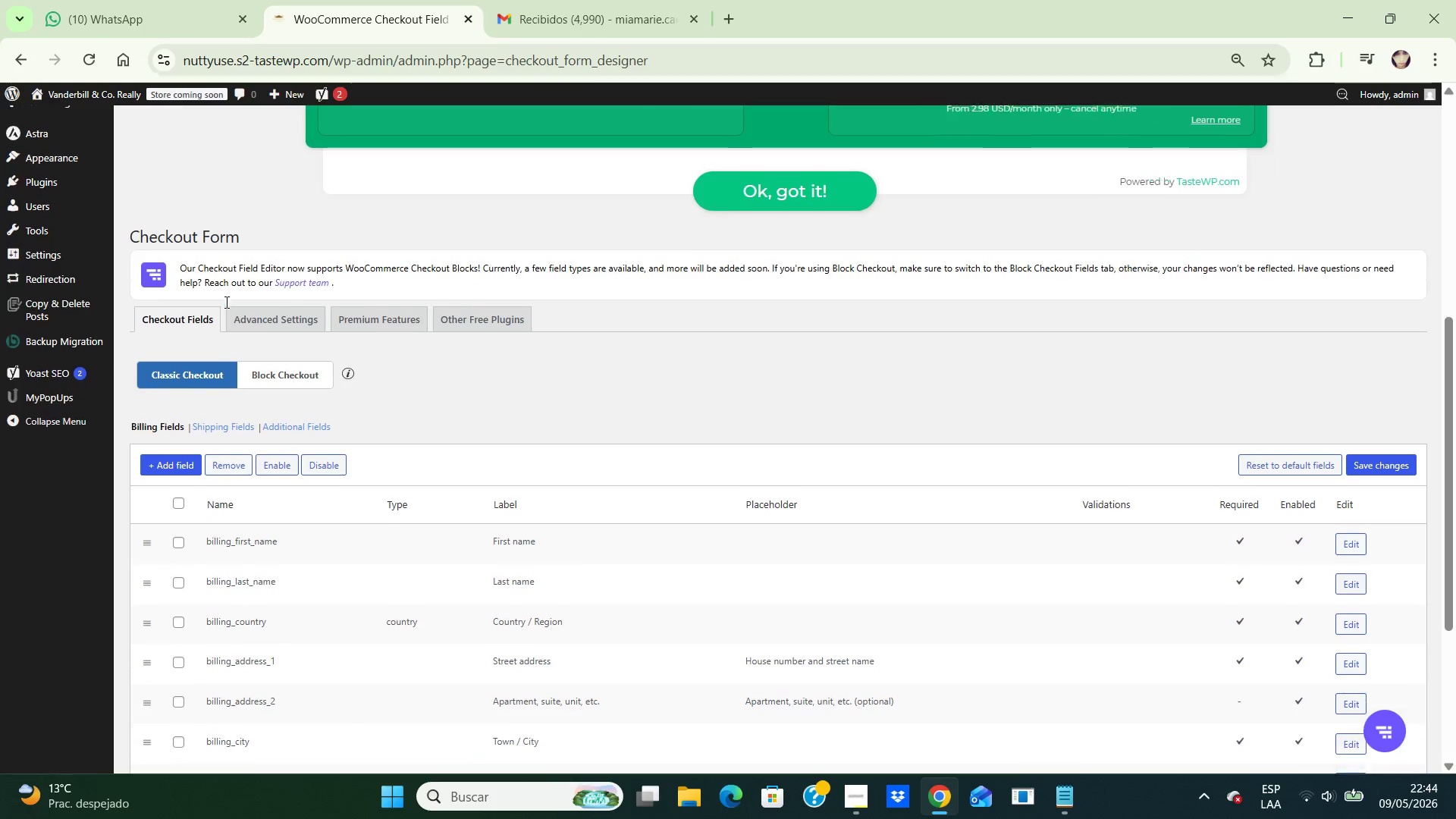 
key(ArrowDown)
 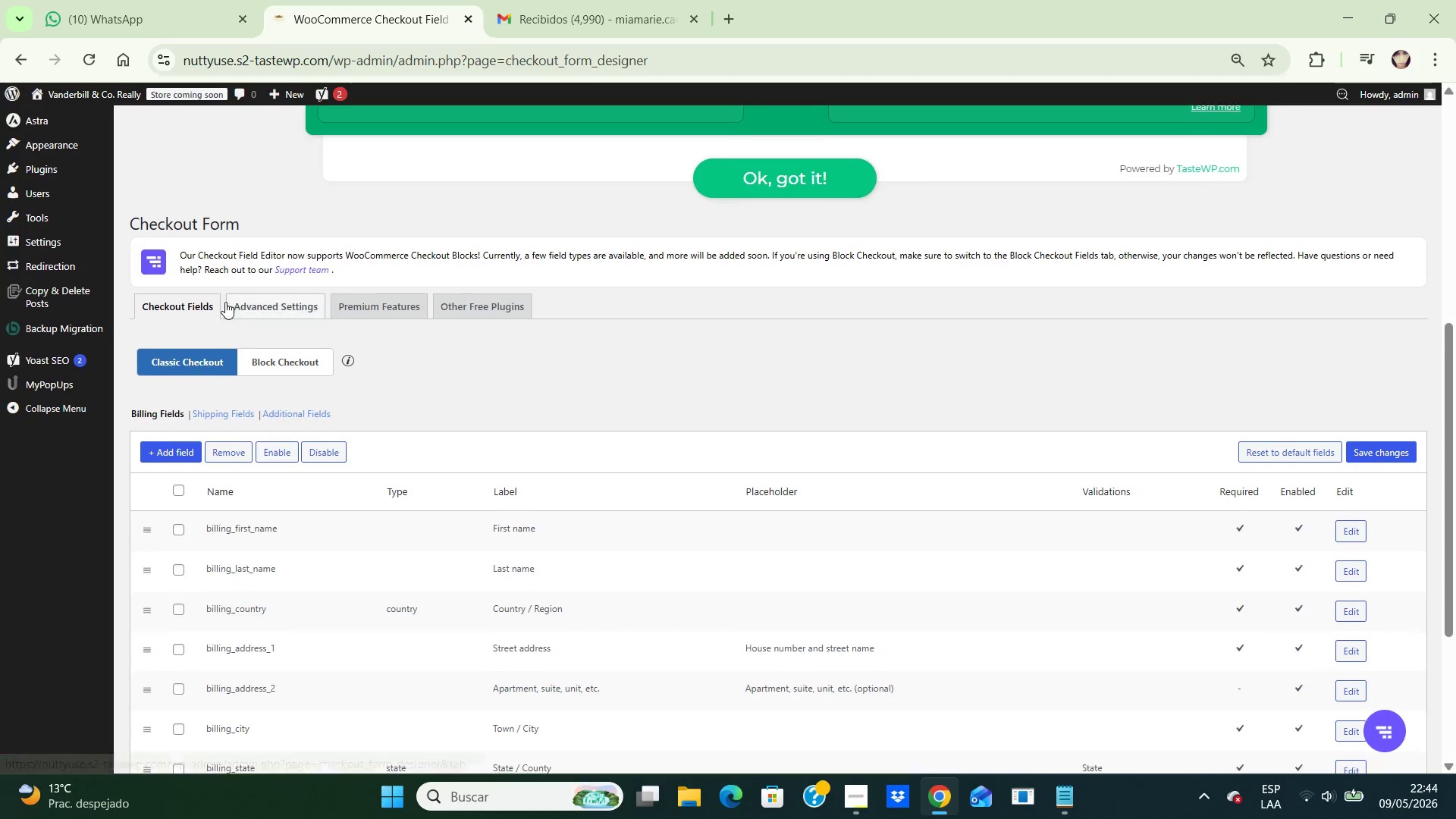 
key(ArrowDown)
 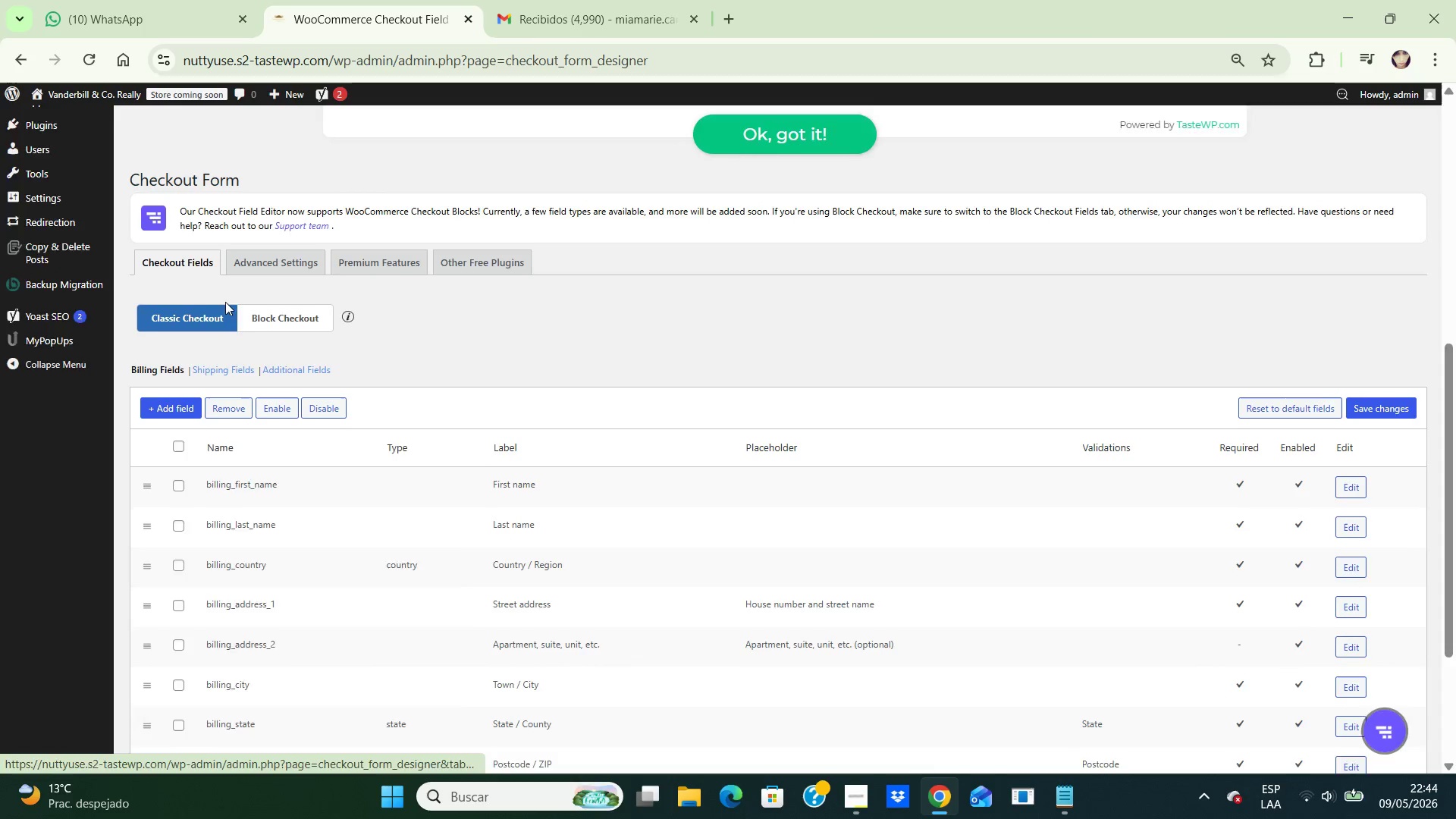 
key(ArrowDown)
 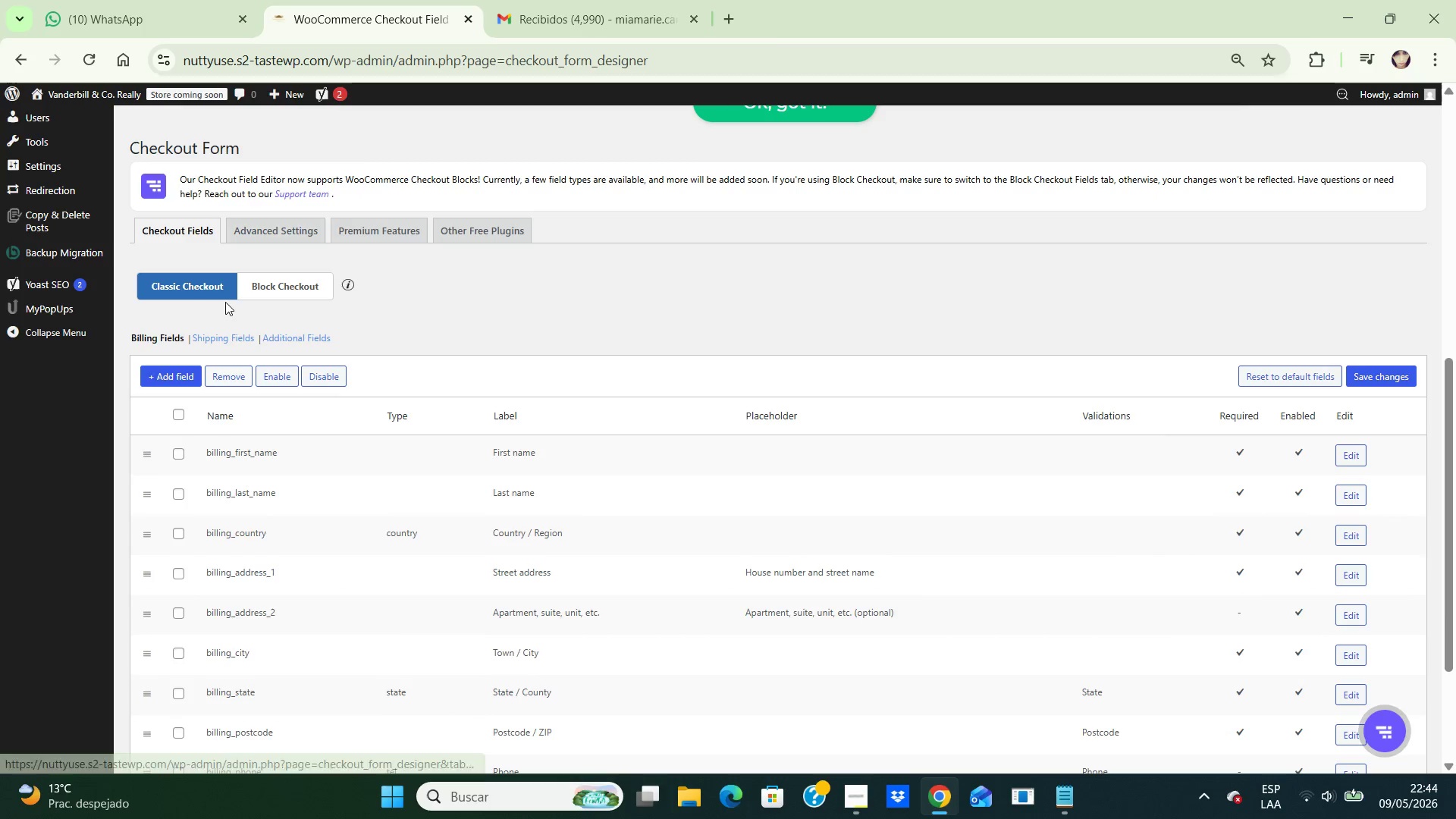 
key(ArrowDown)
 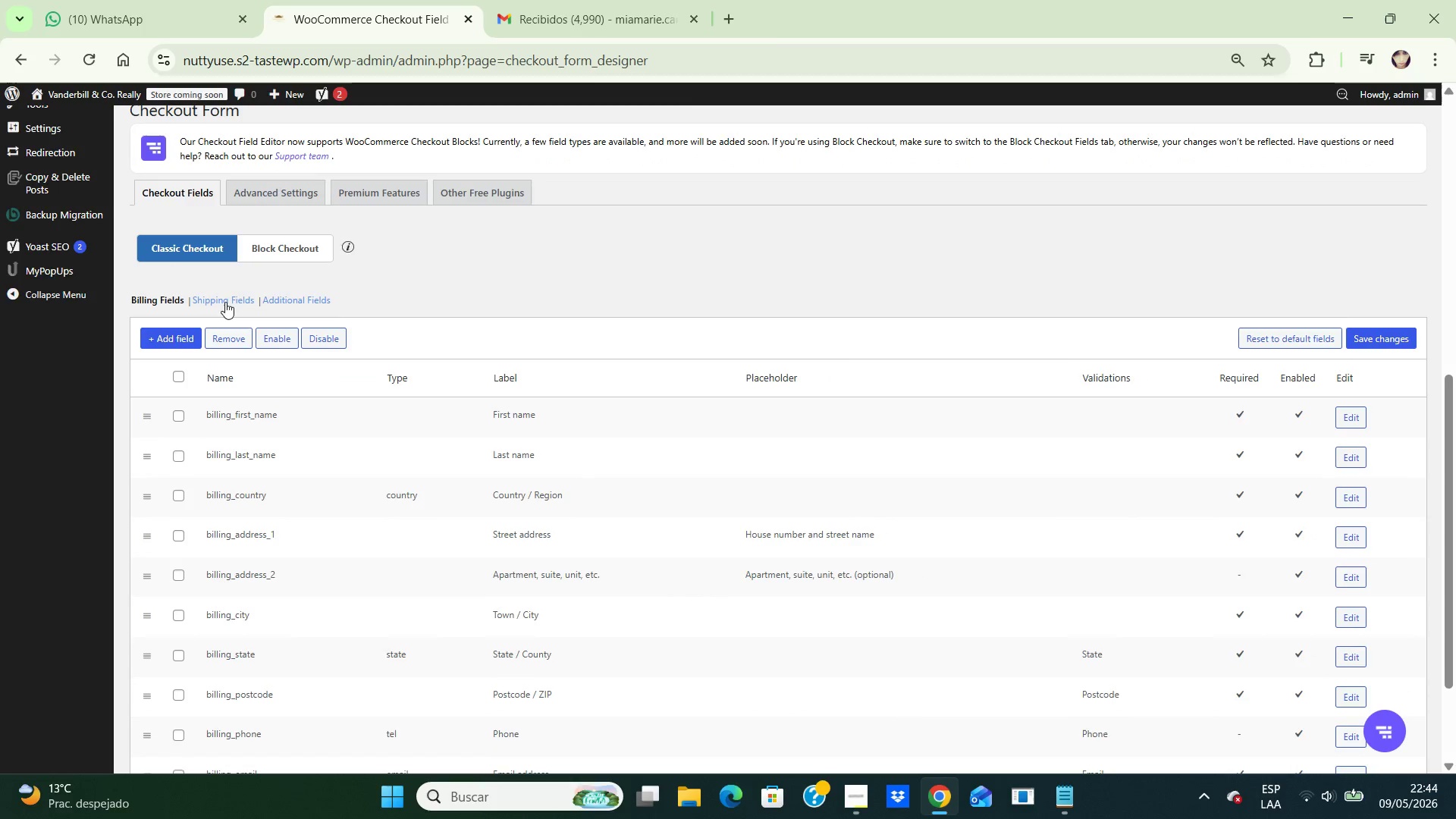 
key(ArrowDown)
 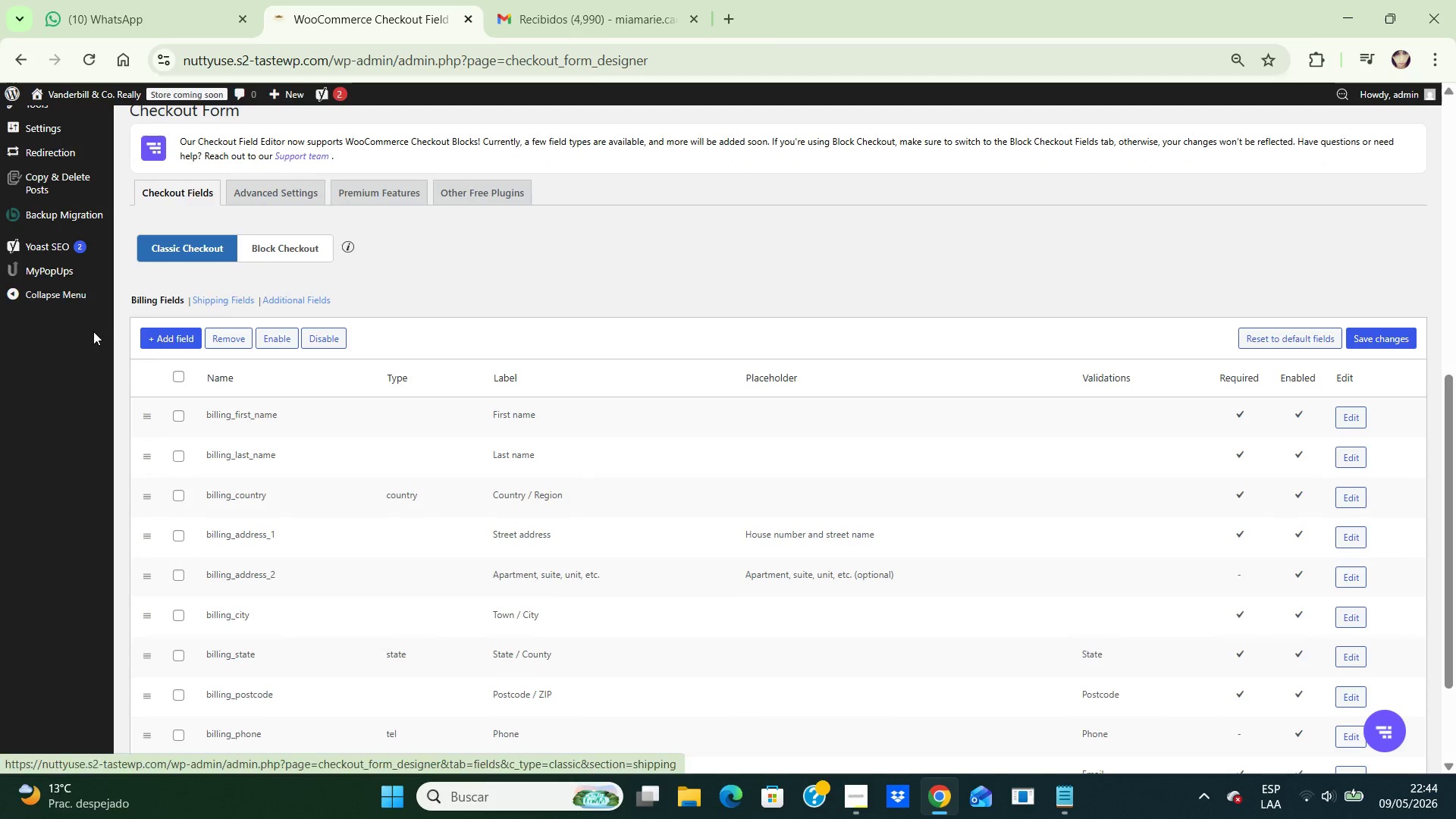 
wait(6.36)
 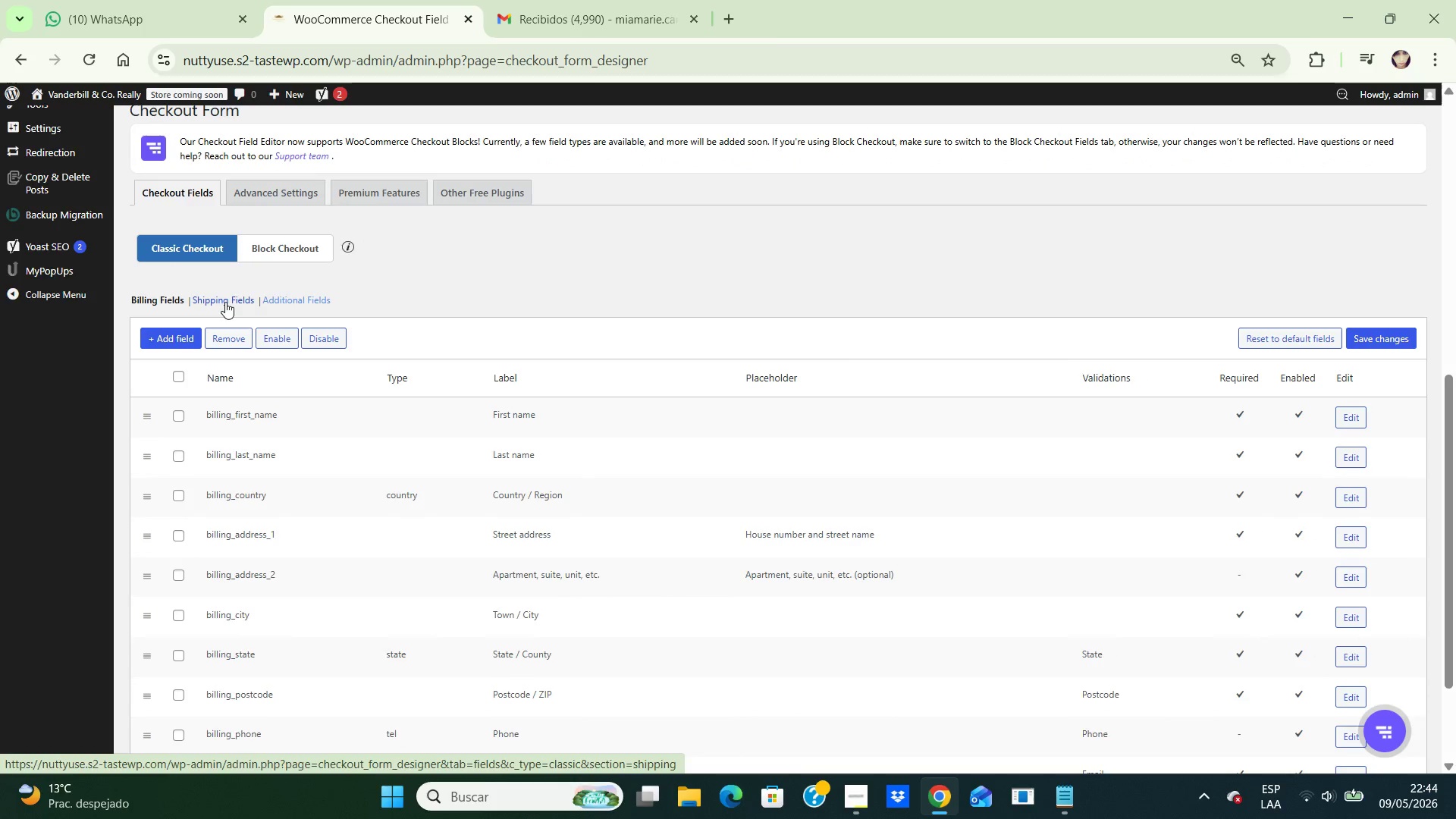 
left_click([180, 334])
 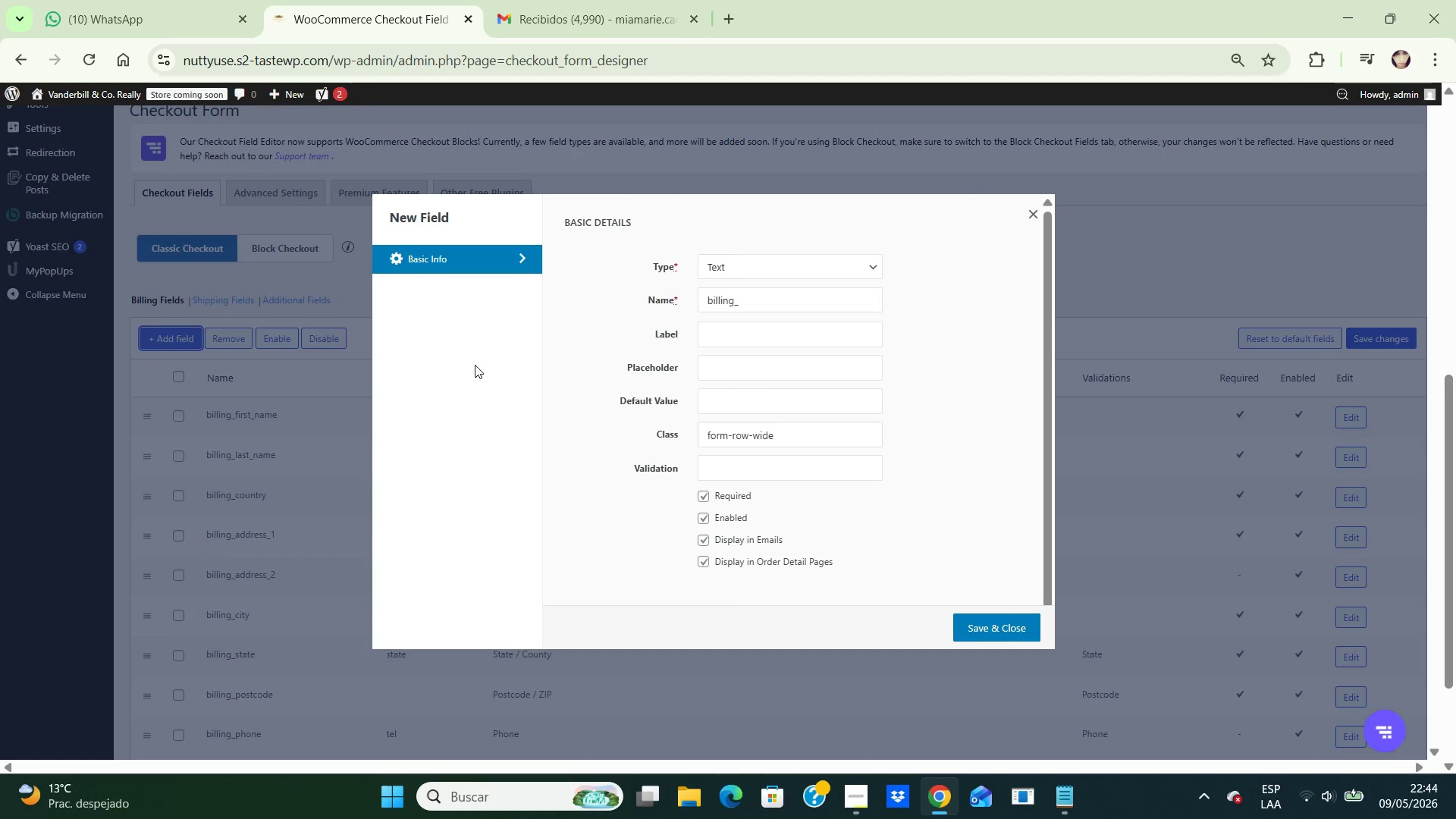 
wait(9.47)
 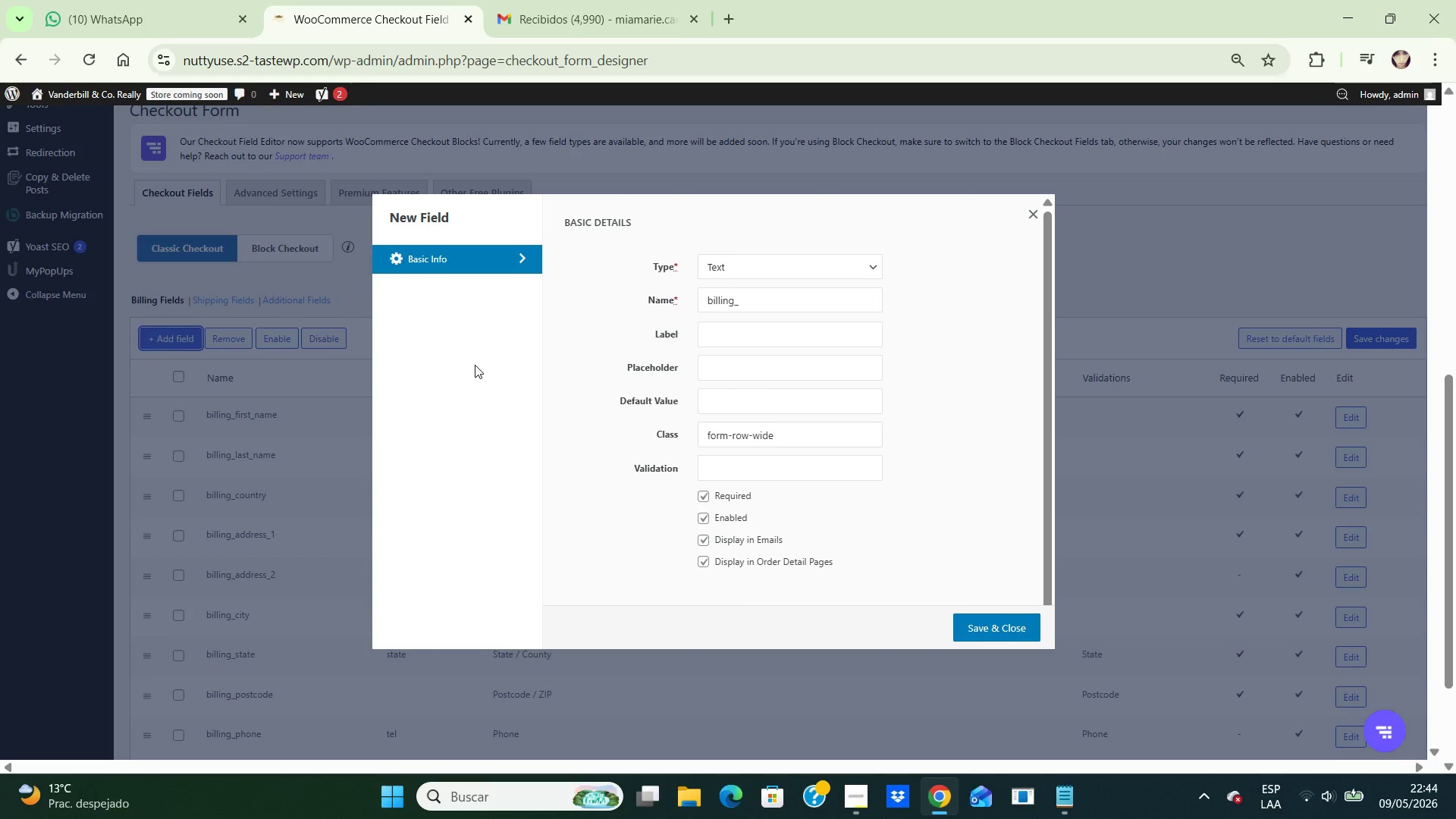 
left_click([745, 303])
 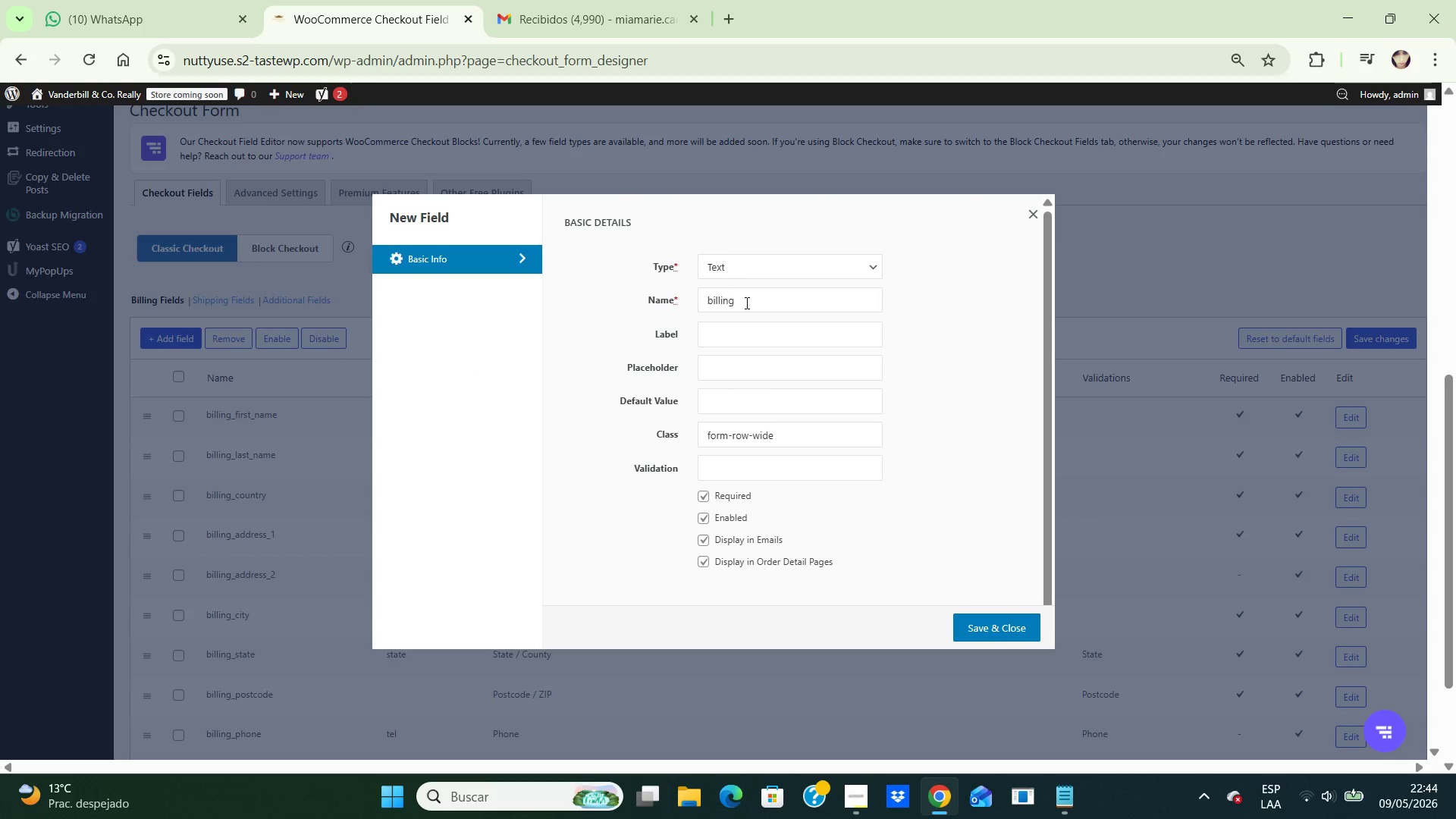 
key(Backspace)
key(Backspace)
key(Backspace)
key(Backspace)
key(Backspace)
key(Backspace)
key(Backspace)
key(Backspace)
type(property)
 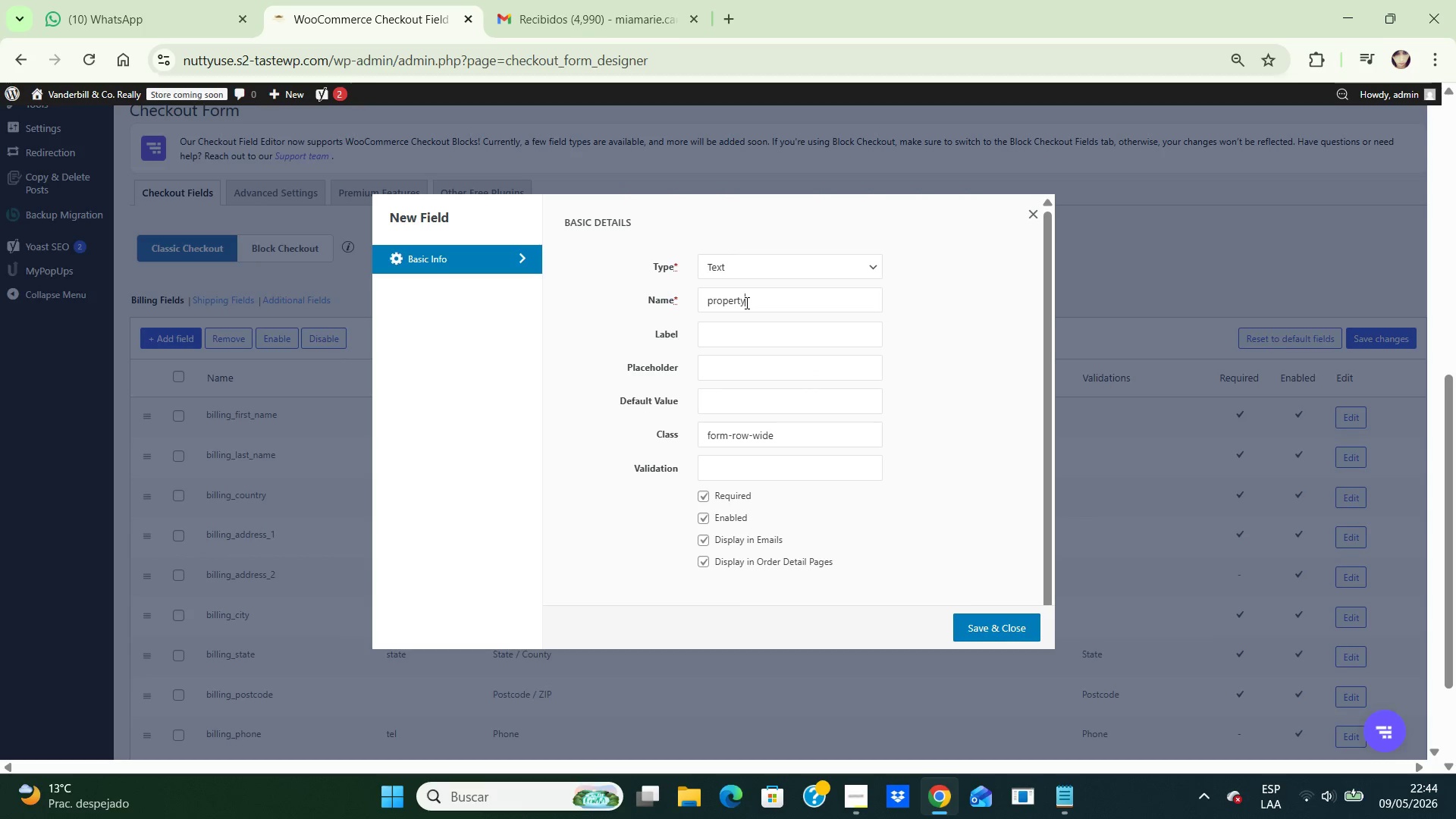 
wait(5.08)
 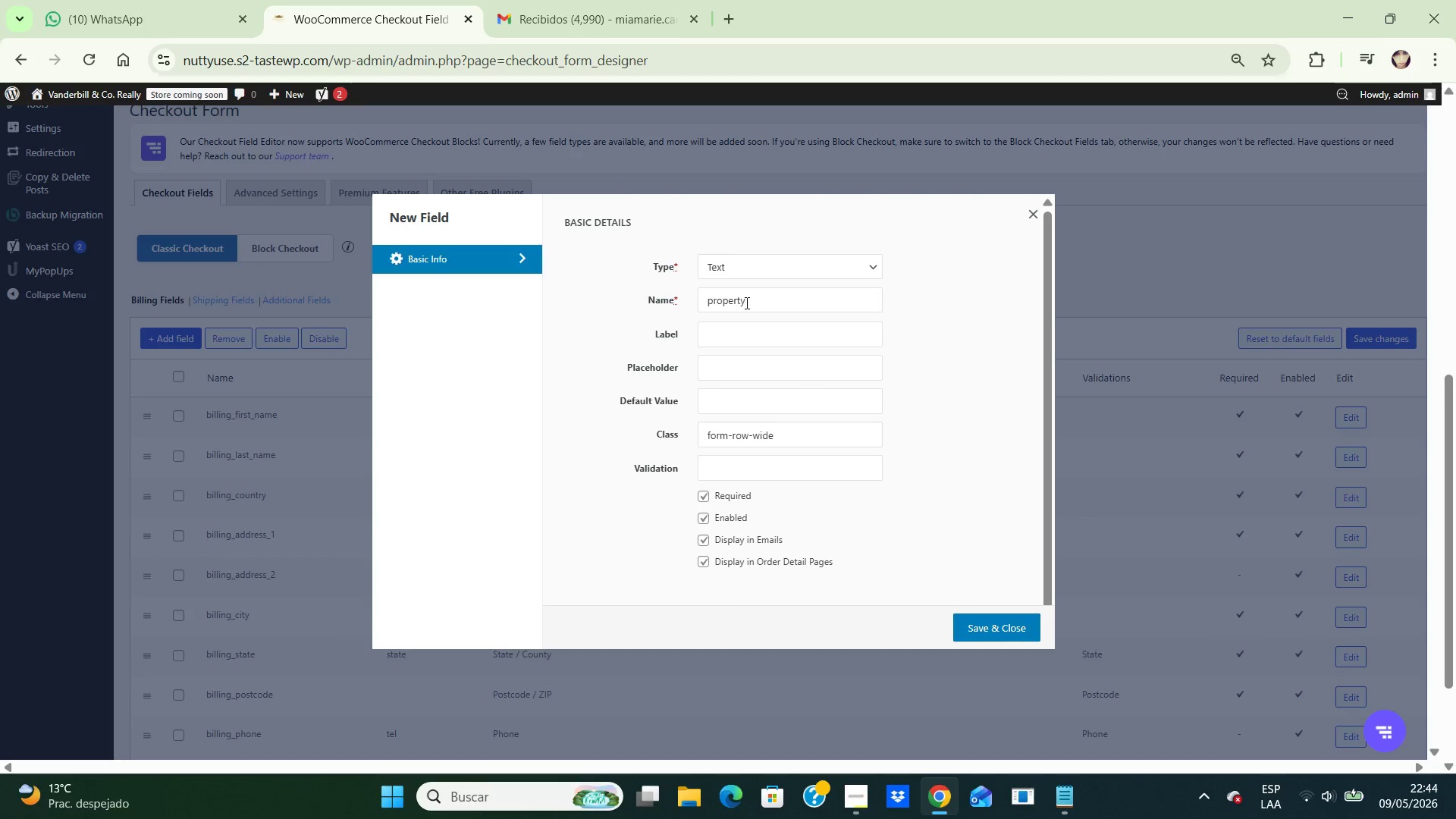 
key(Shift+Minus)
 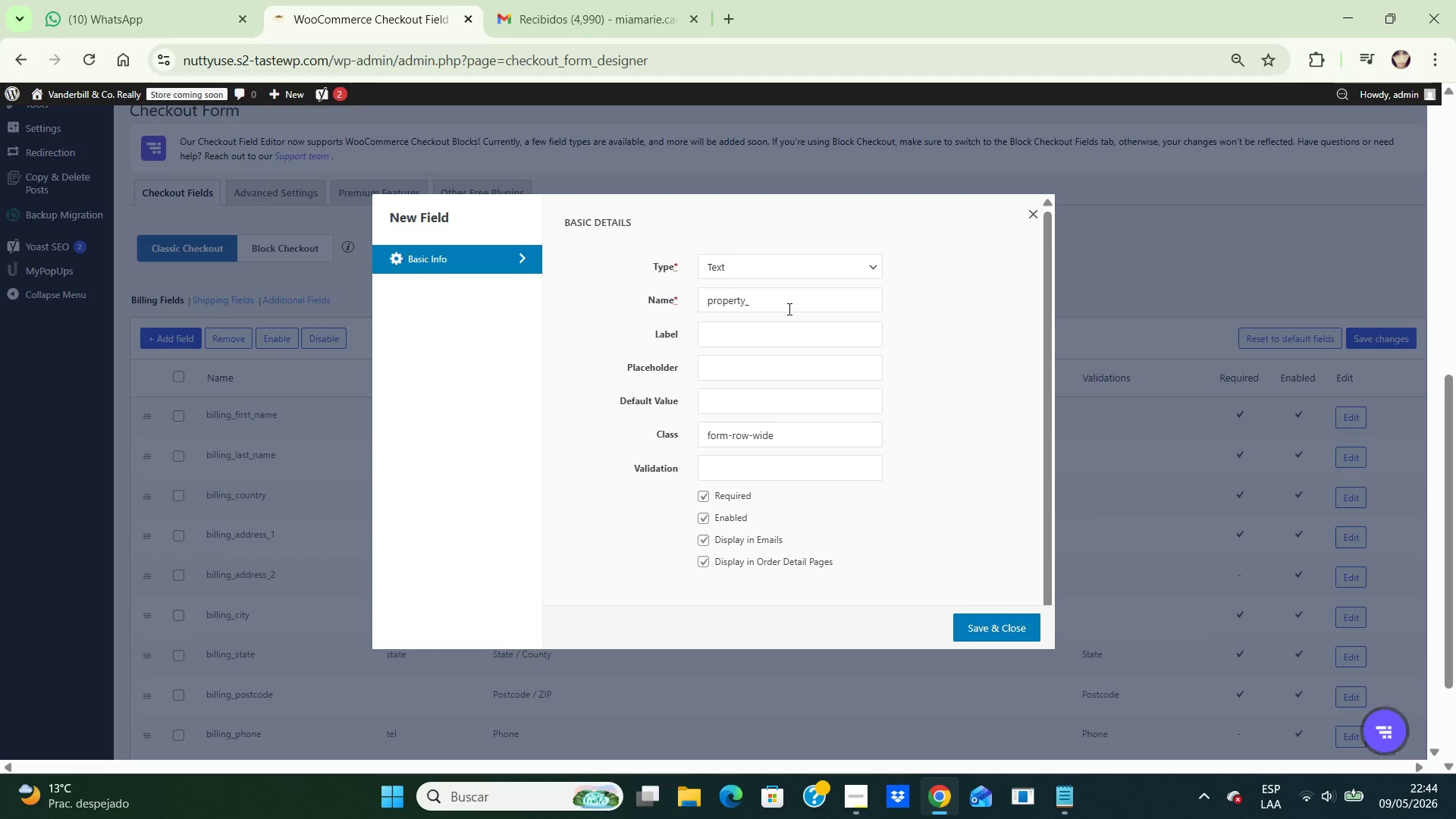 
type(address)
 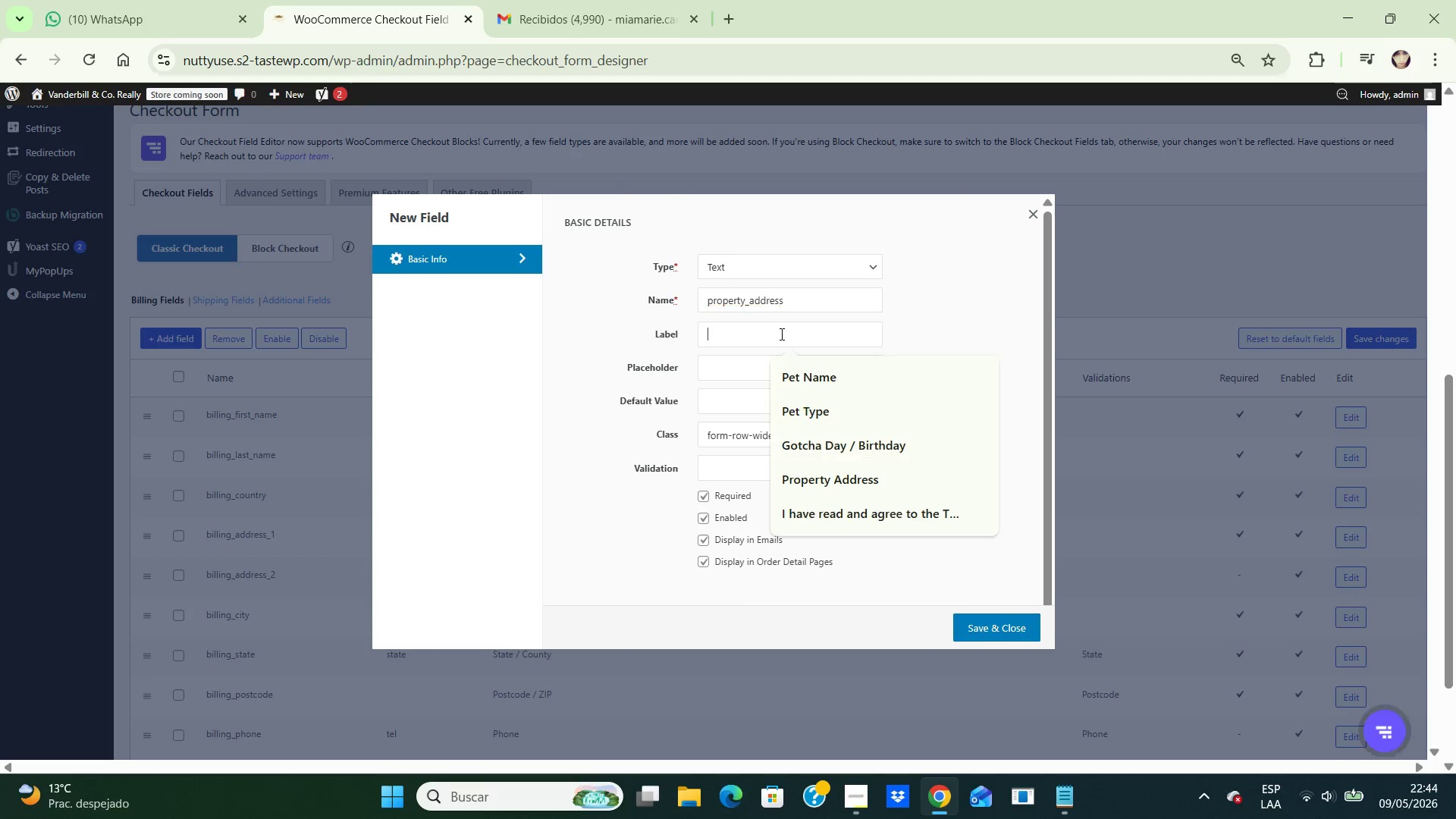 
left_click([780, 334])
 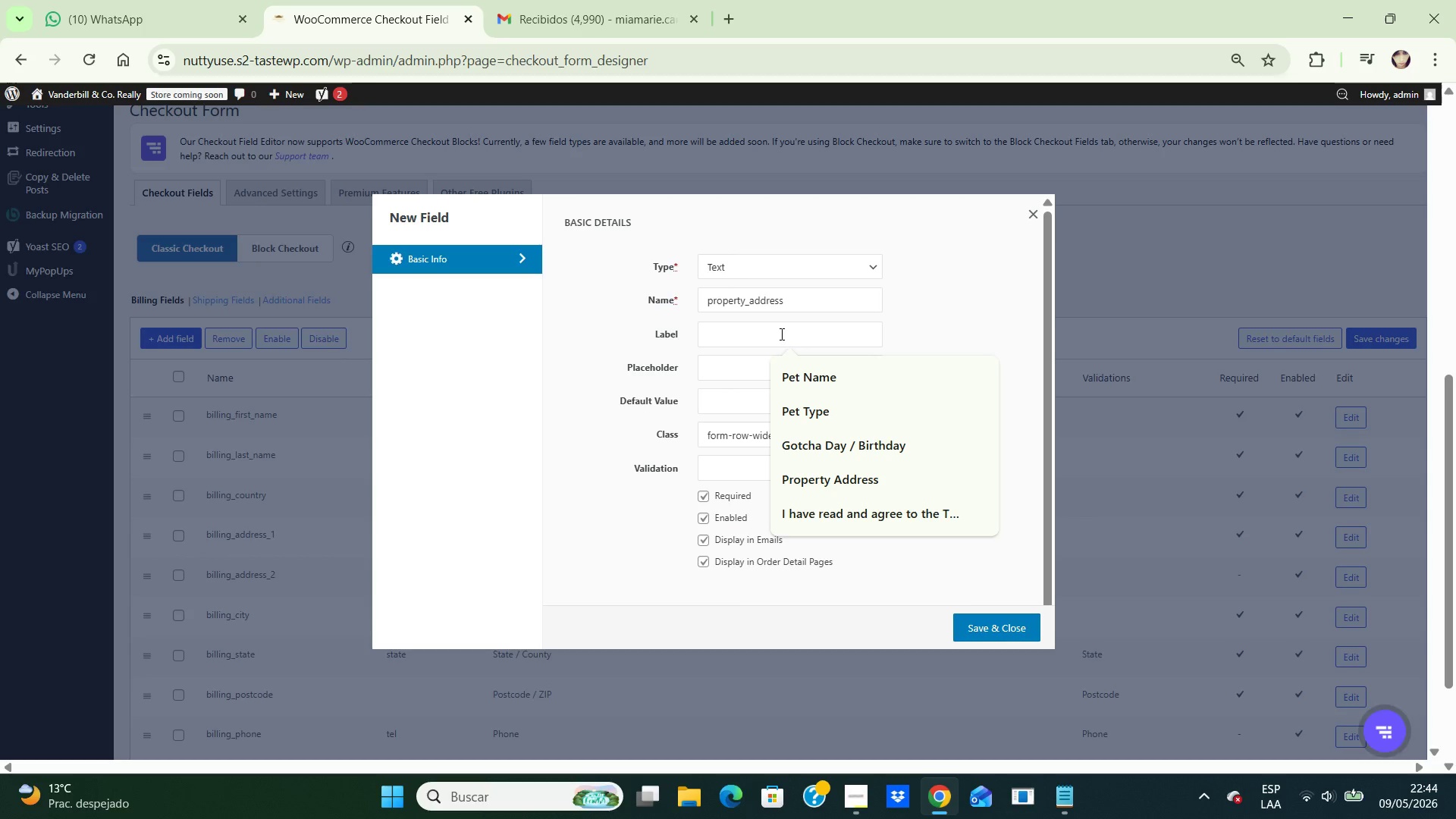 
wait(6.01)
 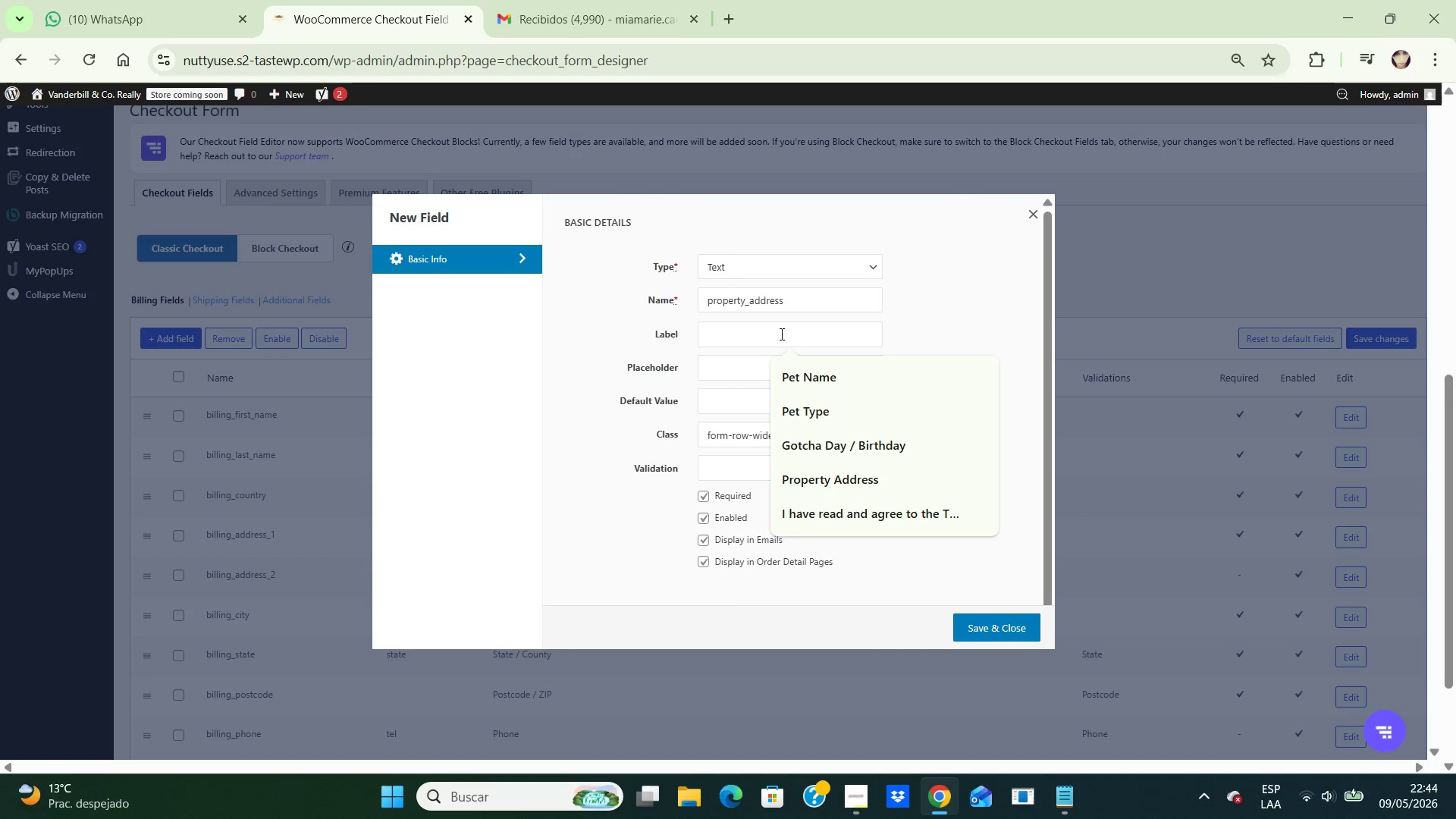 
key(CapsLock)
 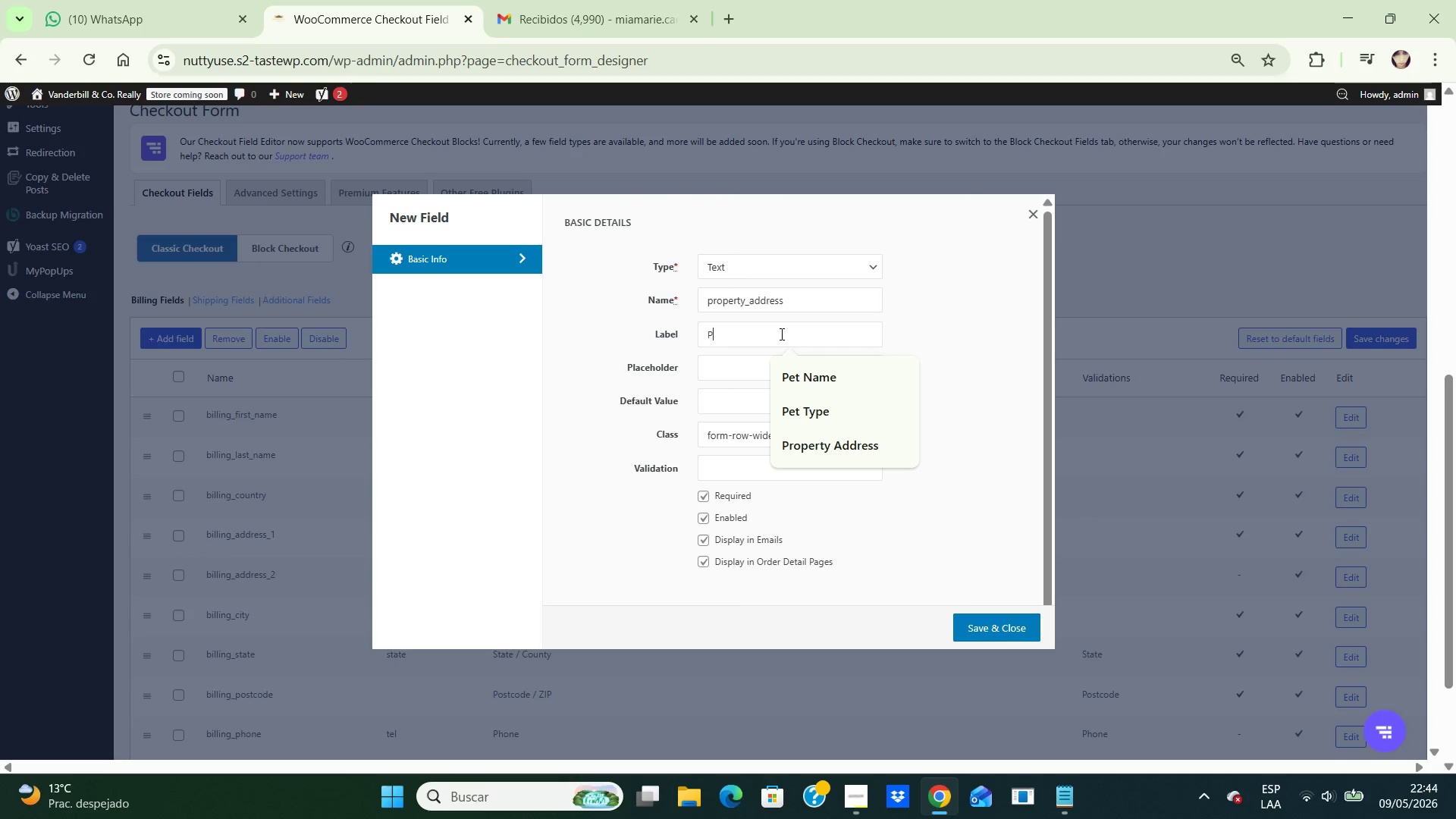 
key(P)
 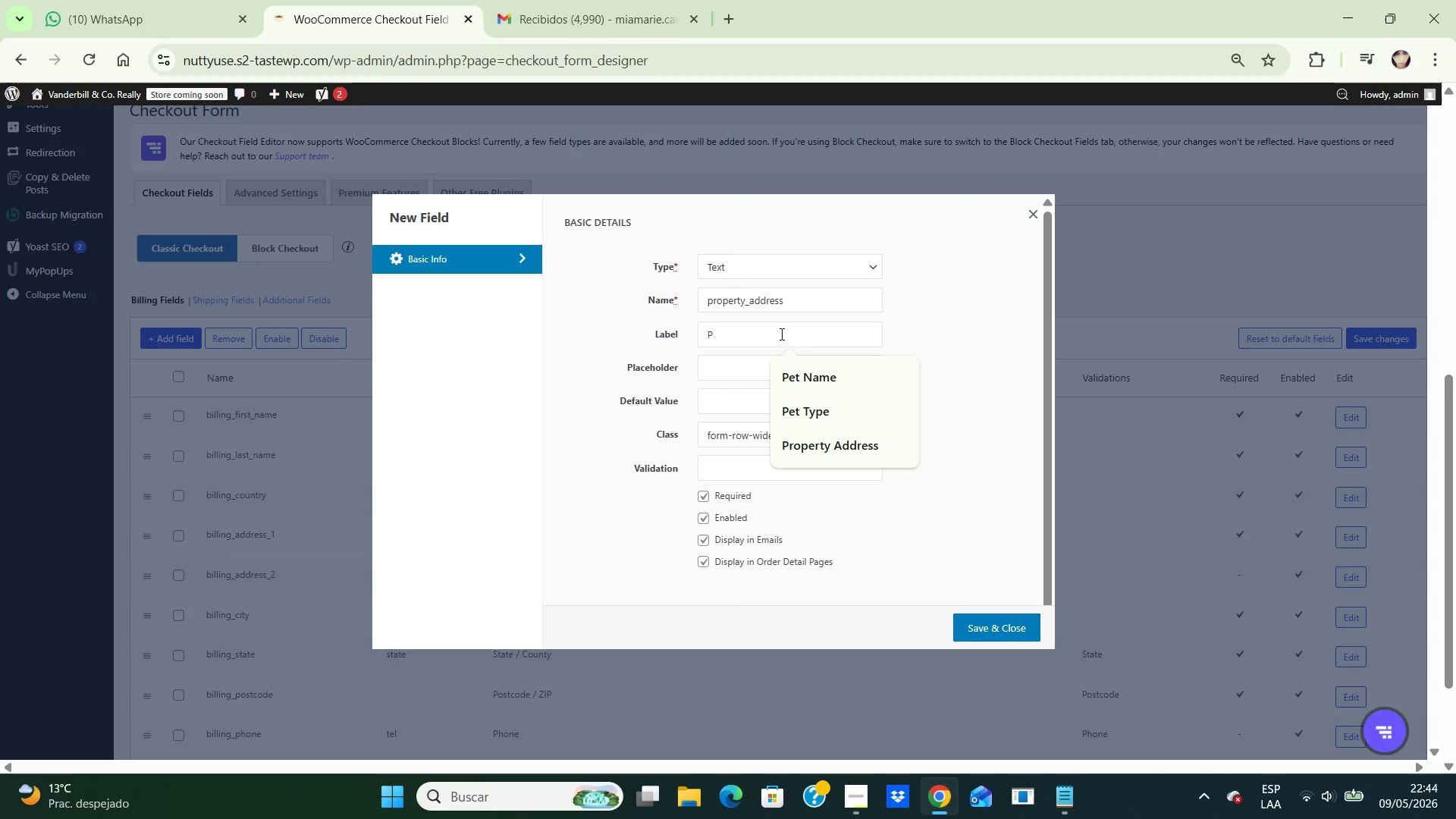 
key(CapsLock)
 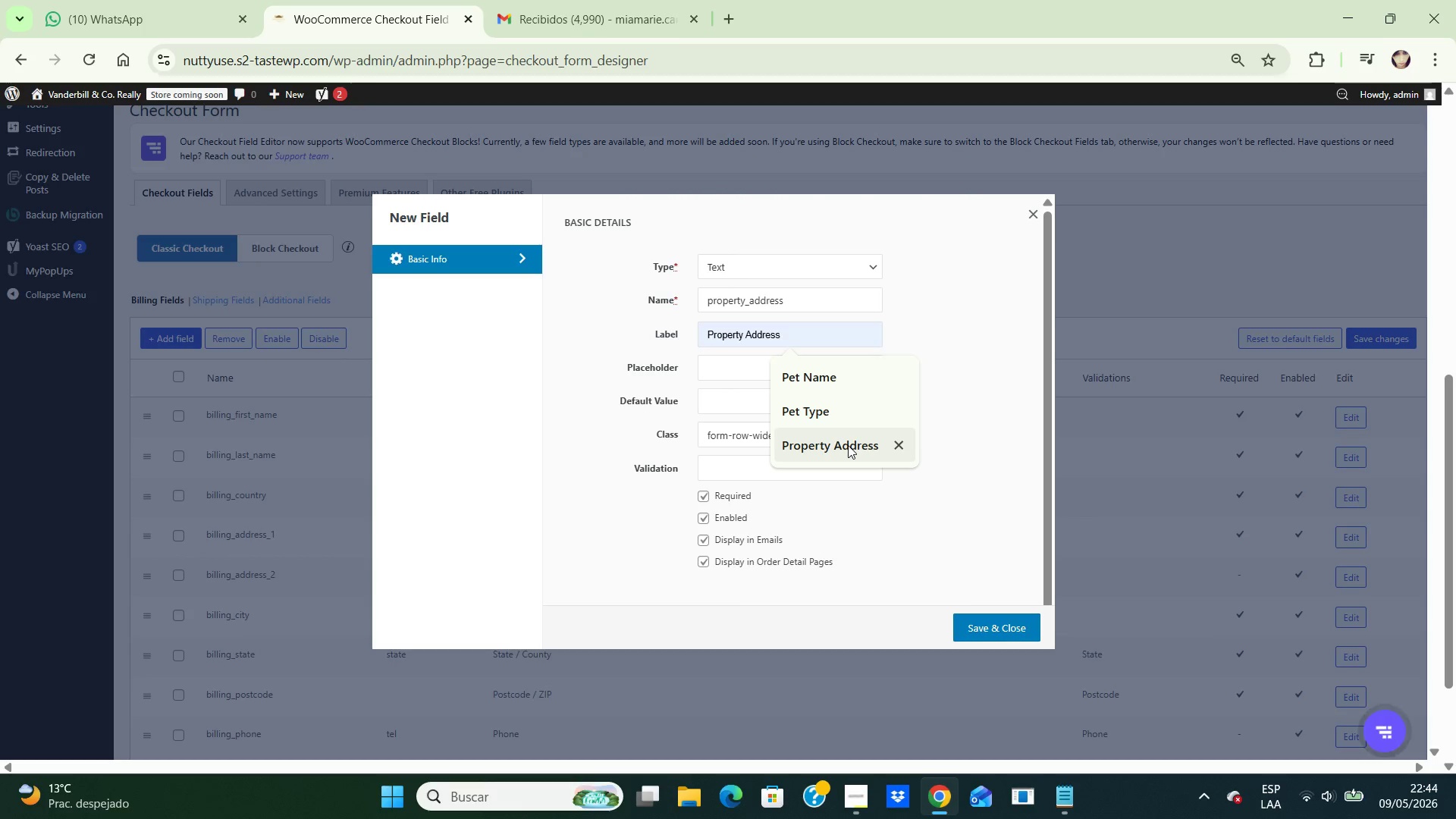 
left_click([848, 445])
 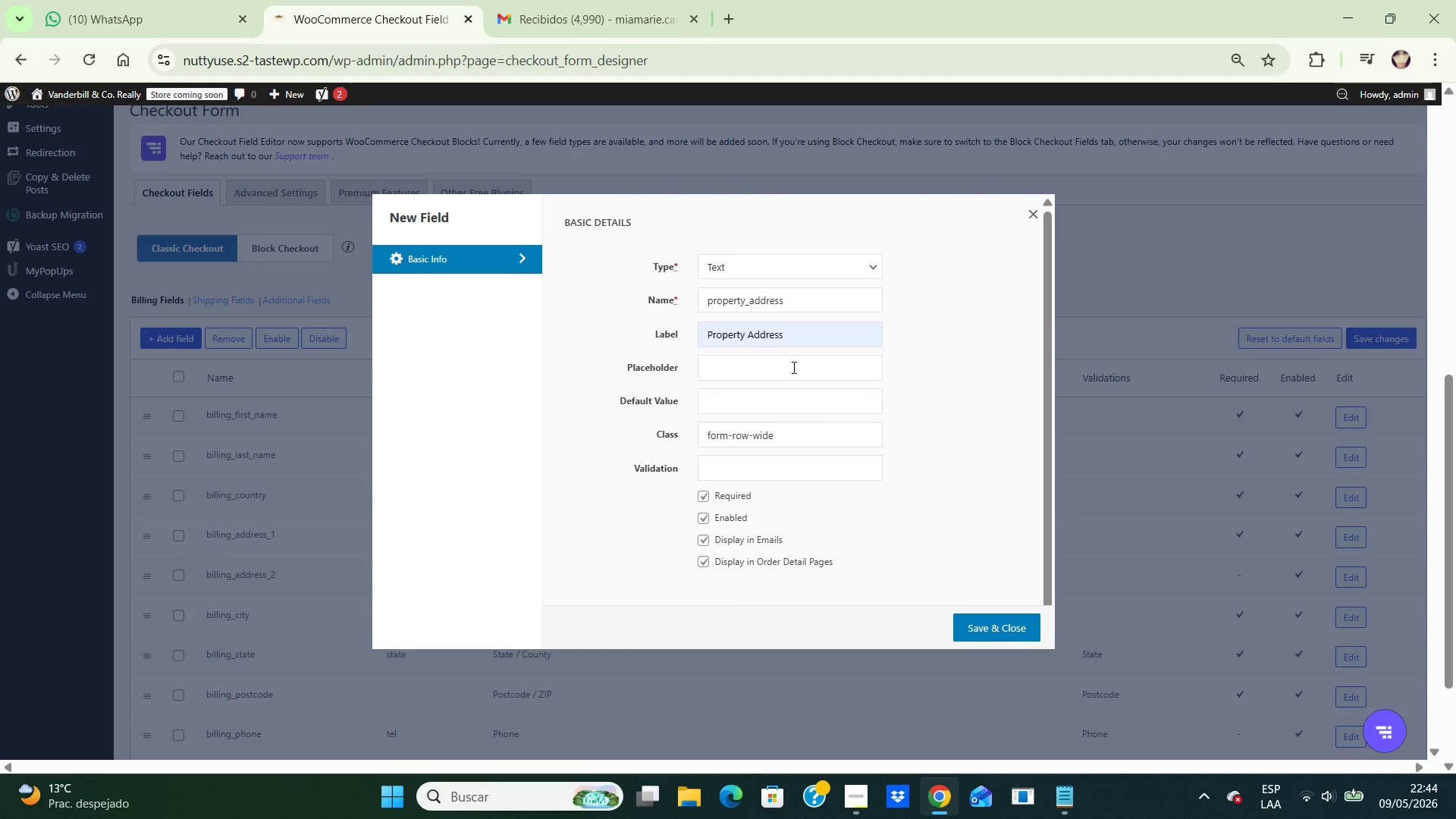 
left_click([792, 367])
 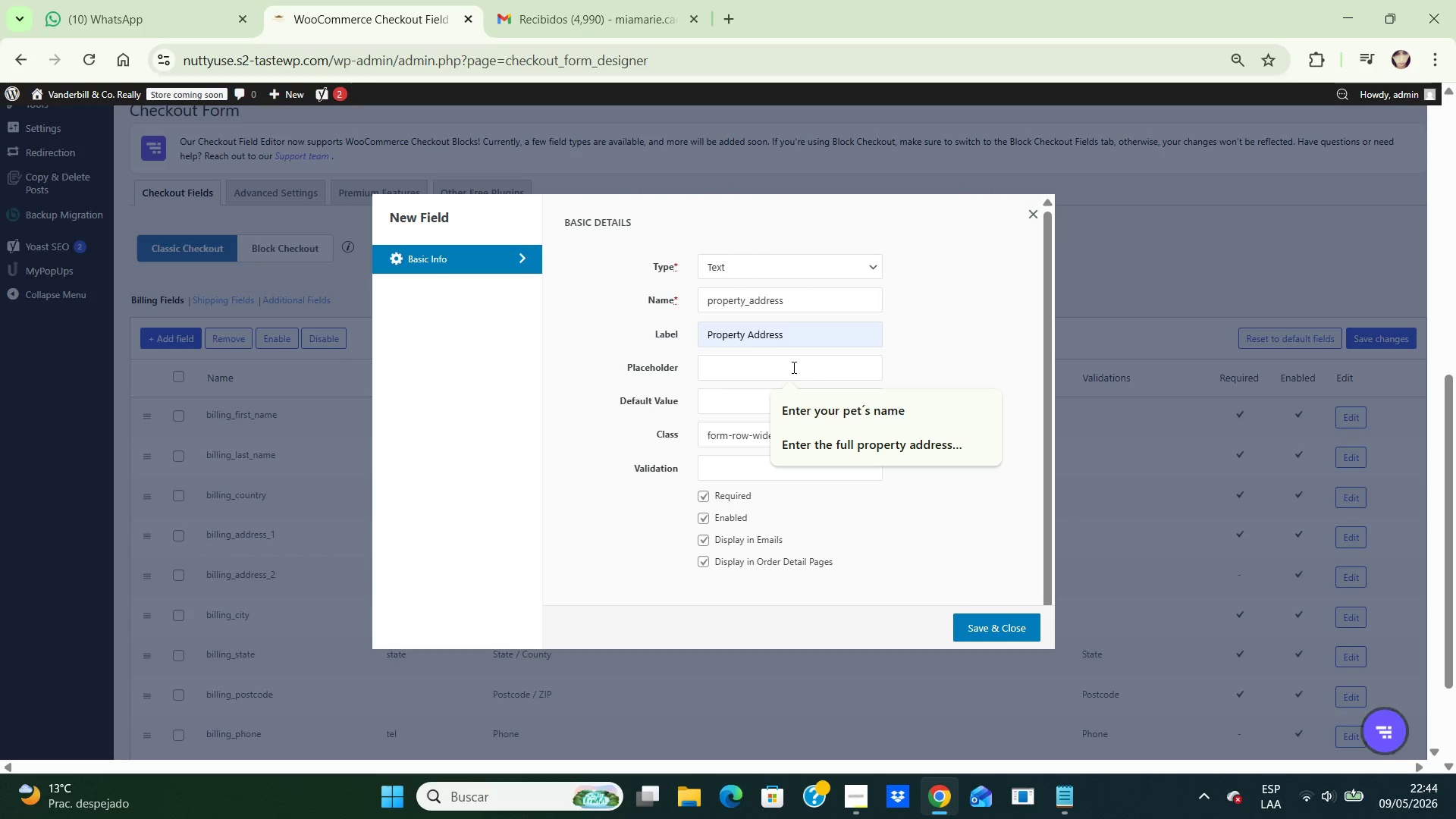 
key(CapsLock)
 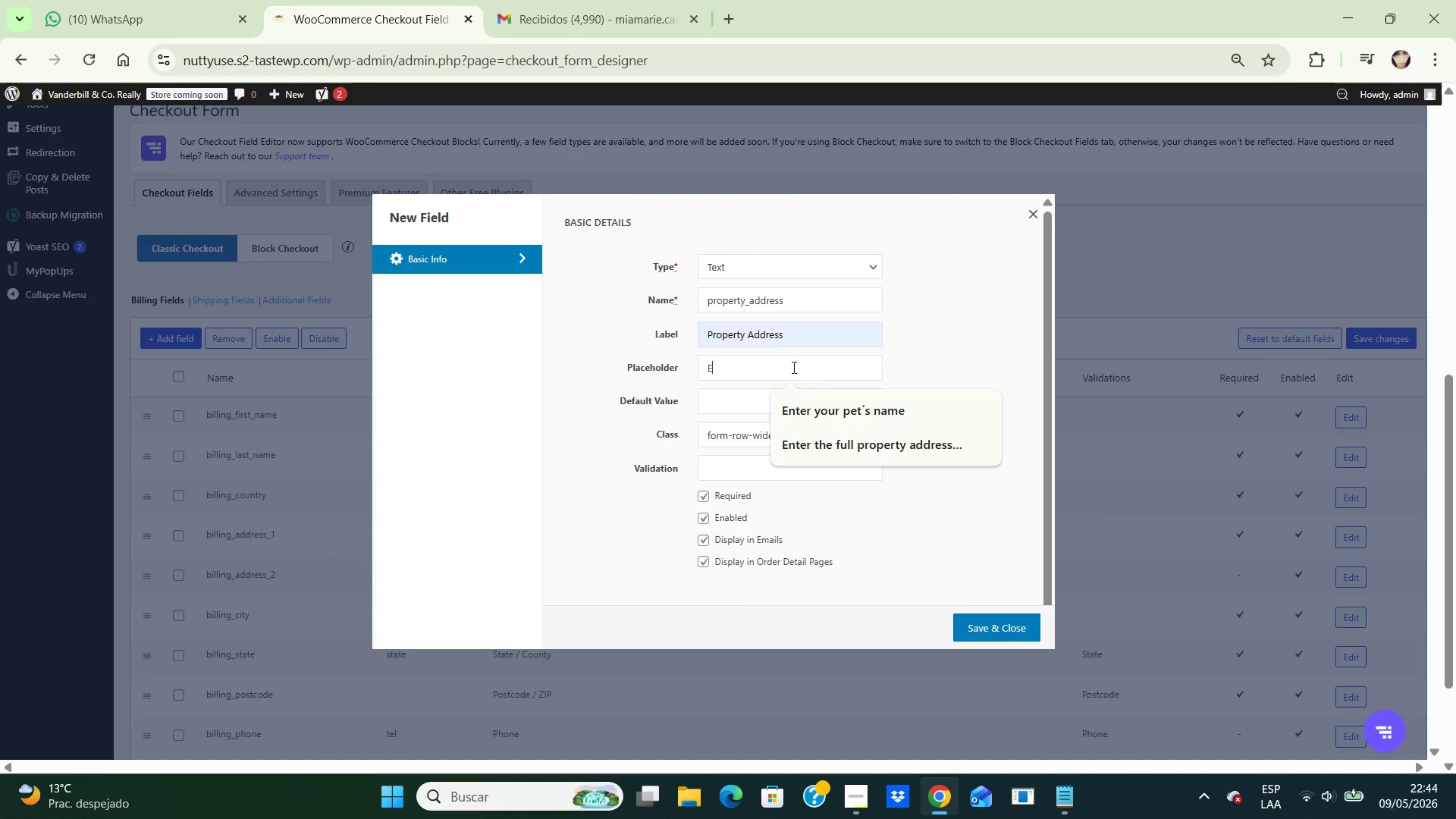 
key(E)
 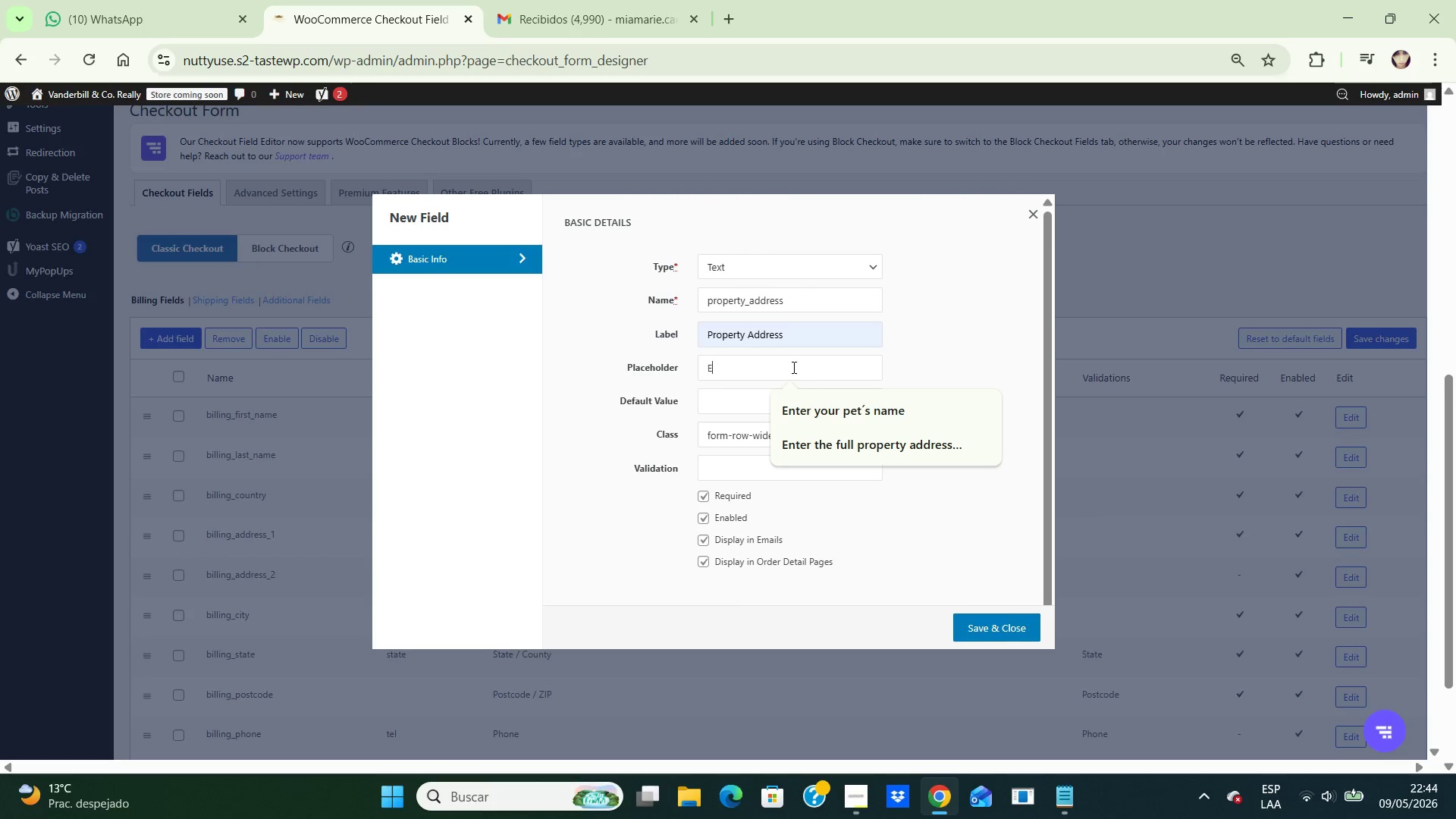 
key(CapsLock)
 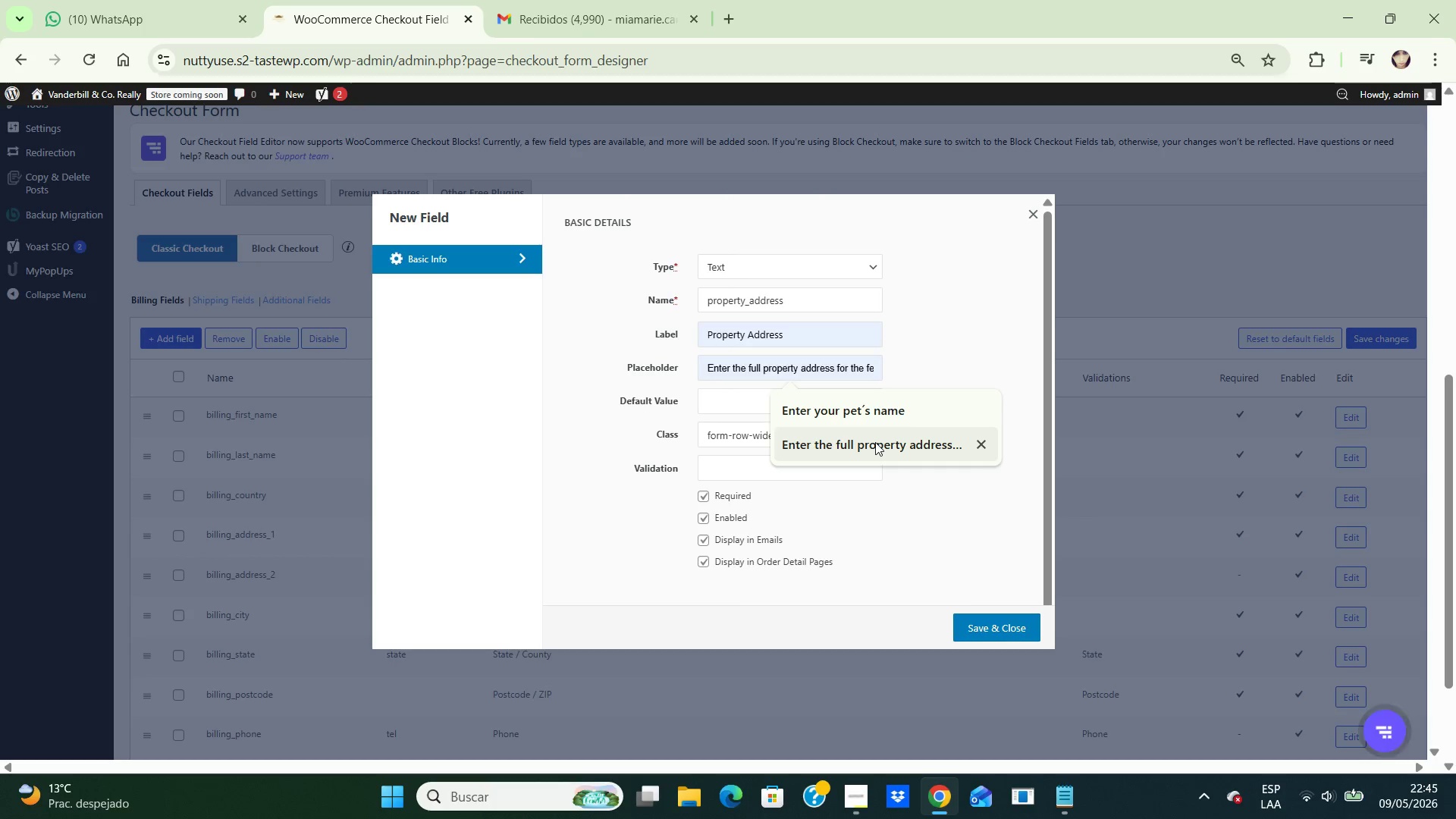 
wait(5.38)
 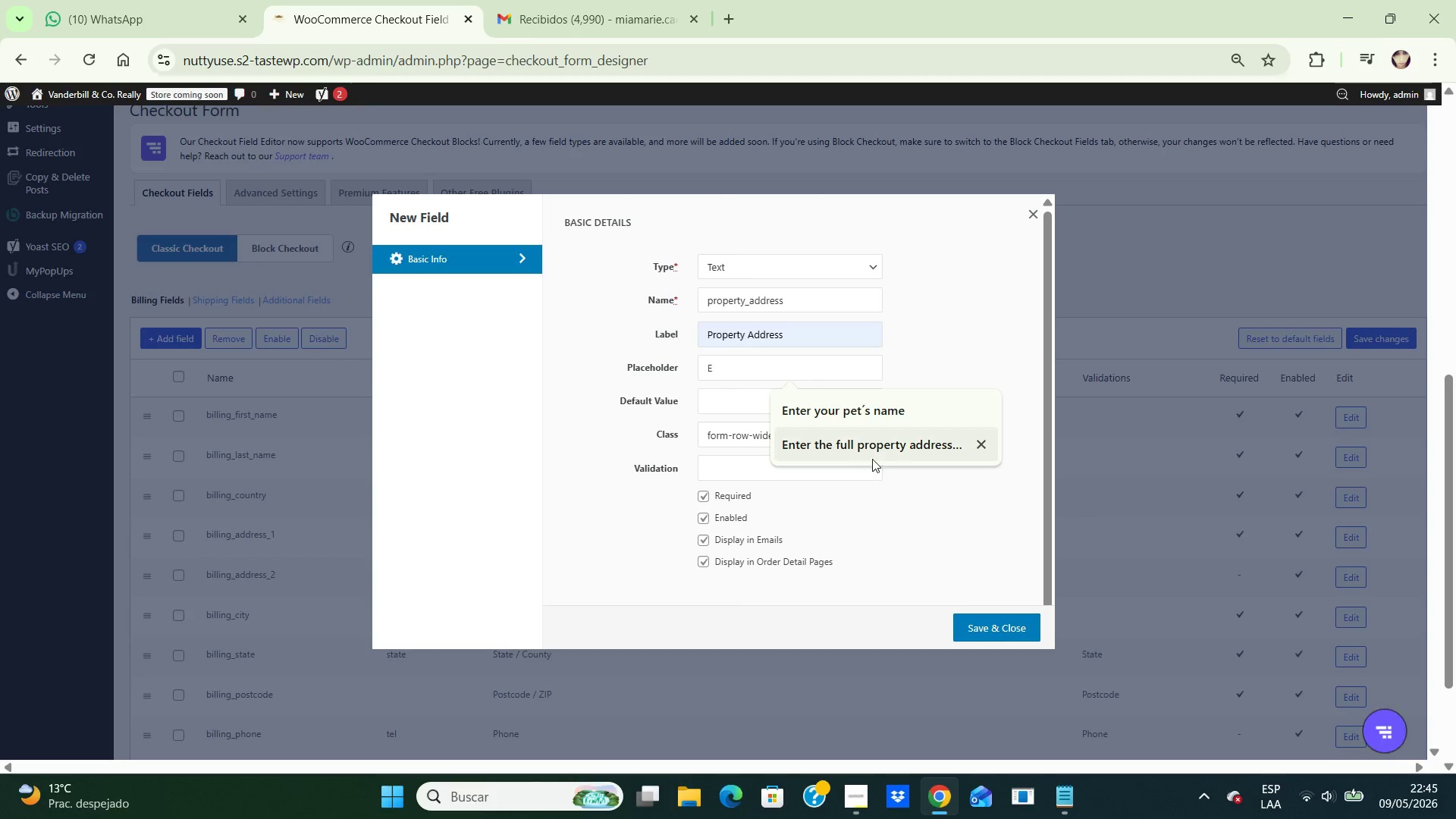 
left_click([875, 442])
 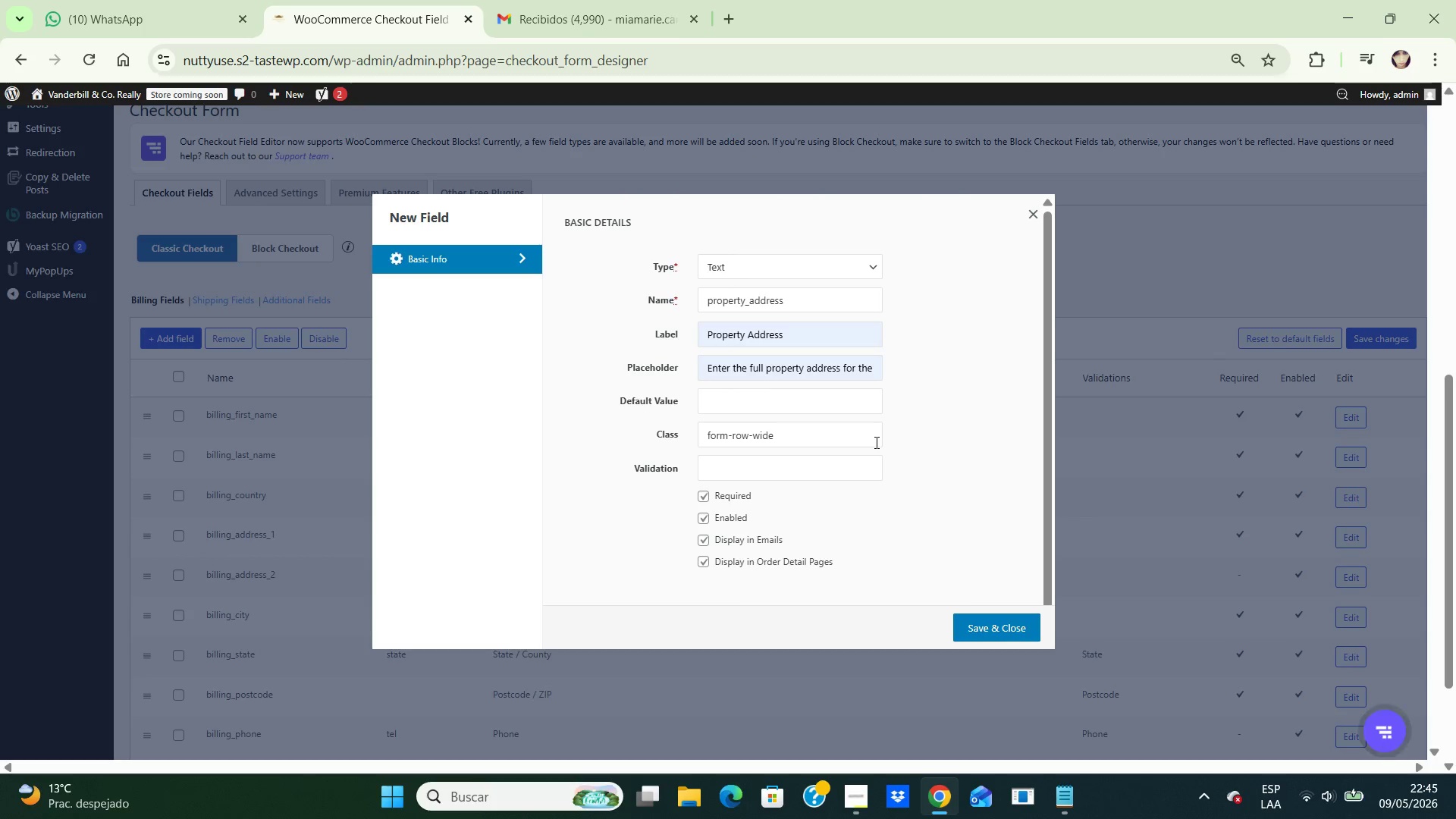 
wait(13.3)
 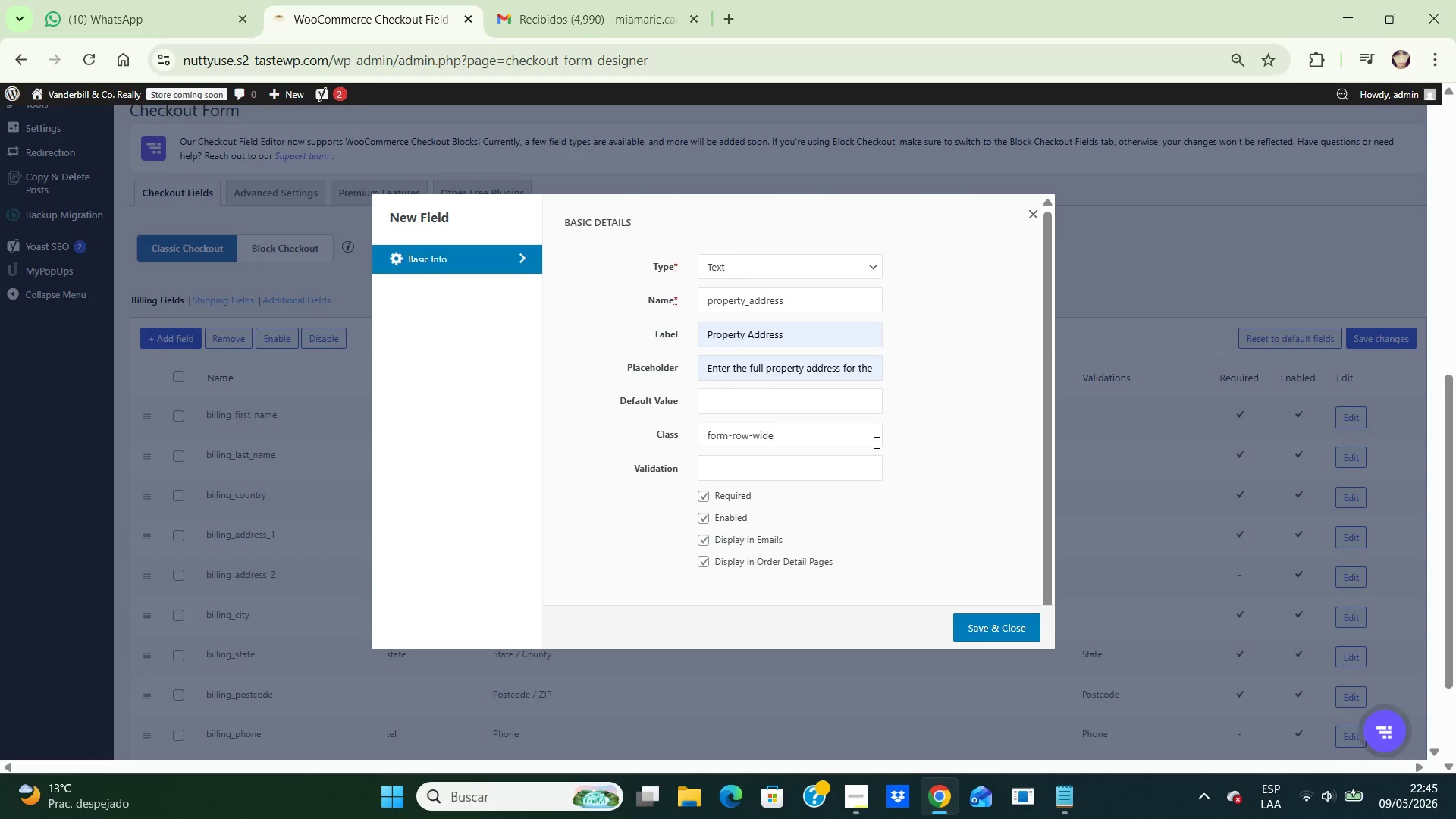 
left_click([849, 431])
 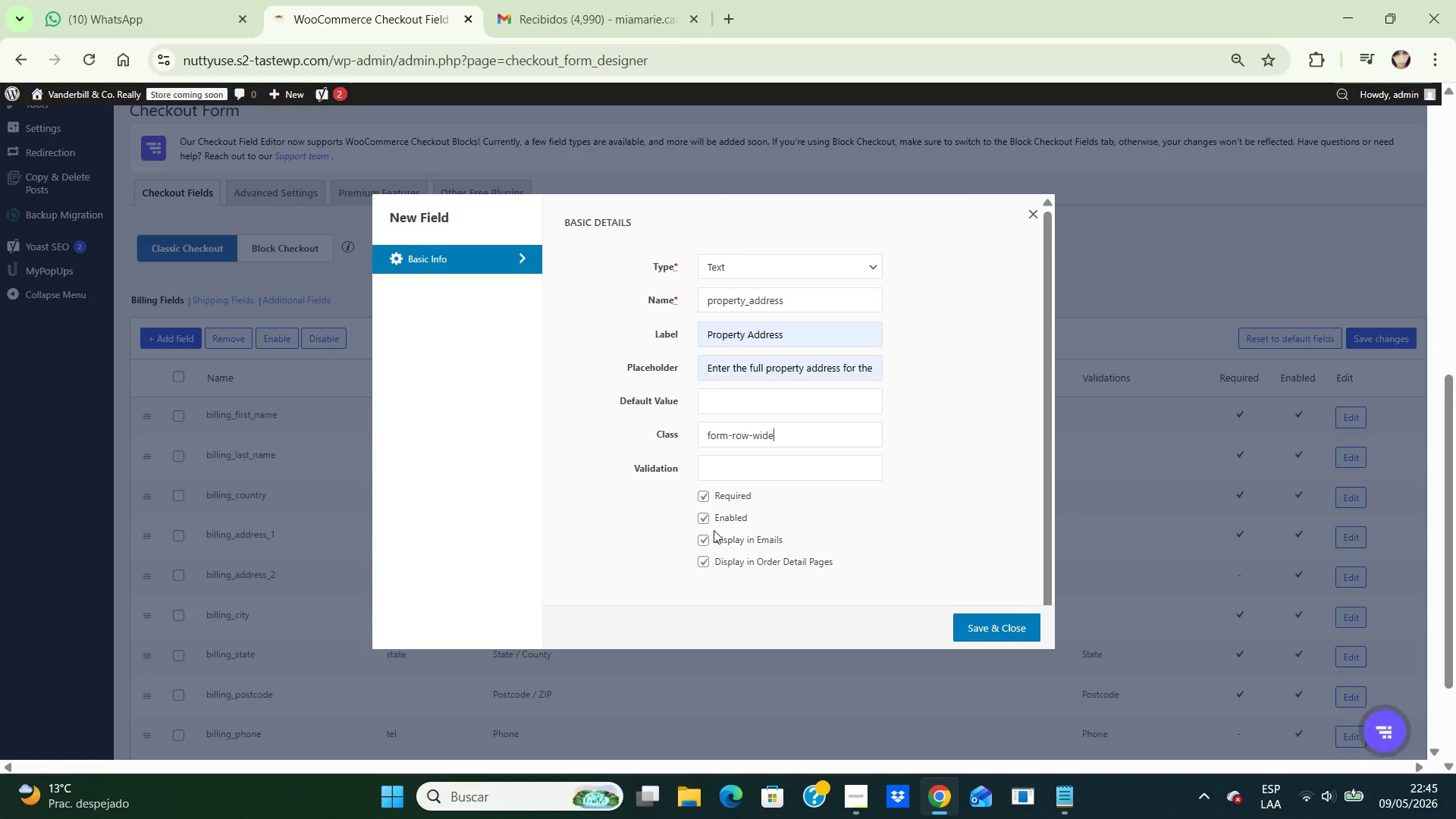 
wait(32.27)
 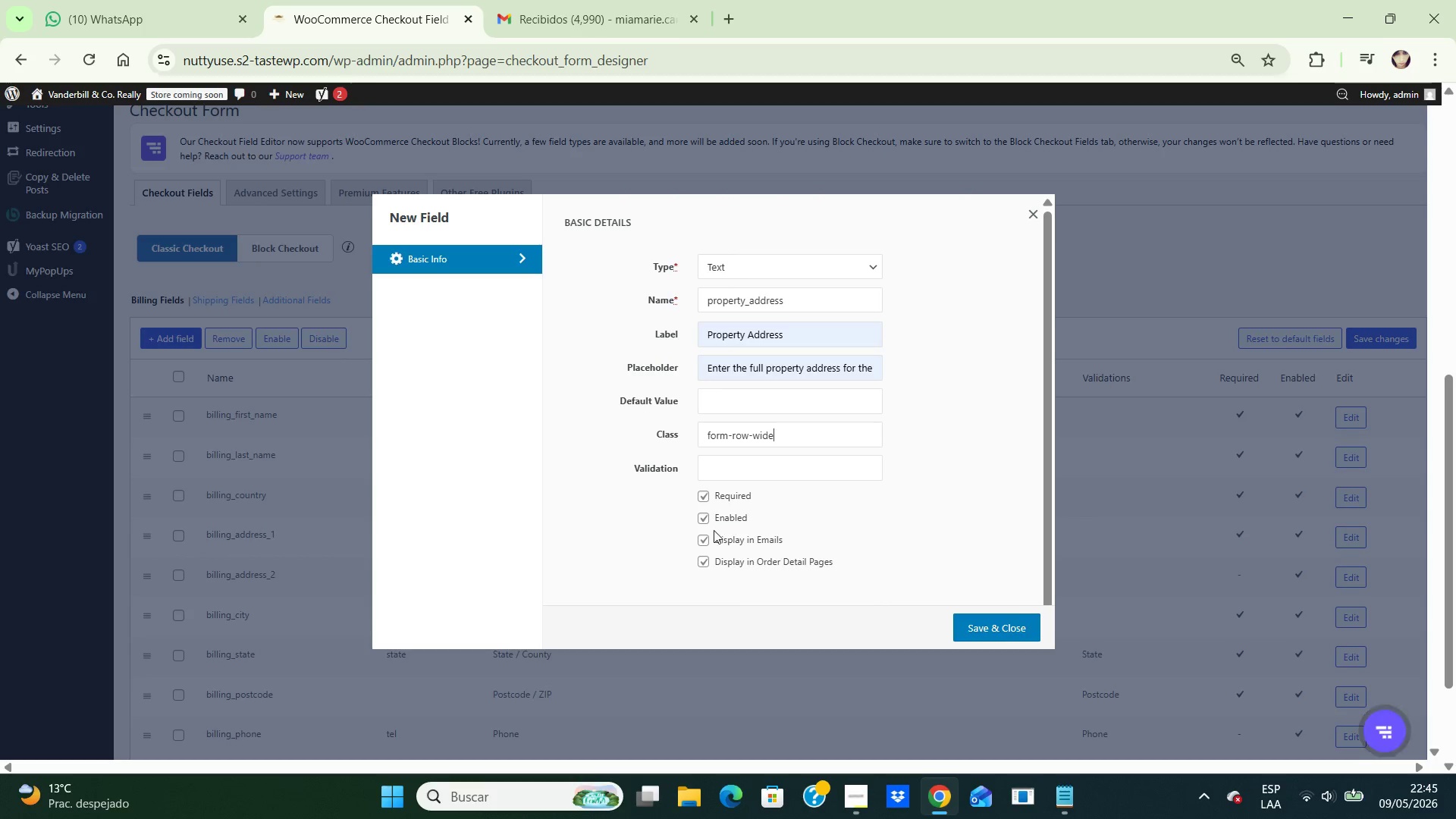 
left_click([977, 617])
 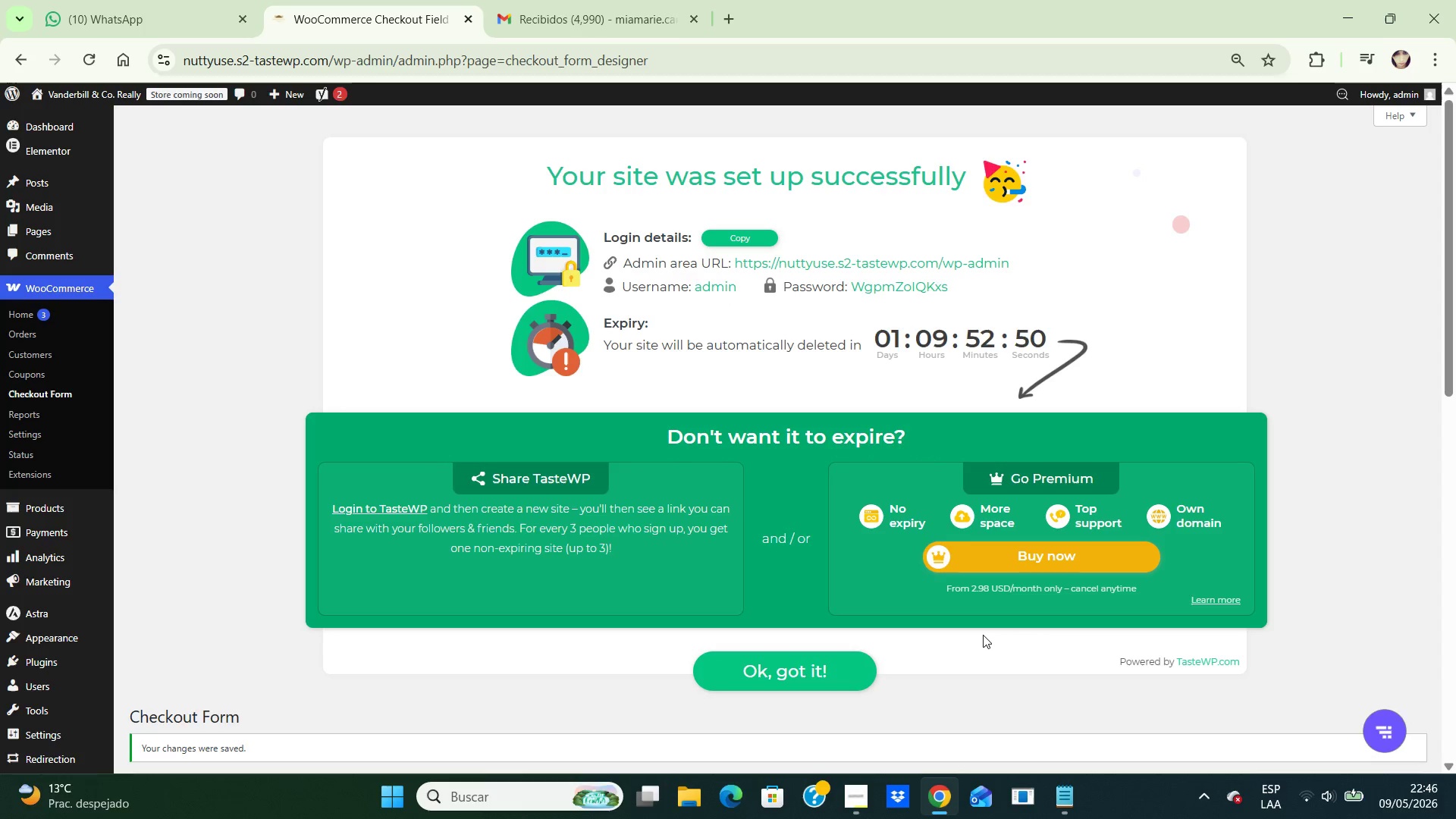 
wait(19.62)
 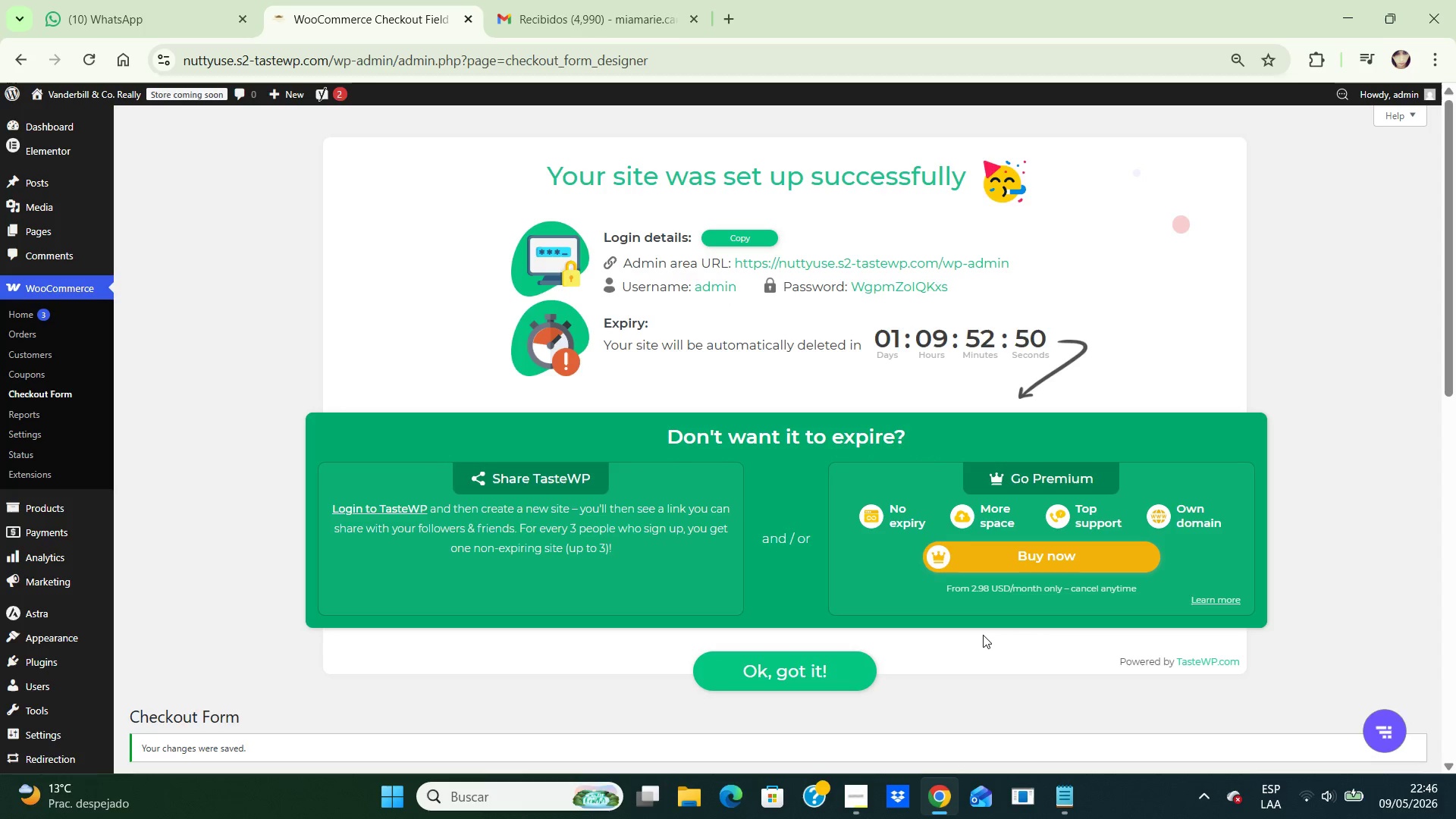 
left_click([1328, 601])
 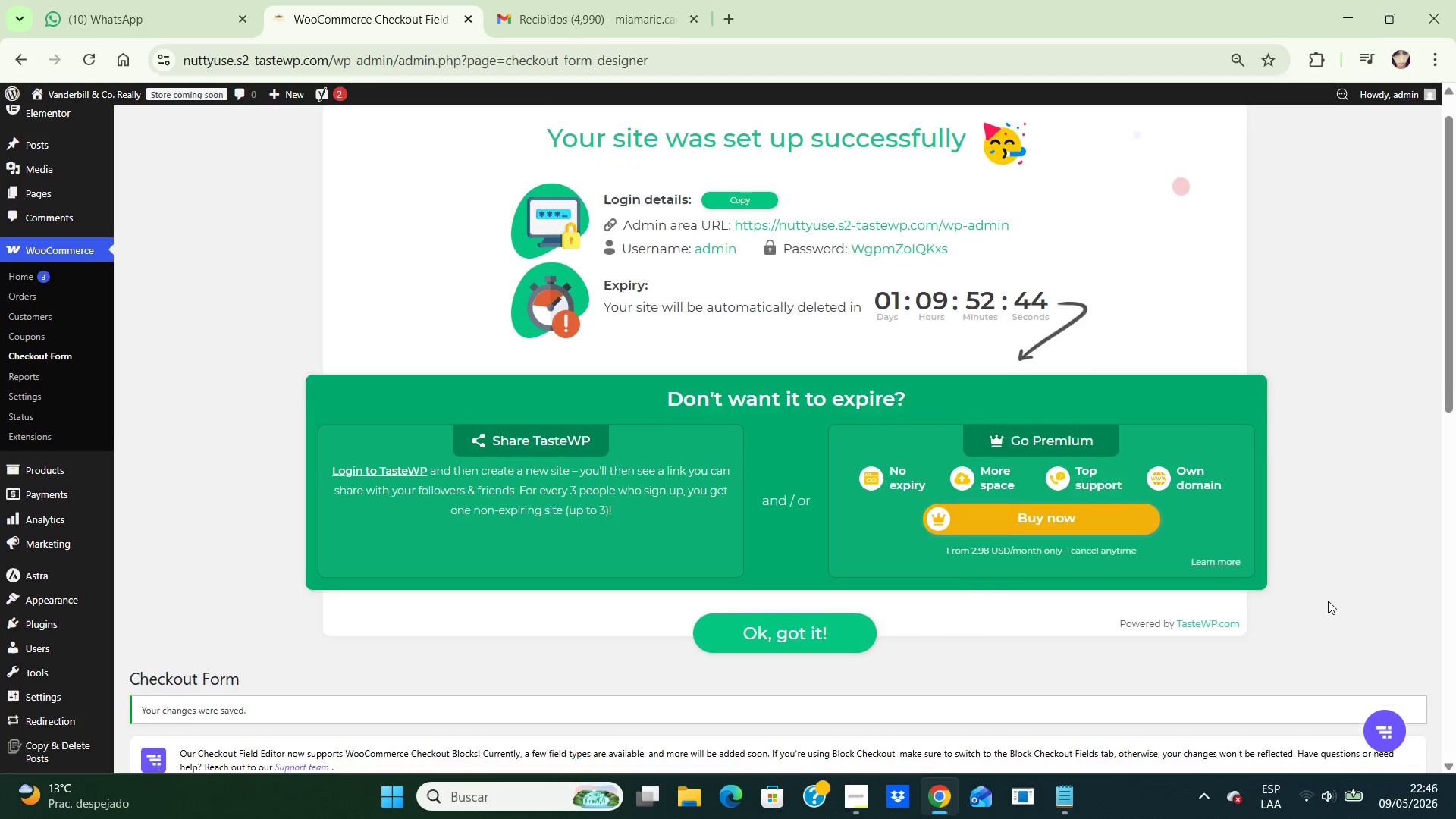 
hold_key(key=ArrowDown, duration=0.98)
 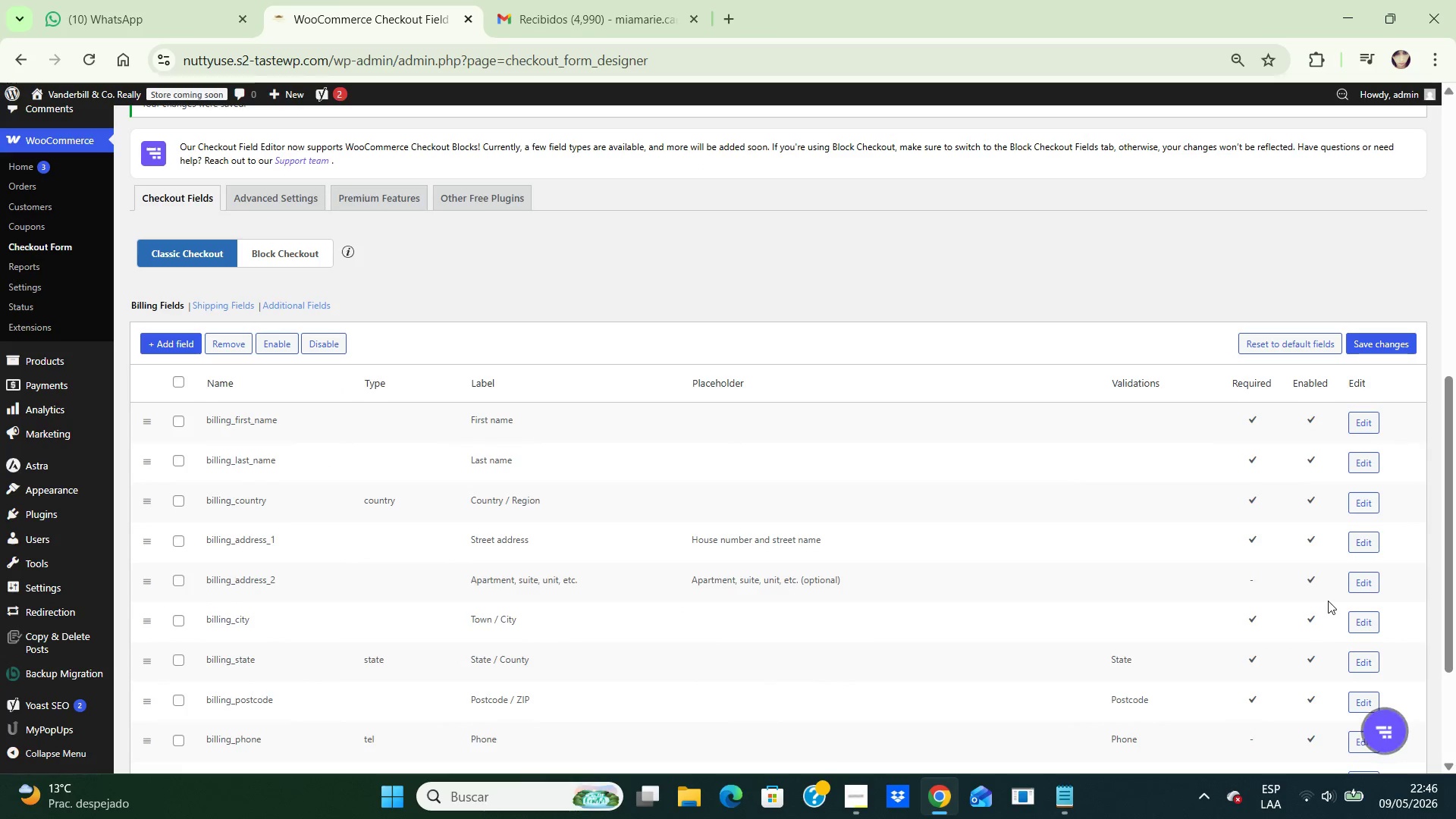 
hold_key(key=ArrowDown, duration=0.81)
 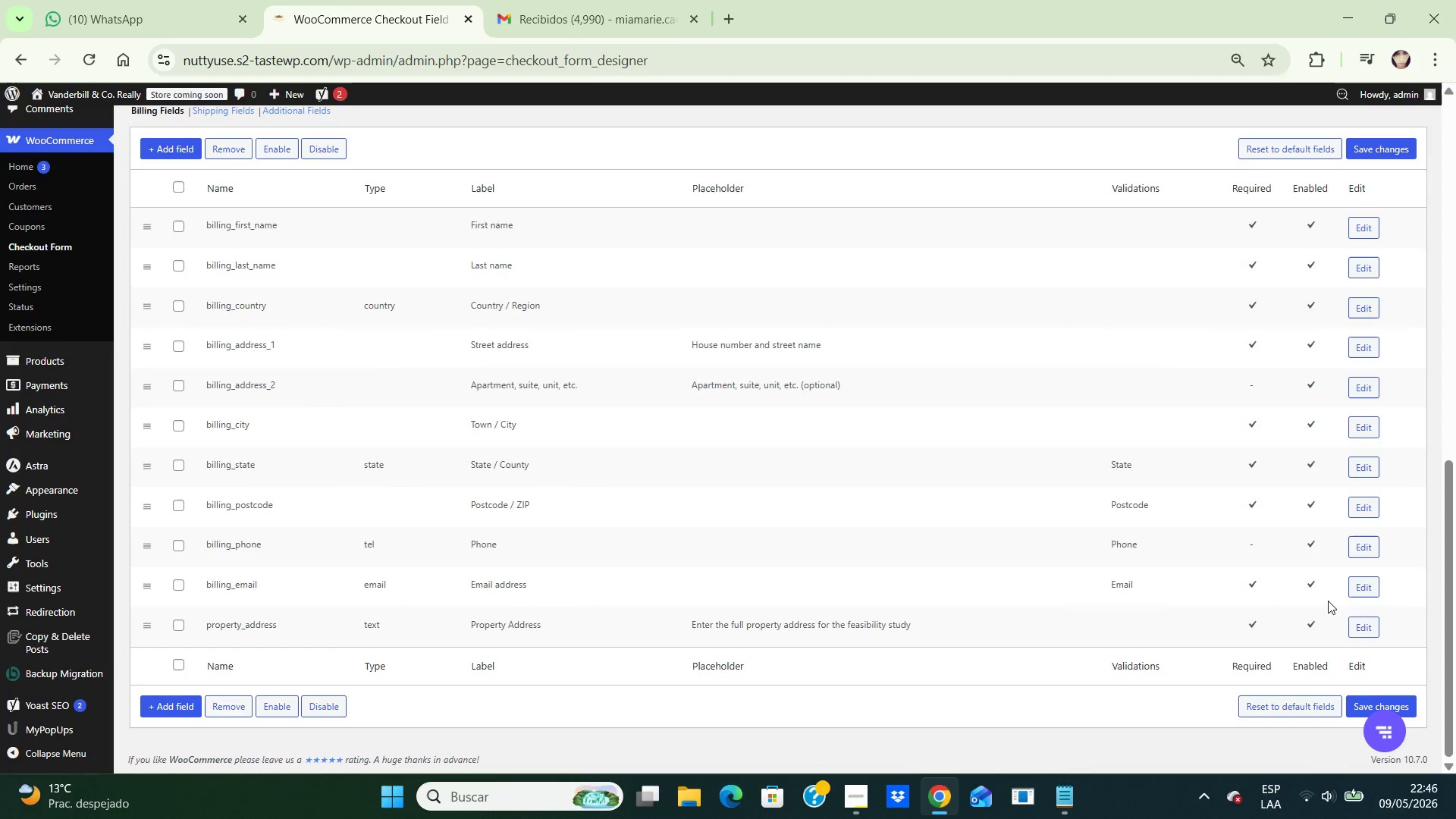 
hold_key(key=ArrowUp, duration=1.53)
 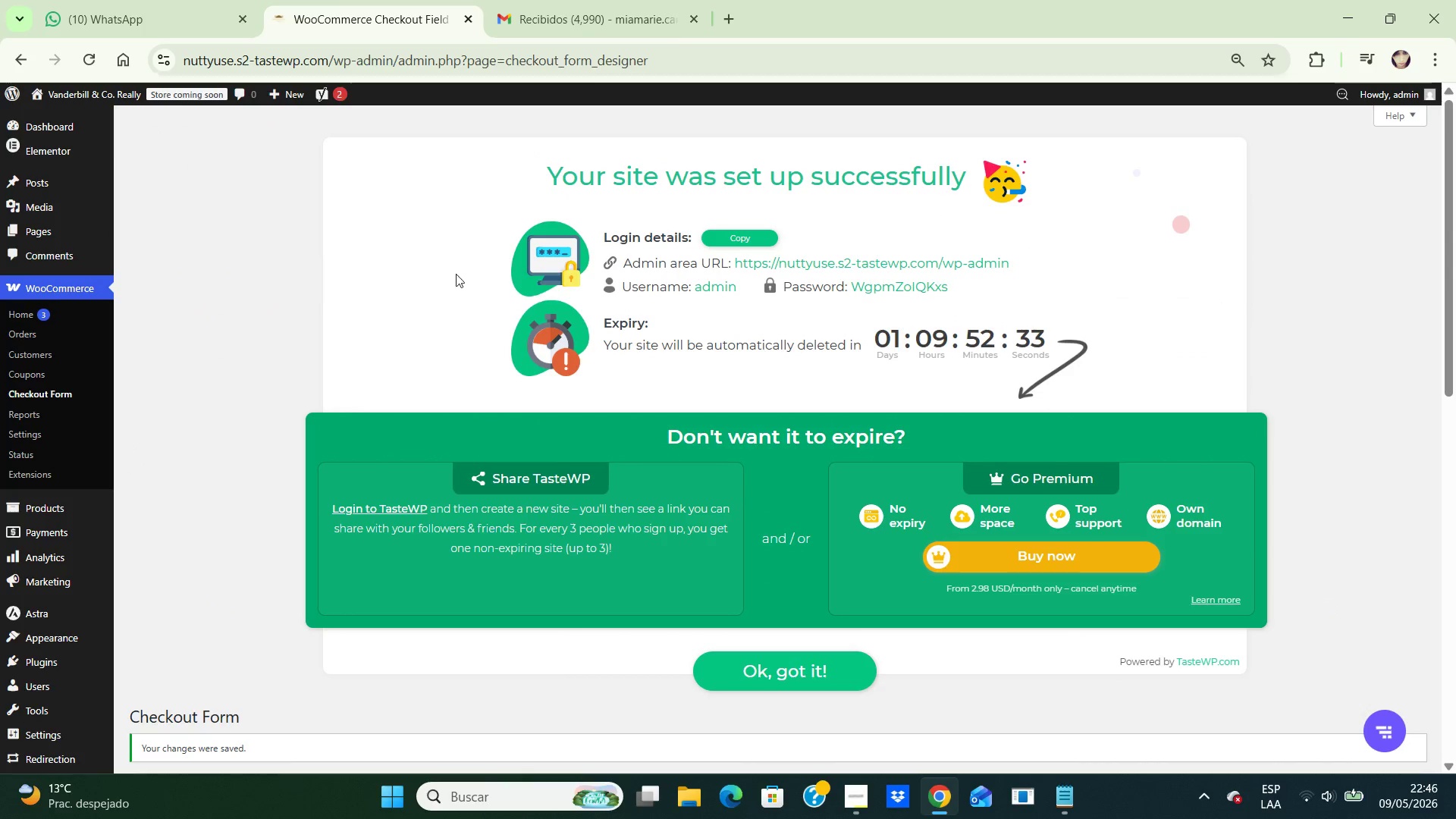 
key(ArrowUp)
 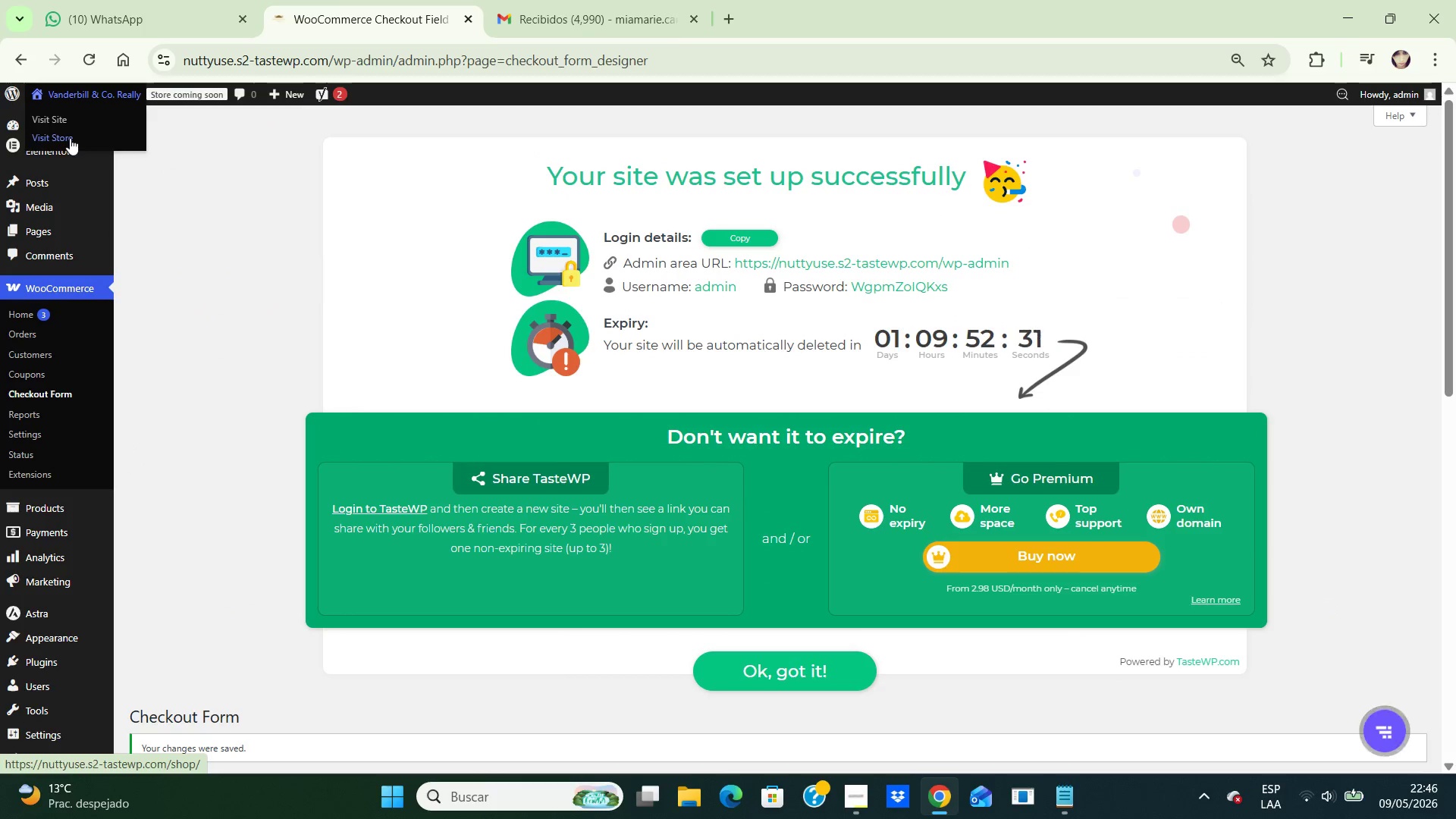 
left_click([70, 138])
 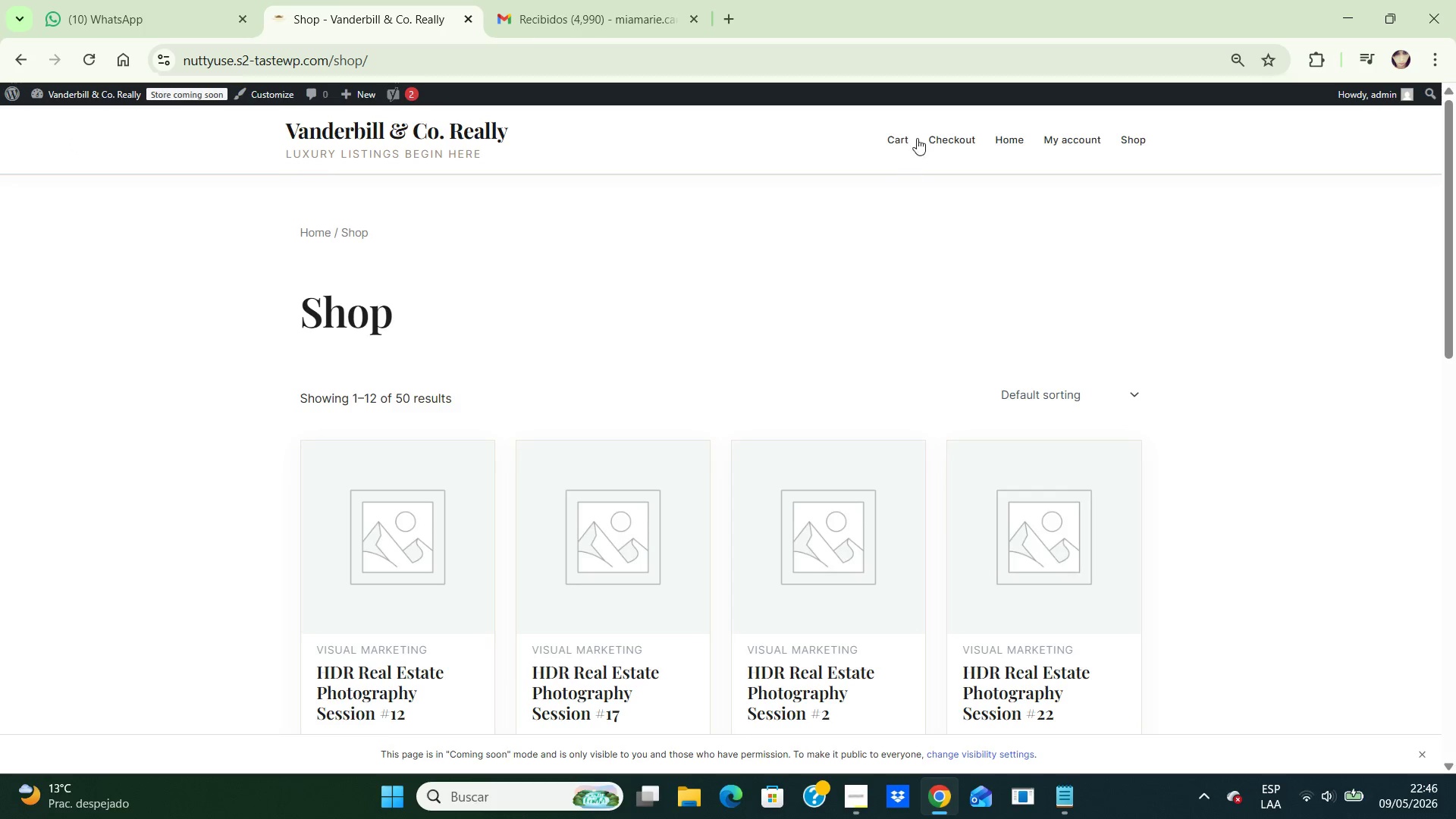 
wait(6.34)
 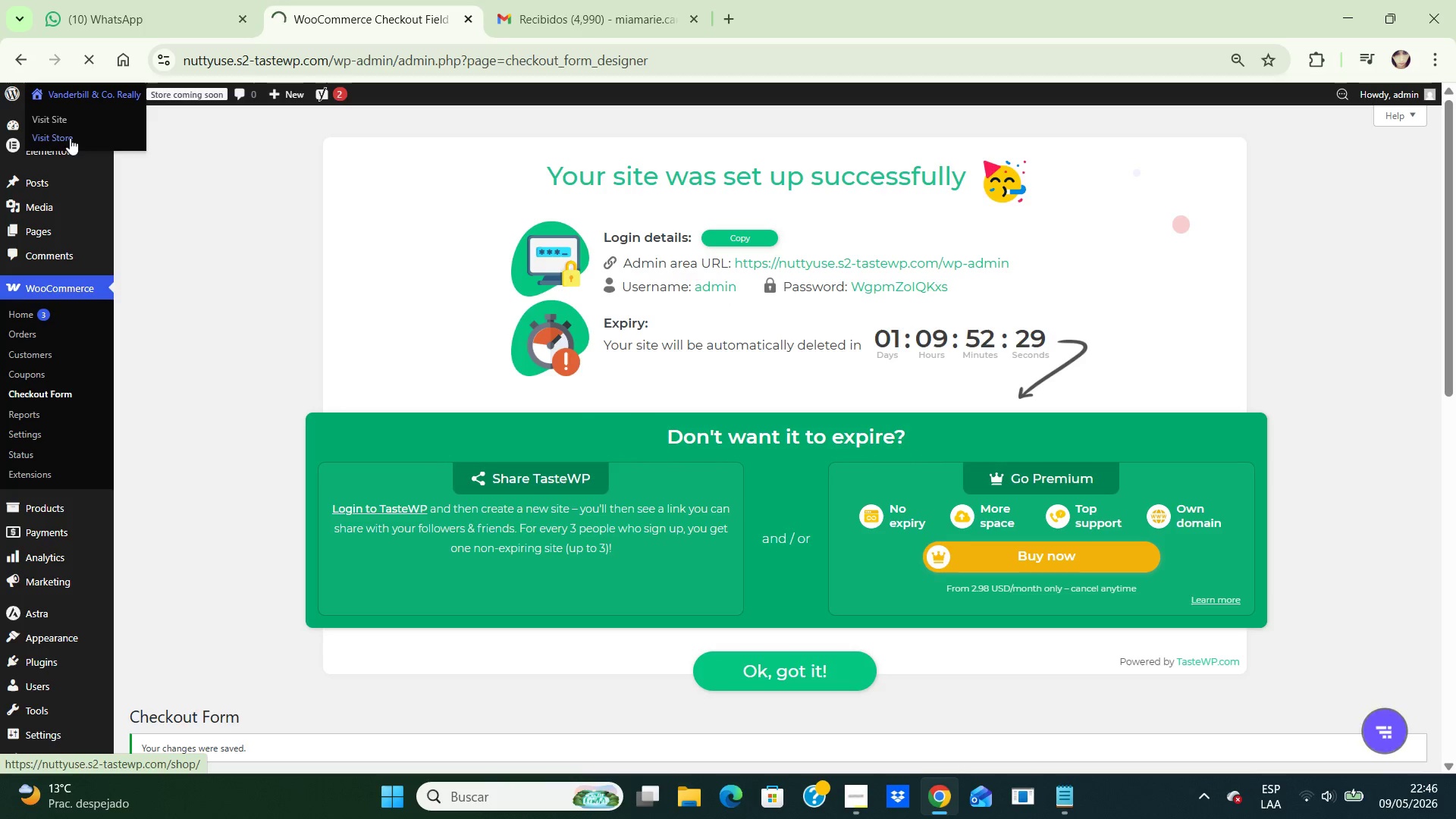 
left_click([904, 138])
 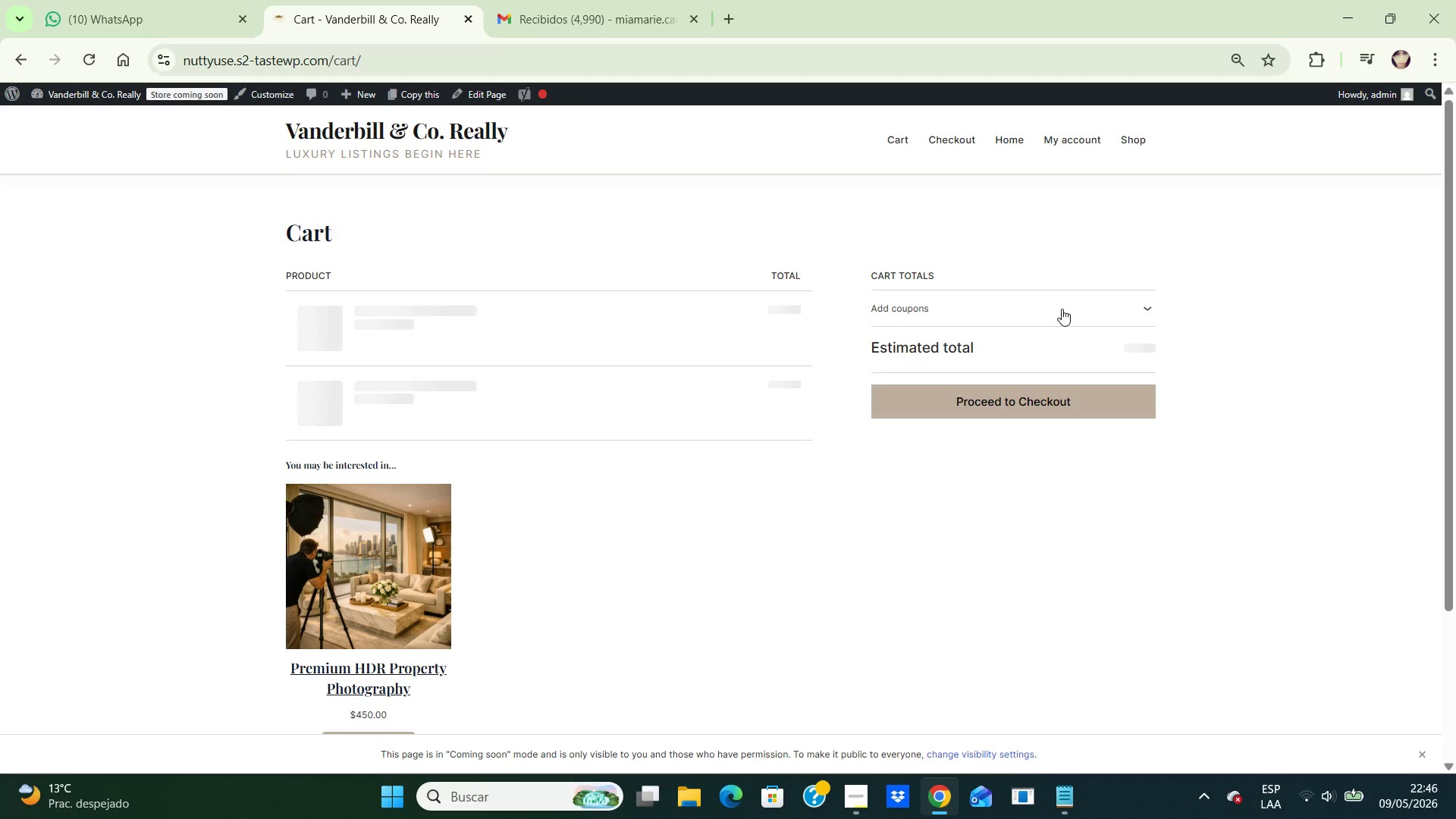 
wait(8.02)
 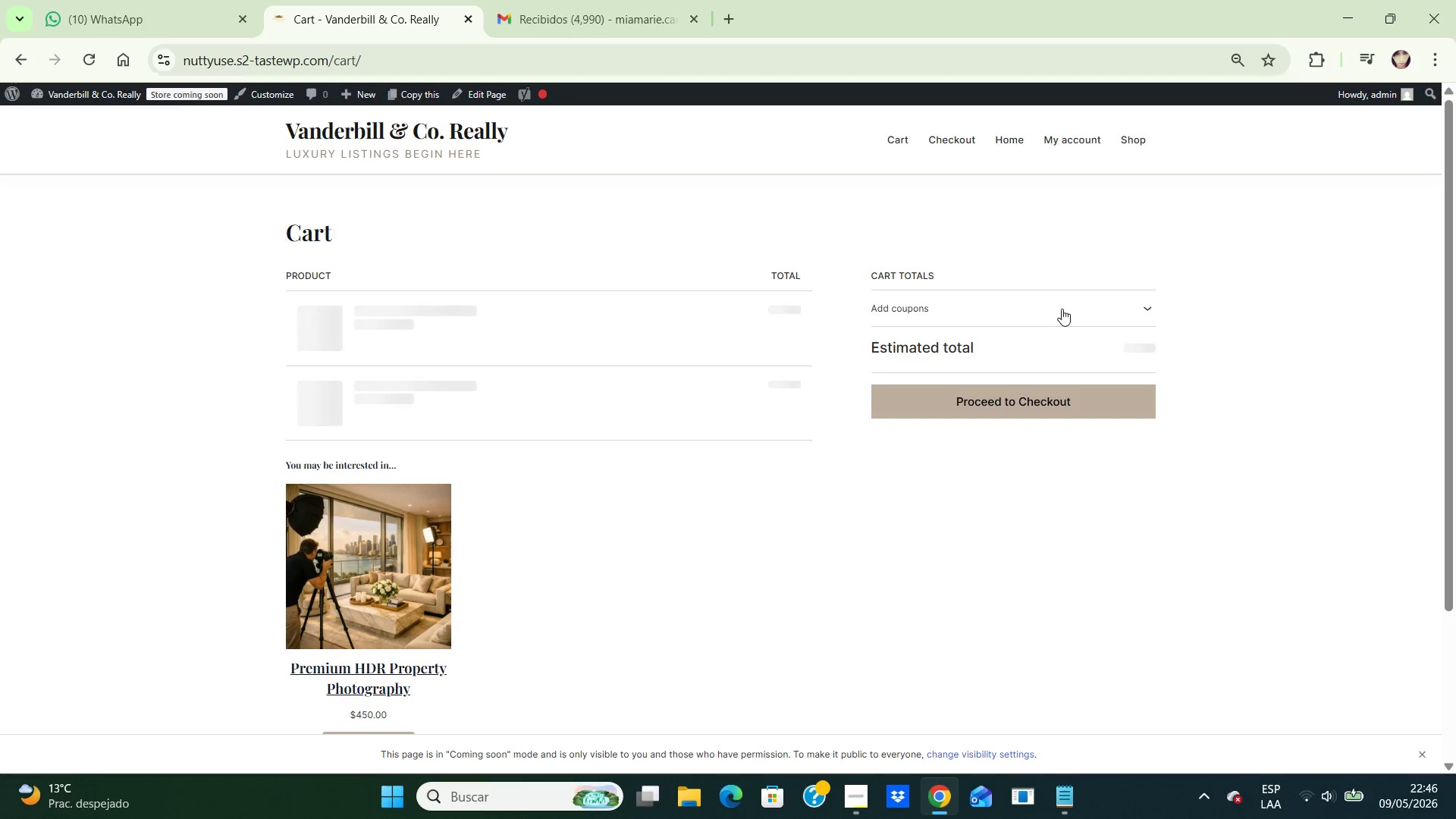 
left_click([368, 373])
 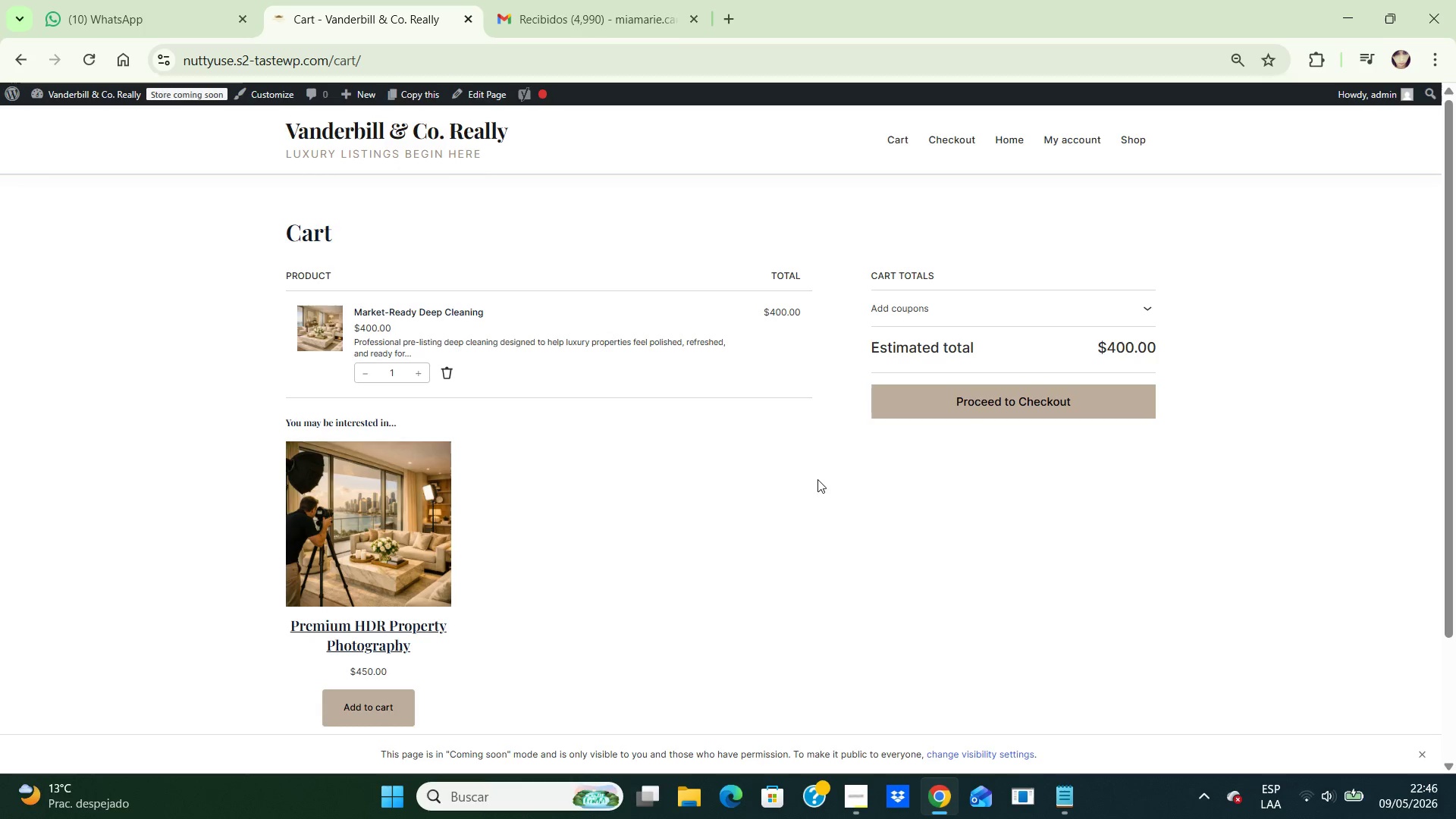 
wait(5.7)
 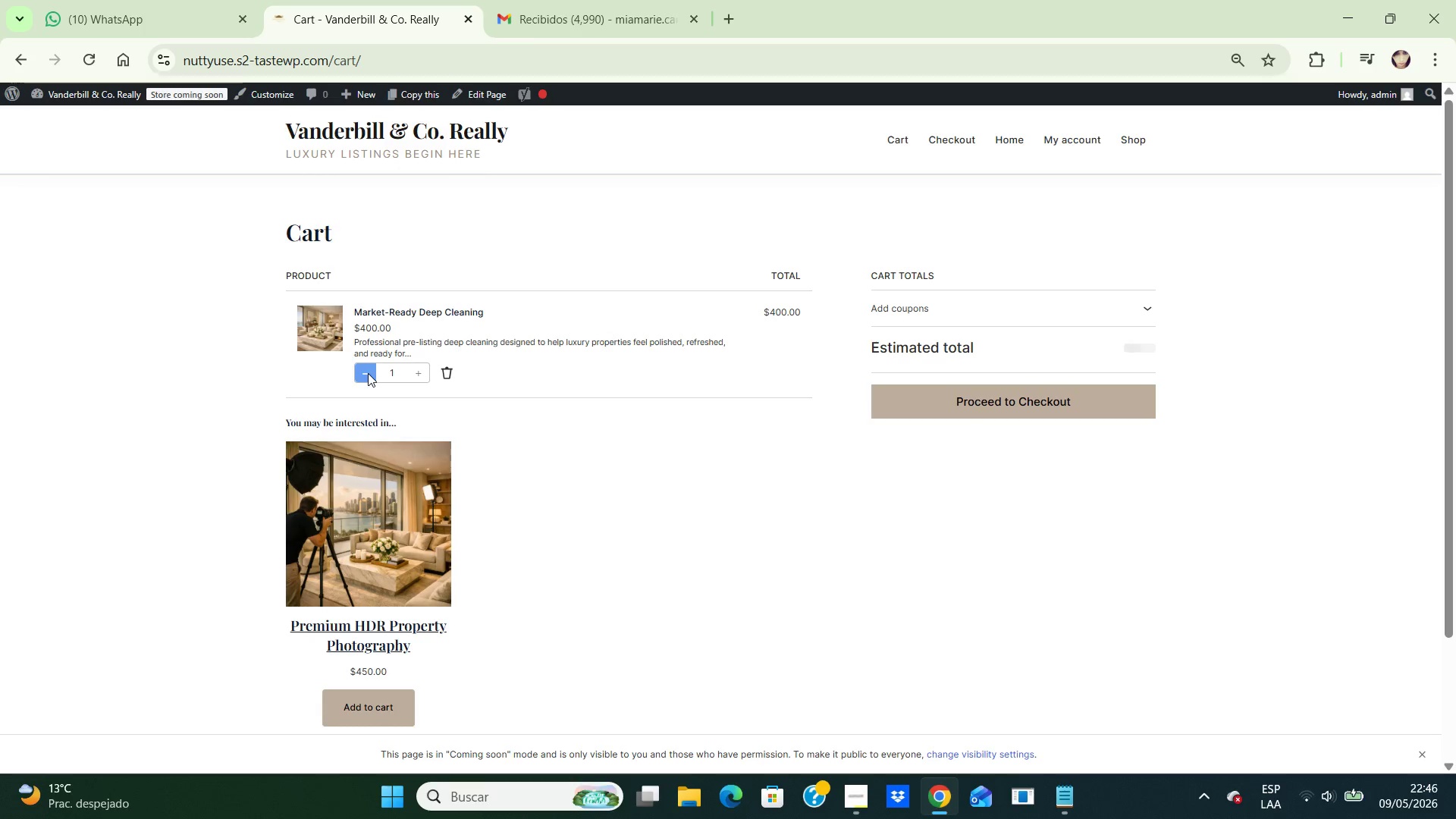 
left_click([949, 406])
 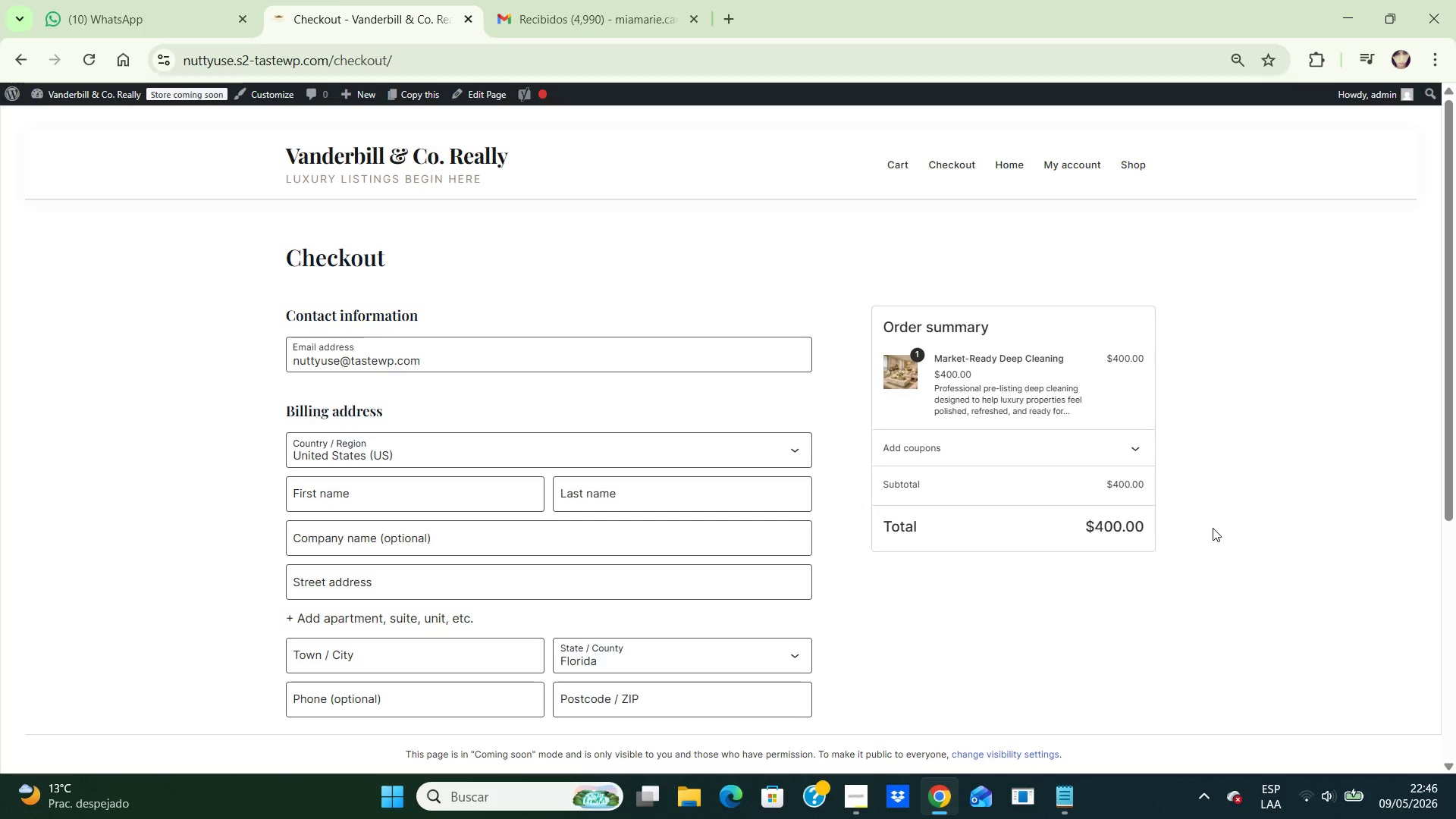 
wait(10.05)
 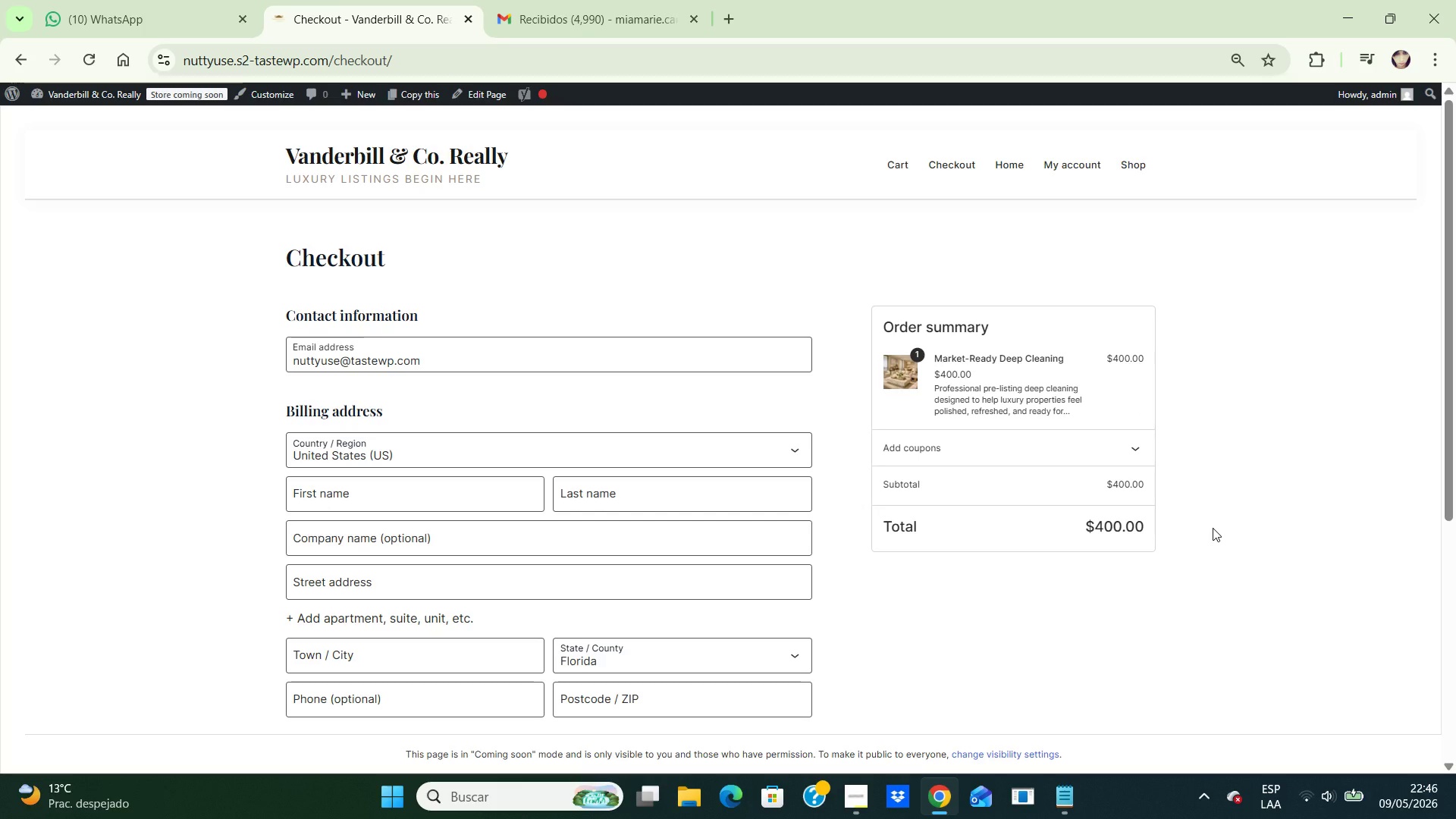 
left_click([940, 654])
 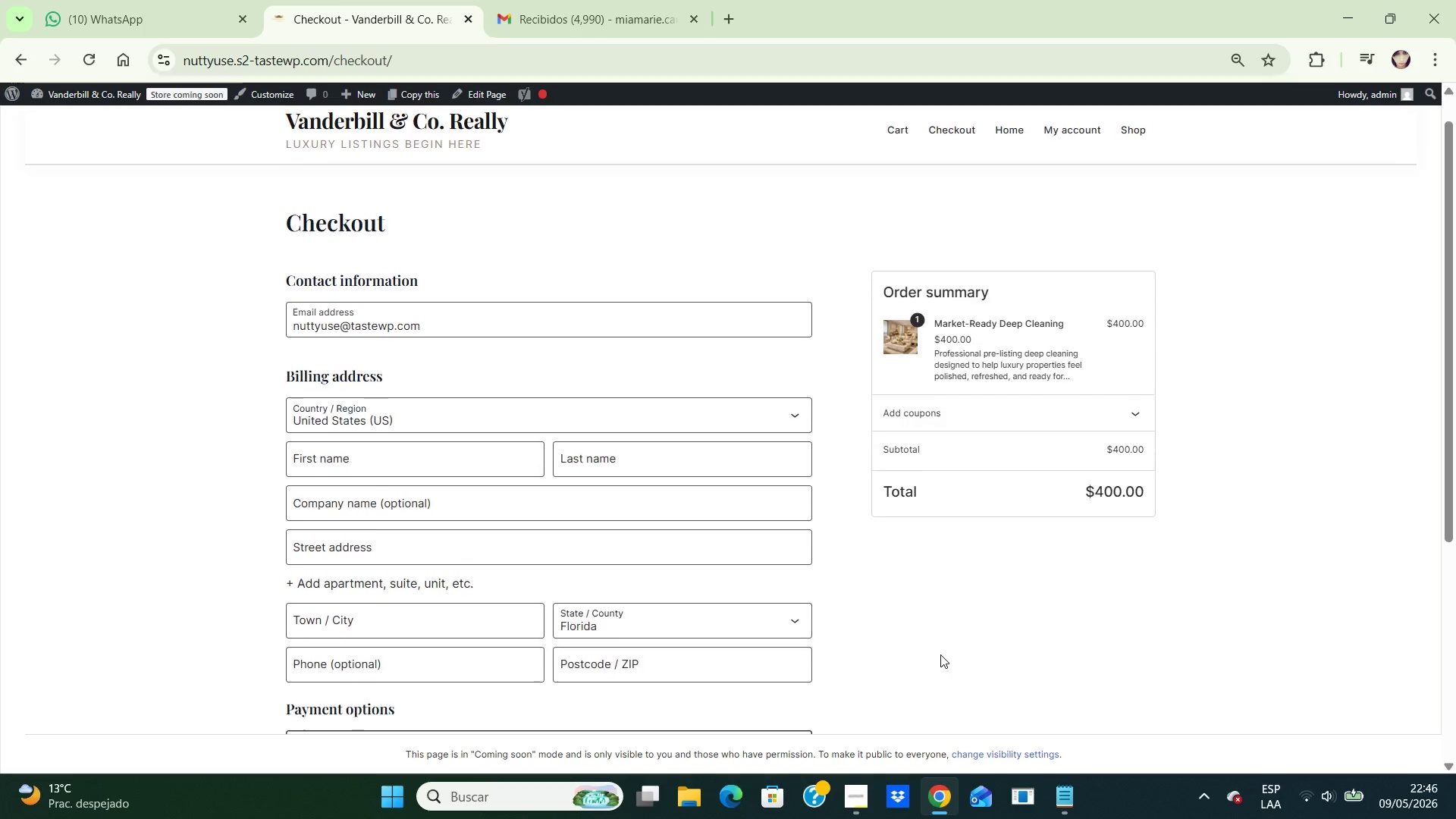 
key(ArrowDown)
 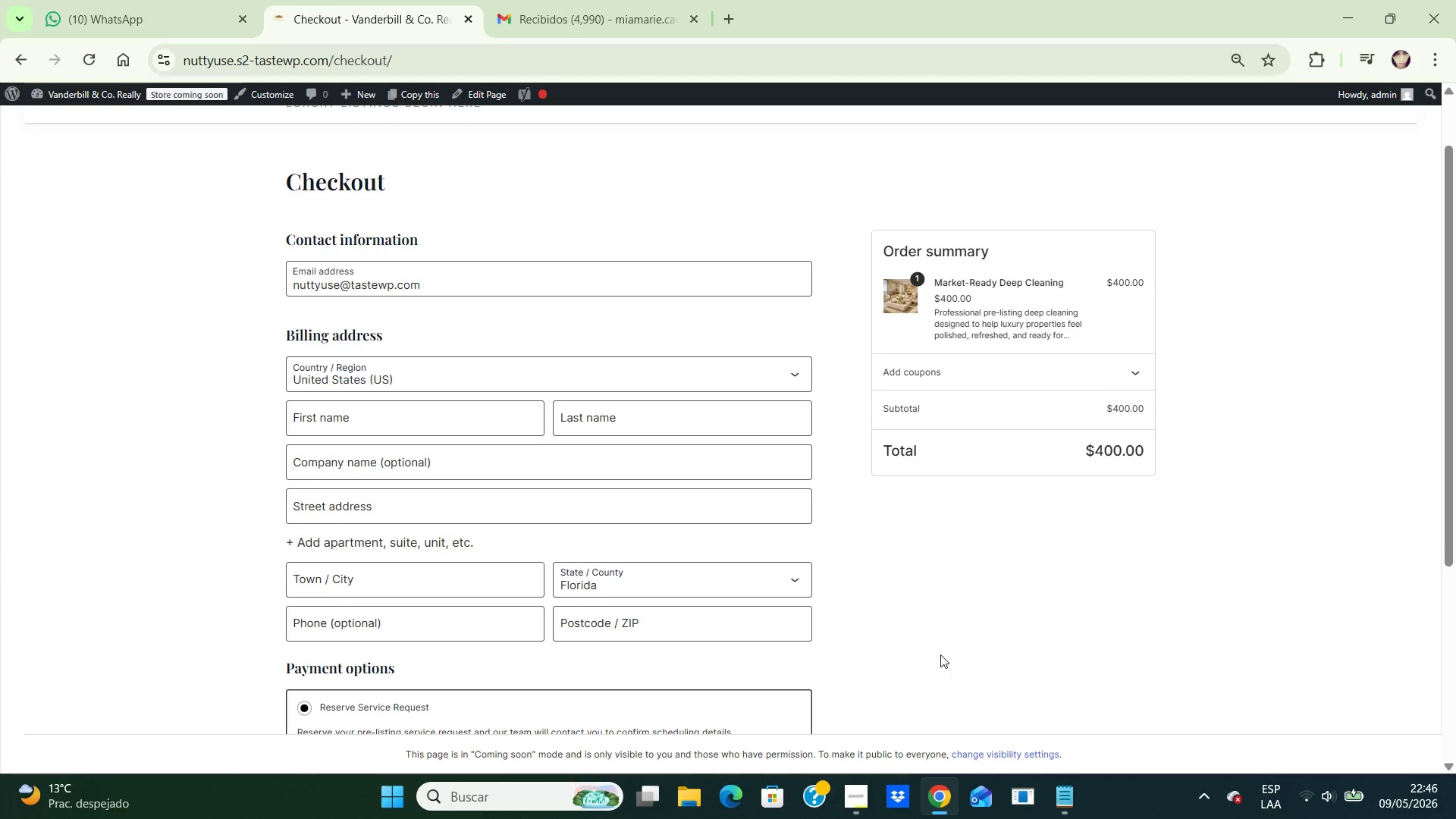 
key(ArrowDown)
 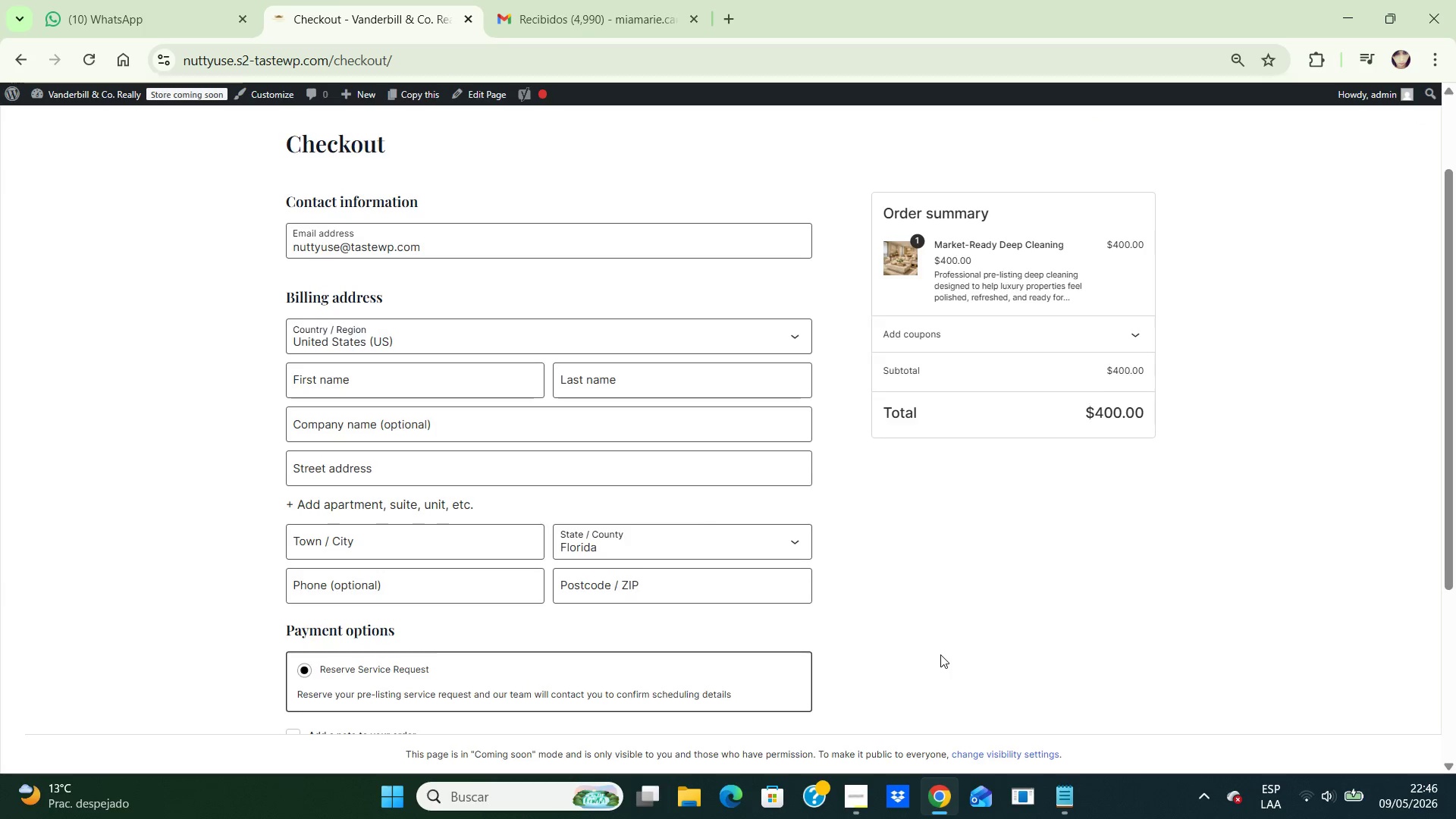 
key(ArrowDown)
 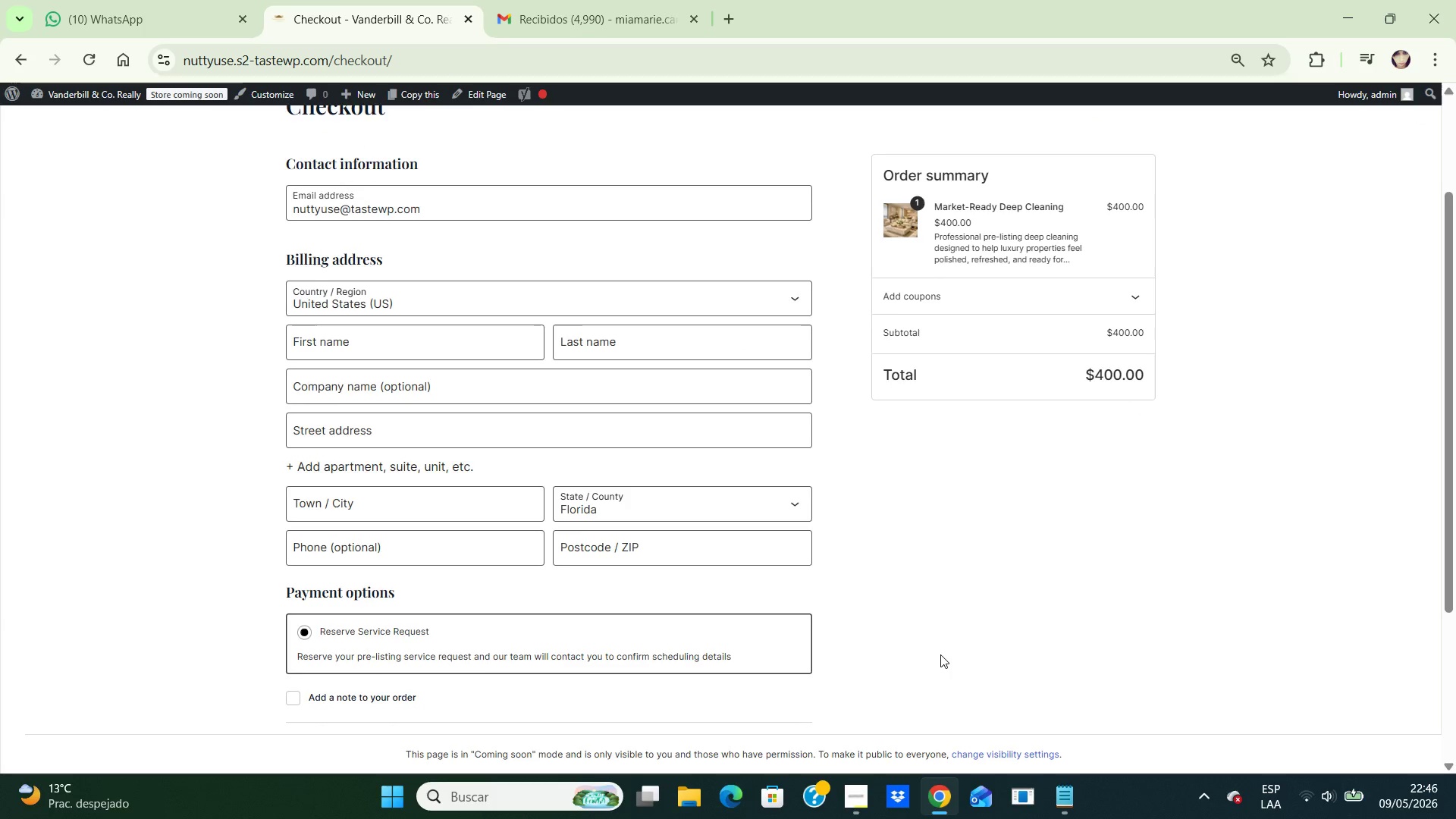 
hold_key(key=ArrowDown, duration=0.75)
 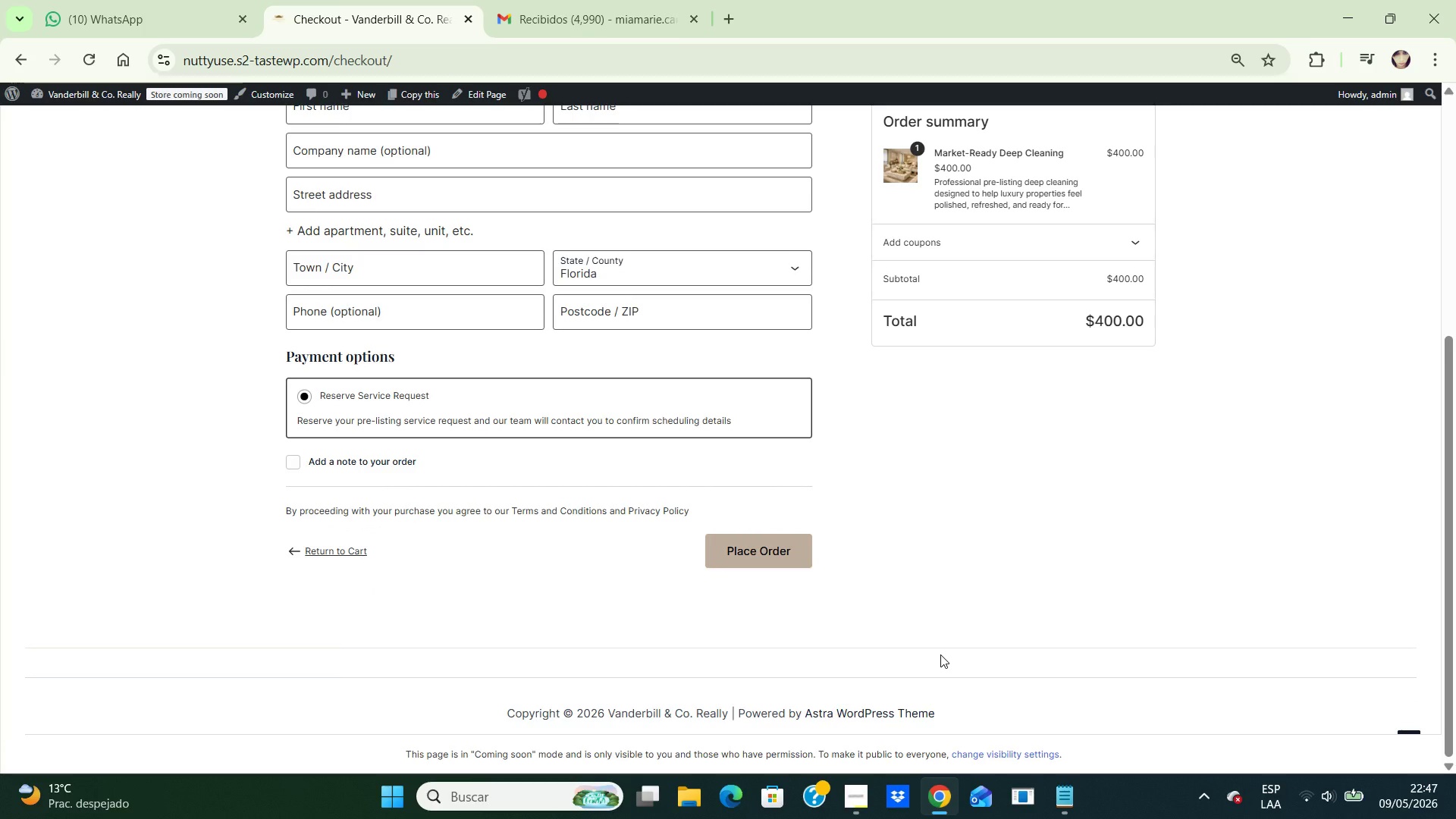 
wait(9.64)
 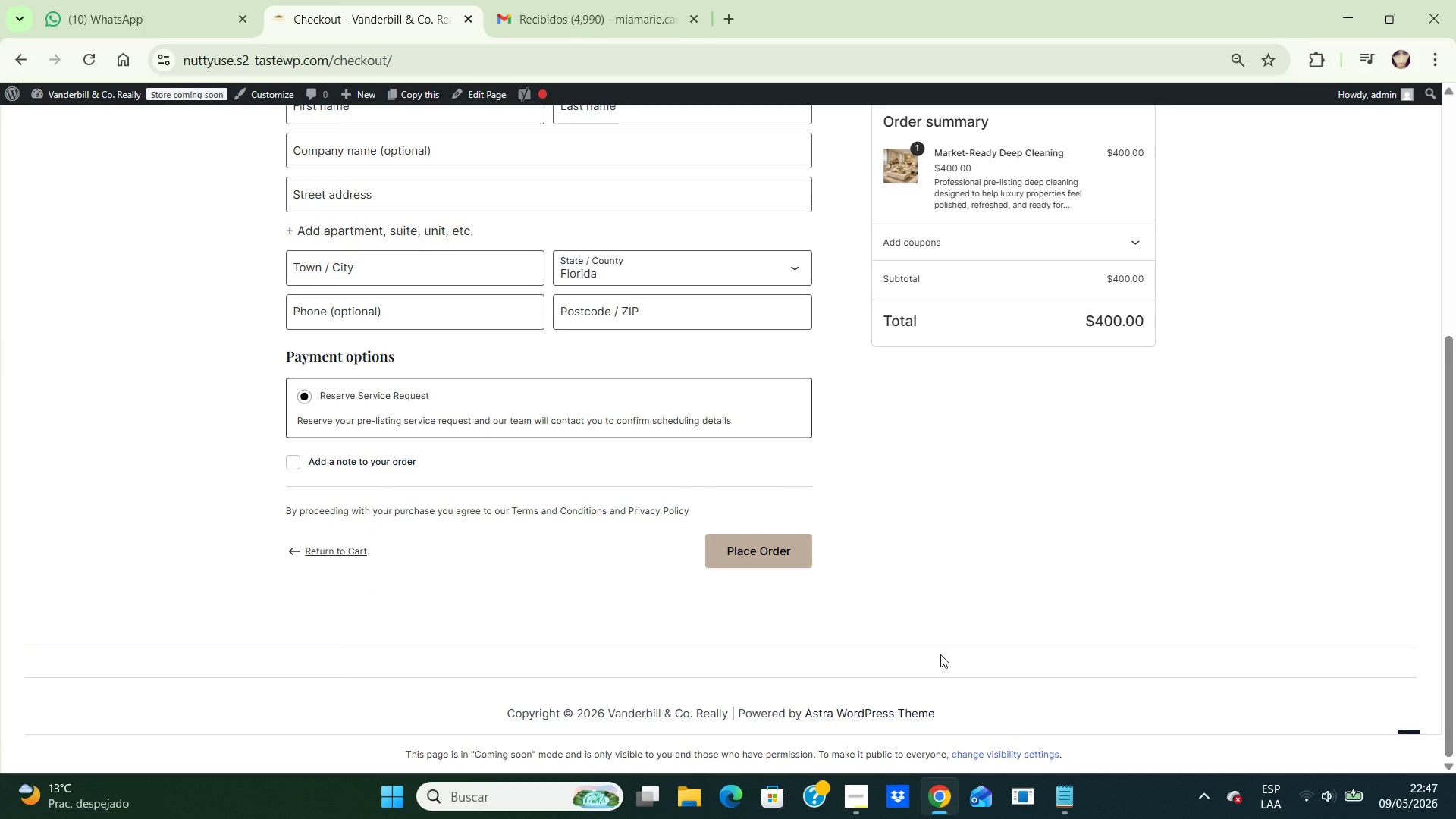 
left_click([792, 553])
 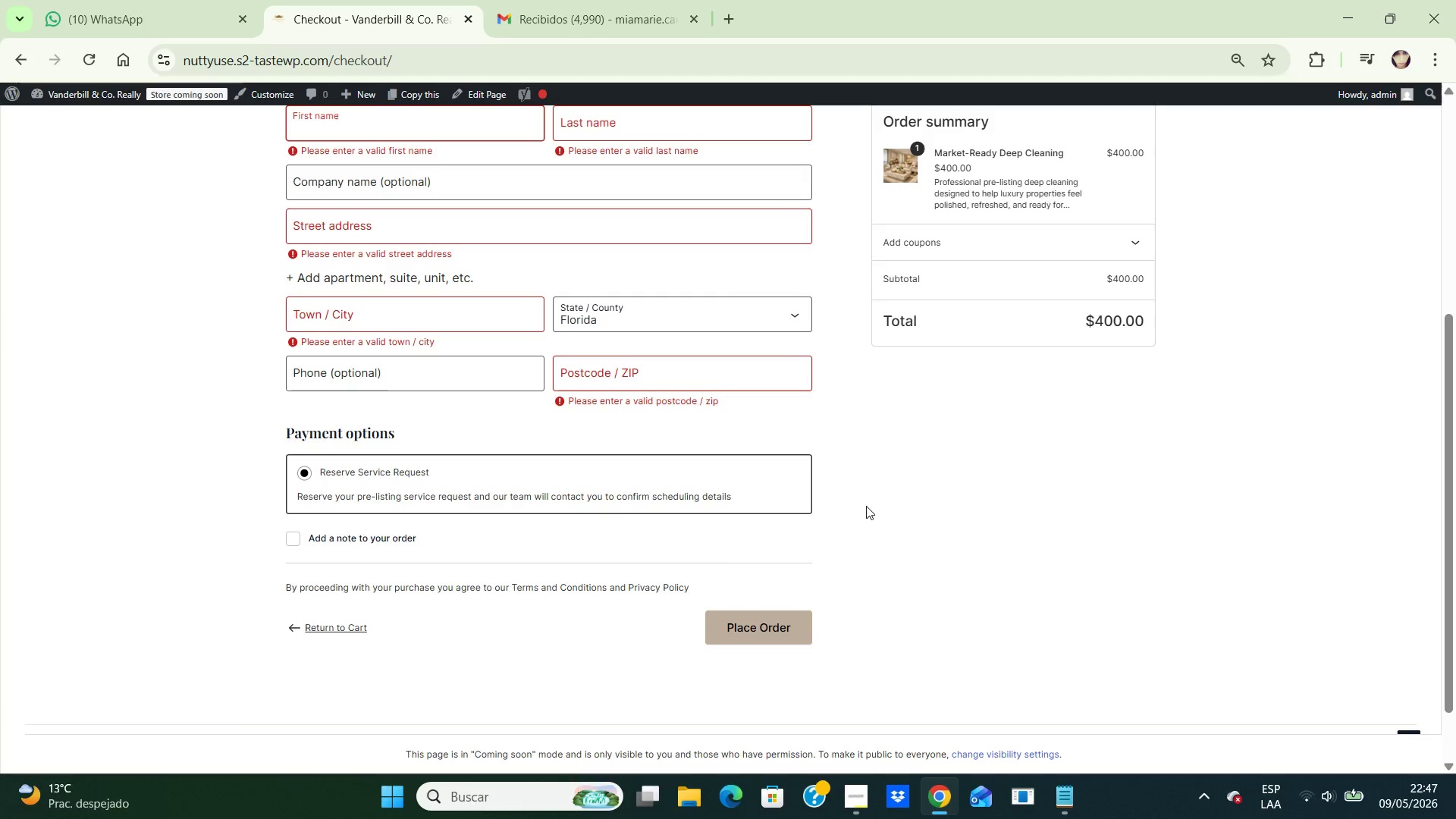 
left_click([866, 506])
 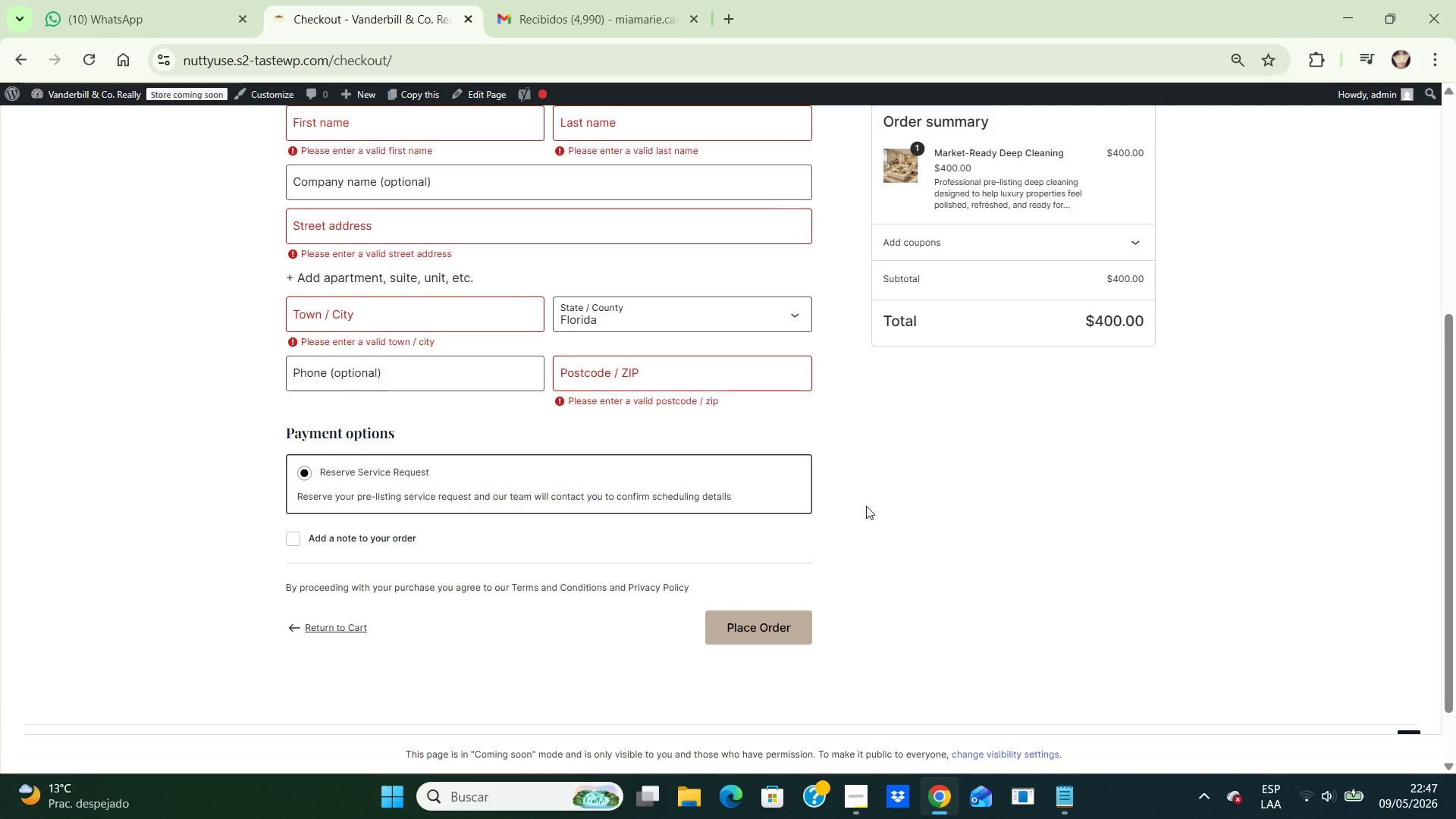 
key(ArrowUp)
 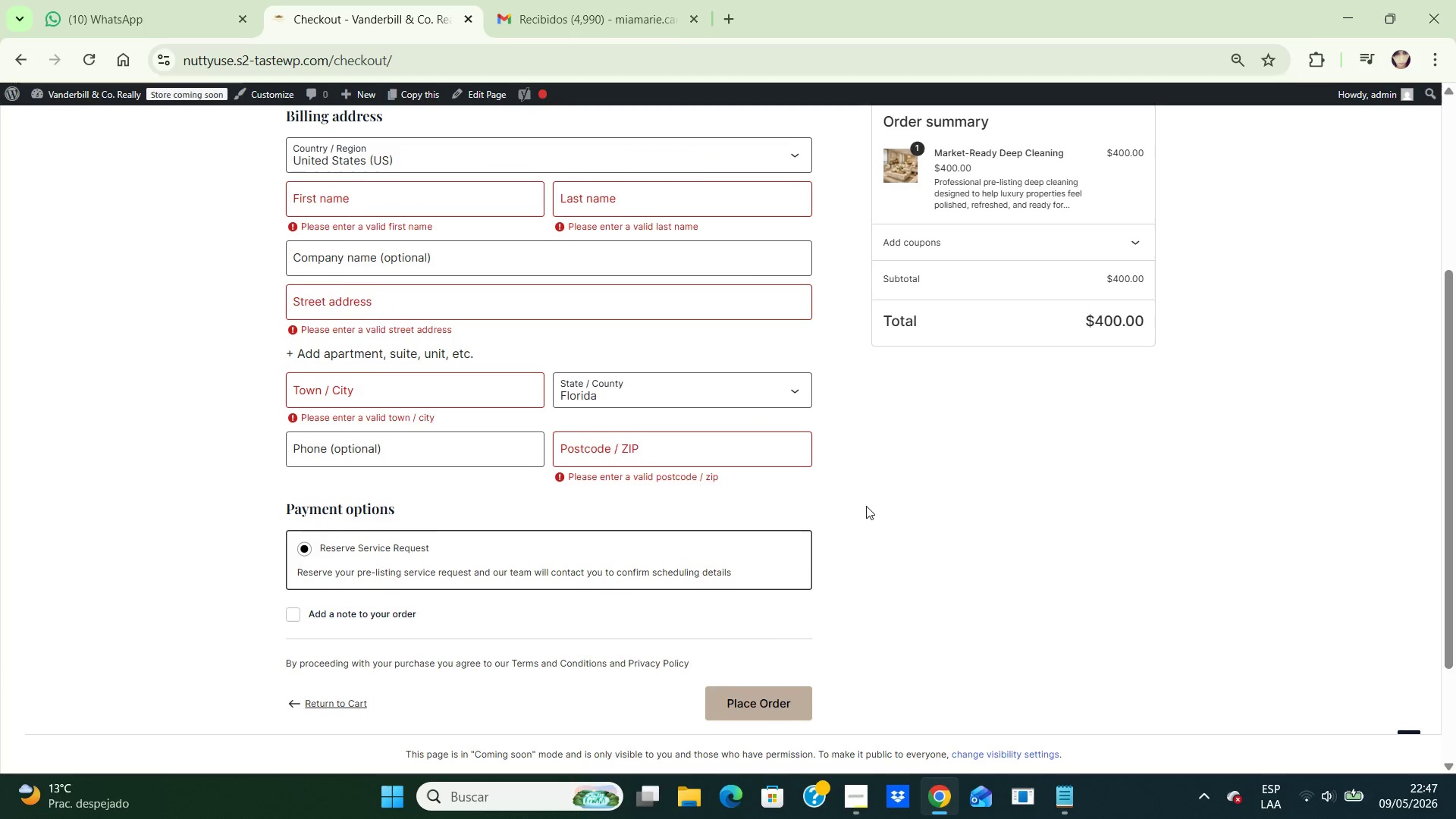 
key(ArrowUp)
 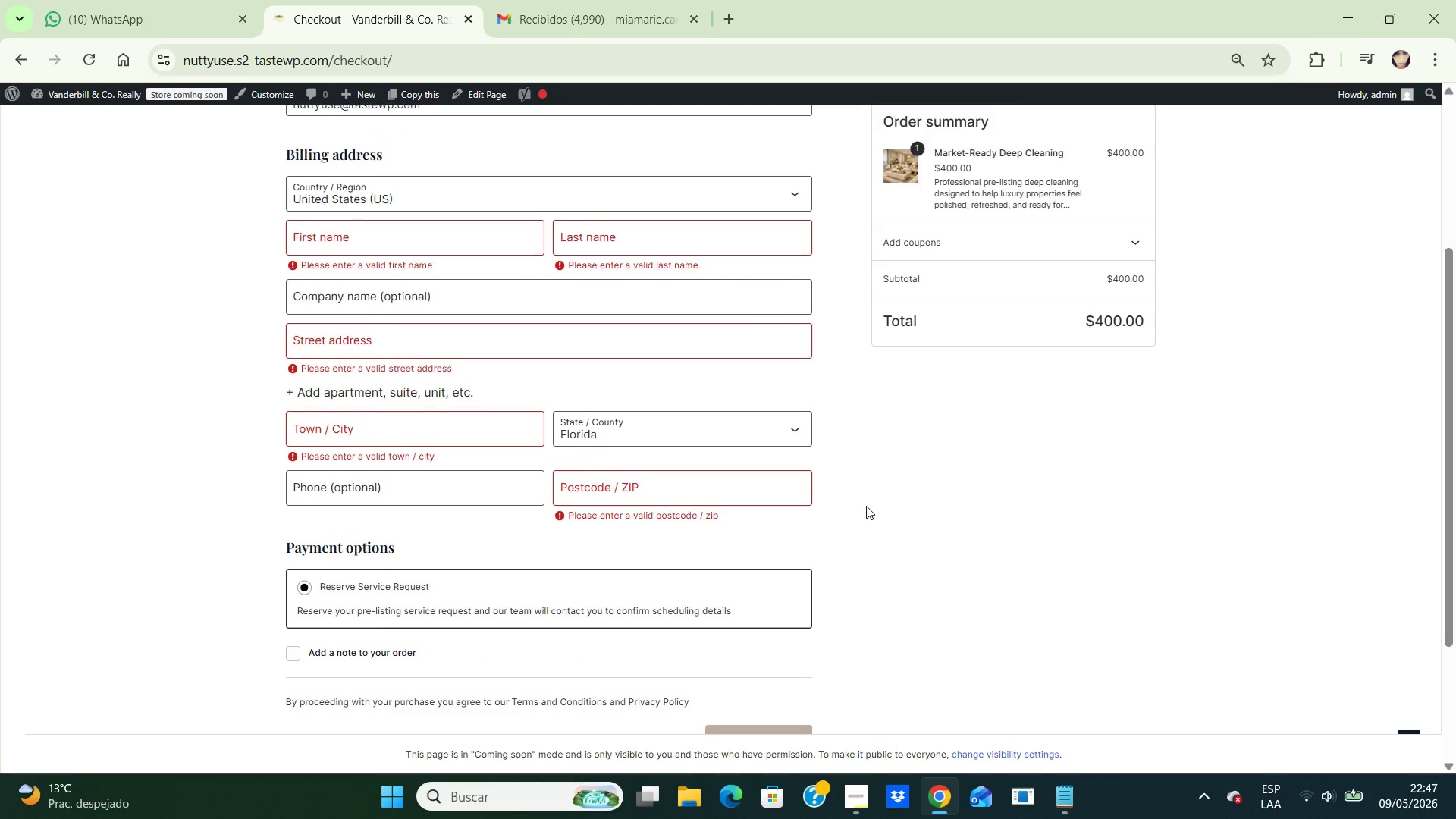 
key(ArrowUp)
 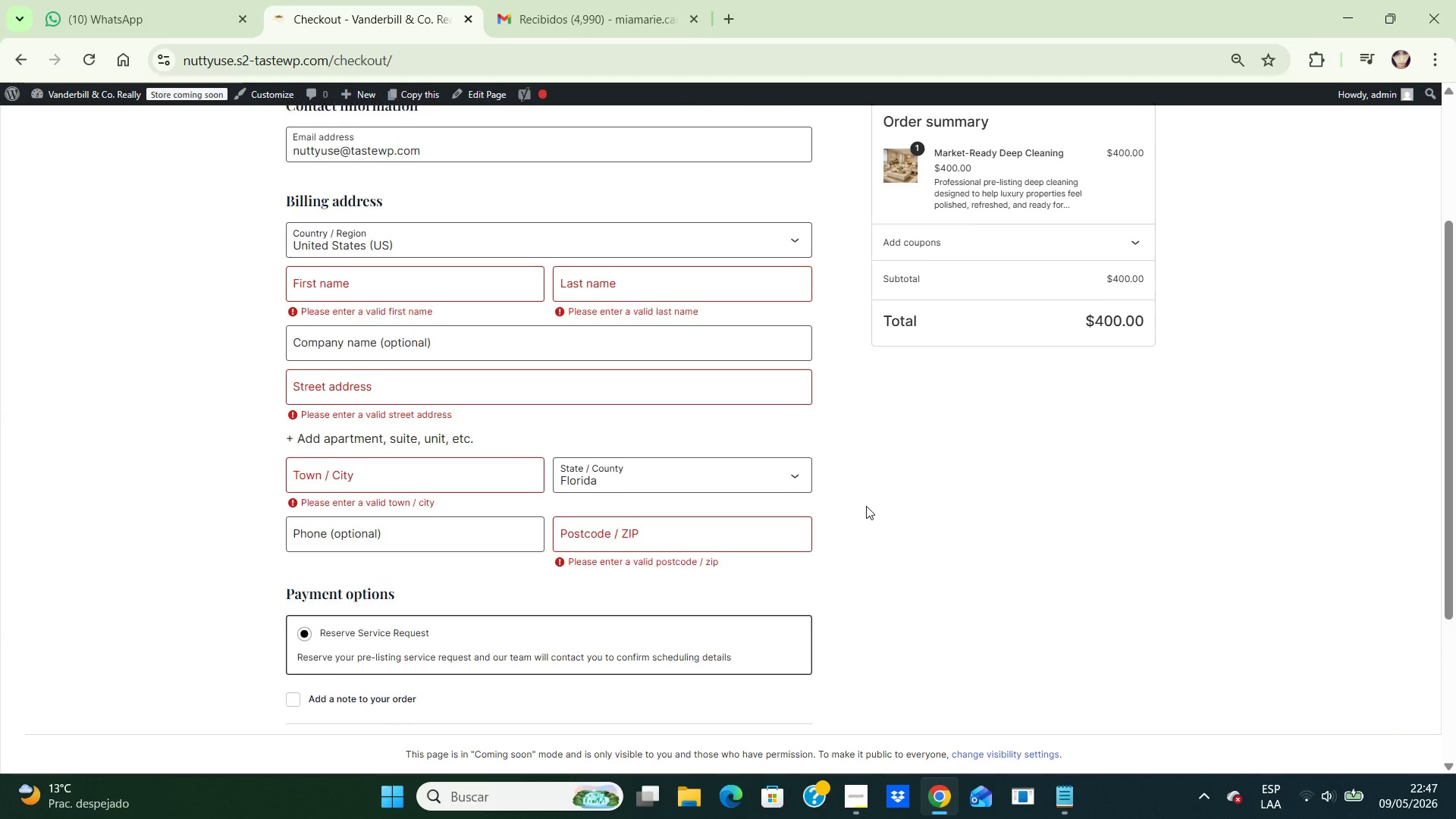 
key(ArrowUp)
 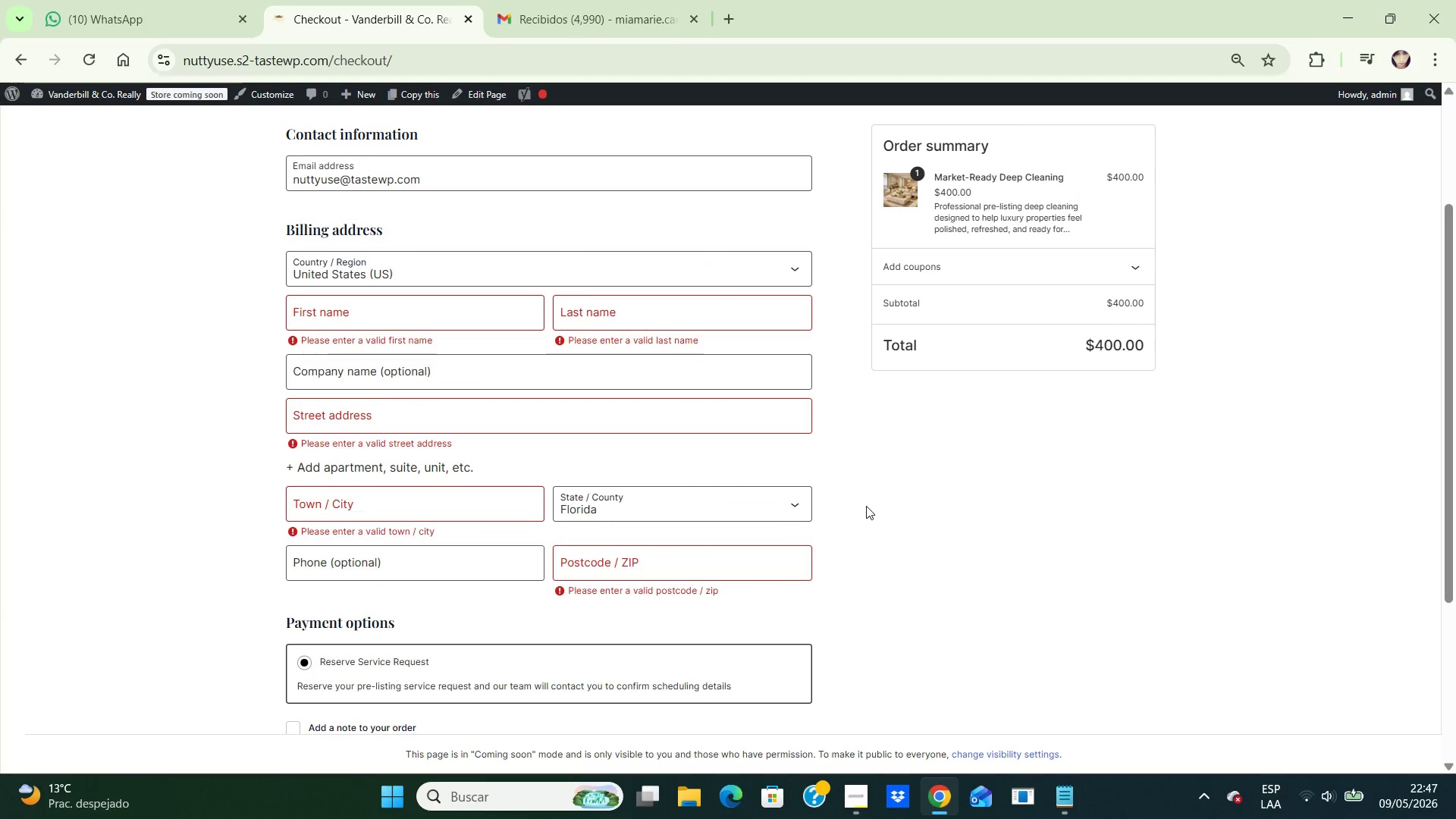 
key(ArrowUp)
 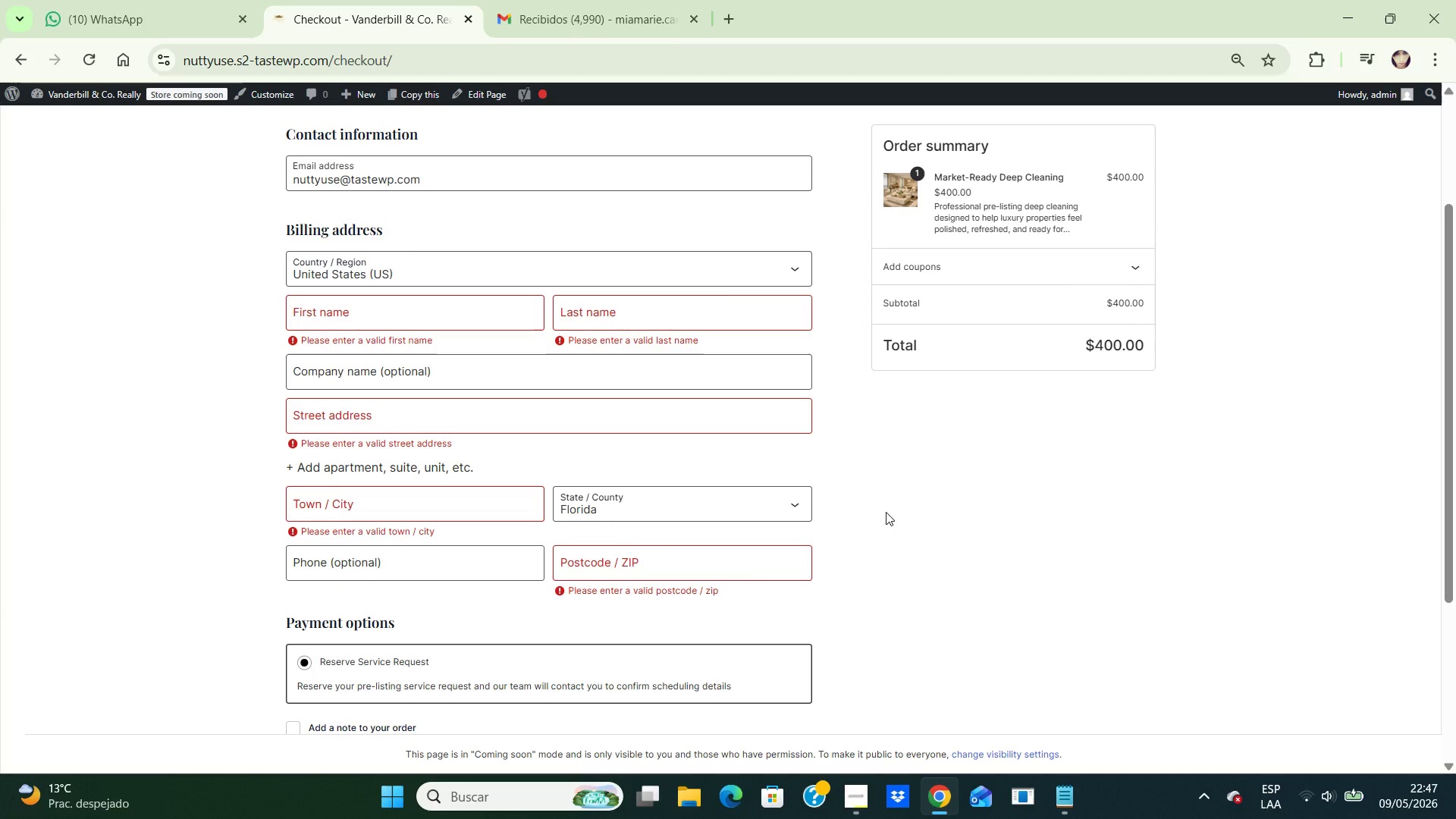 
left_click([886, 512])
 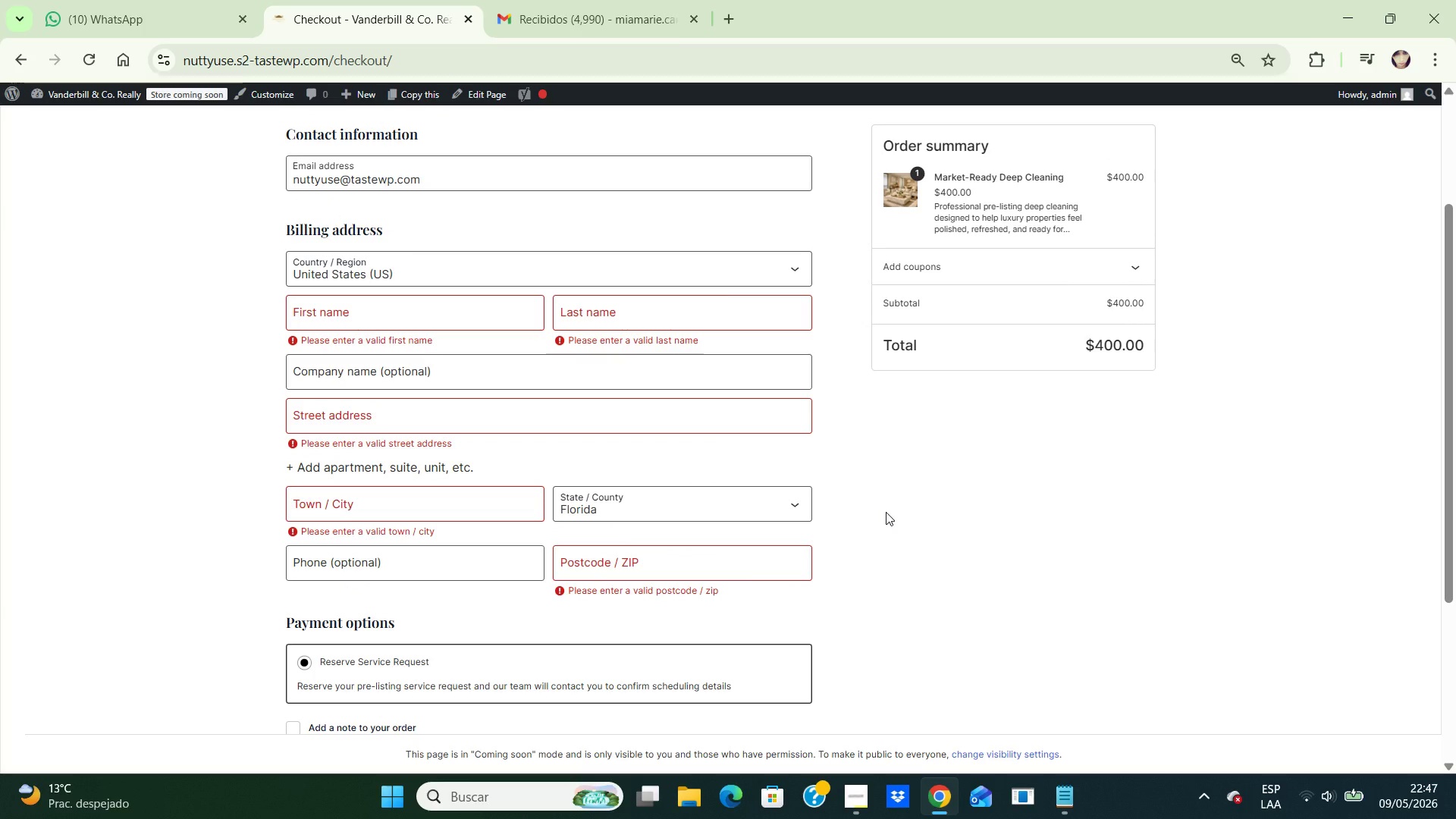 
key(Control+NumpadSubtract)
 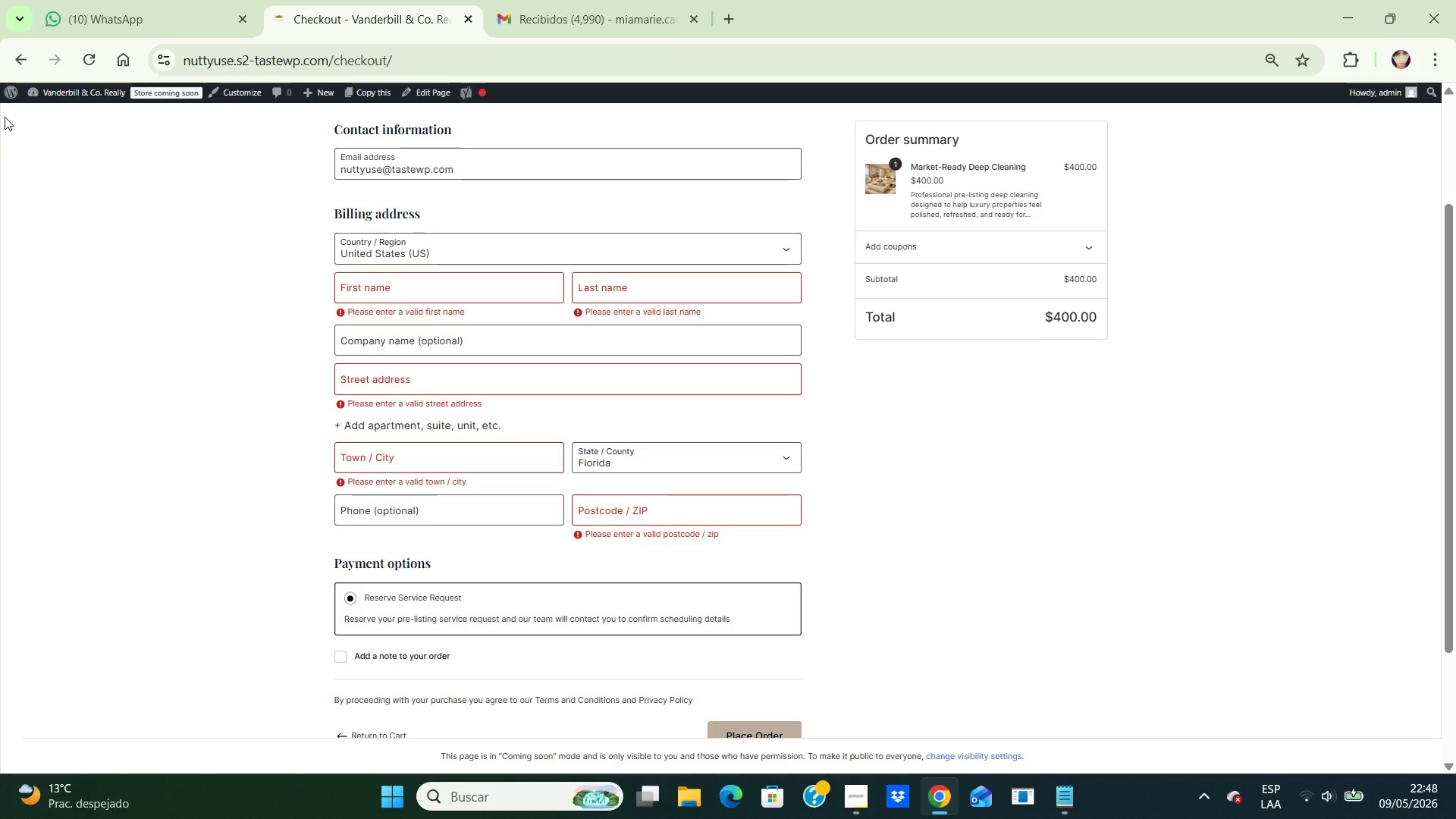 
wait(79.02)
 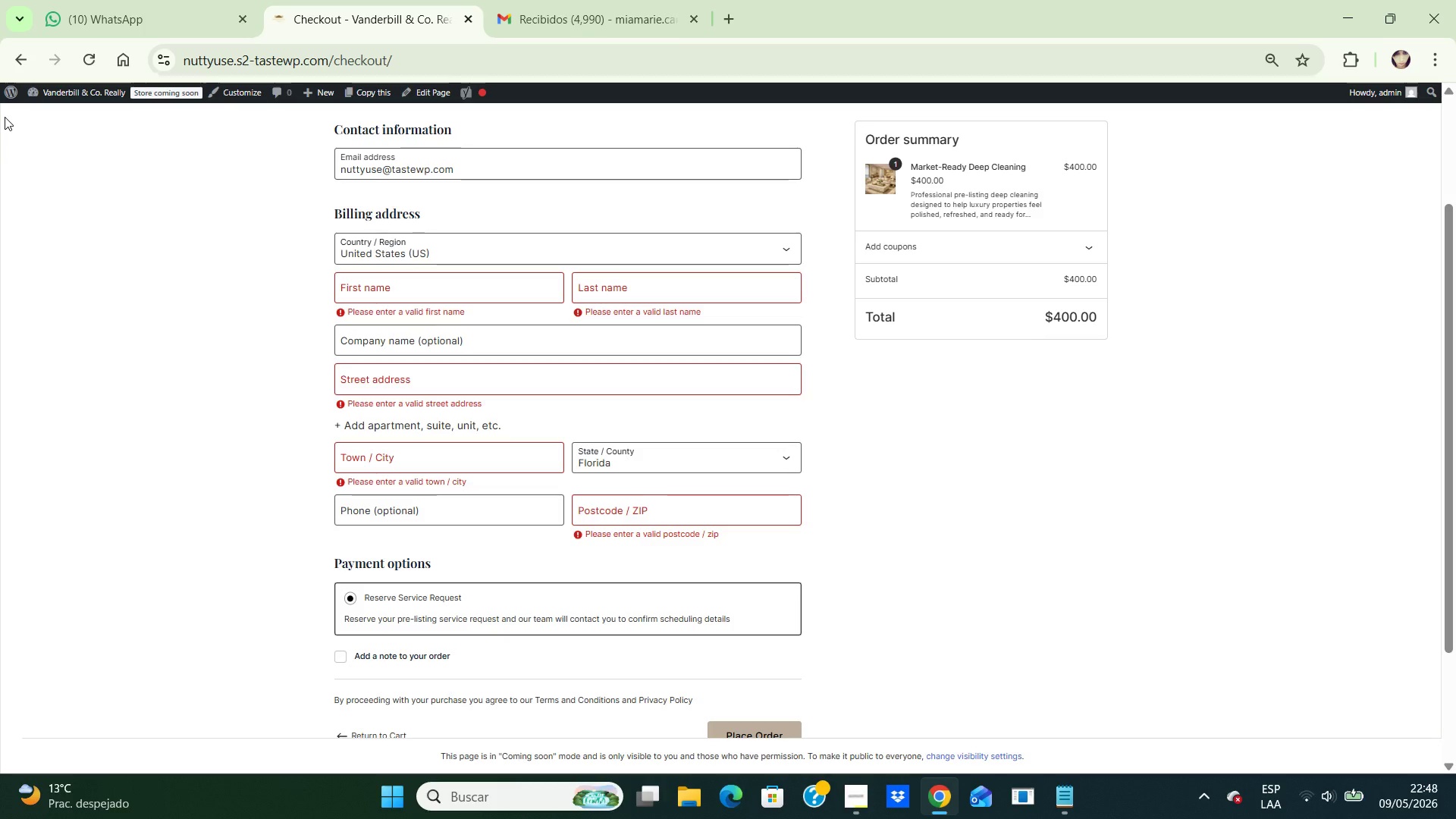 
left_click([8, 93])
 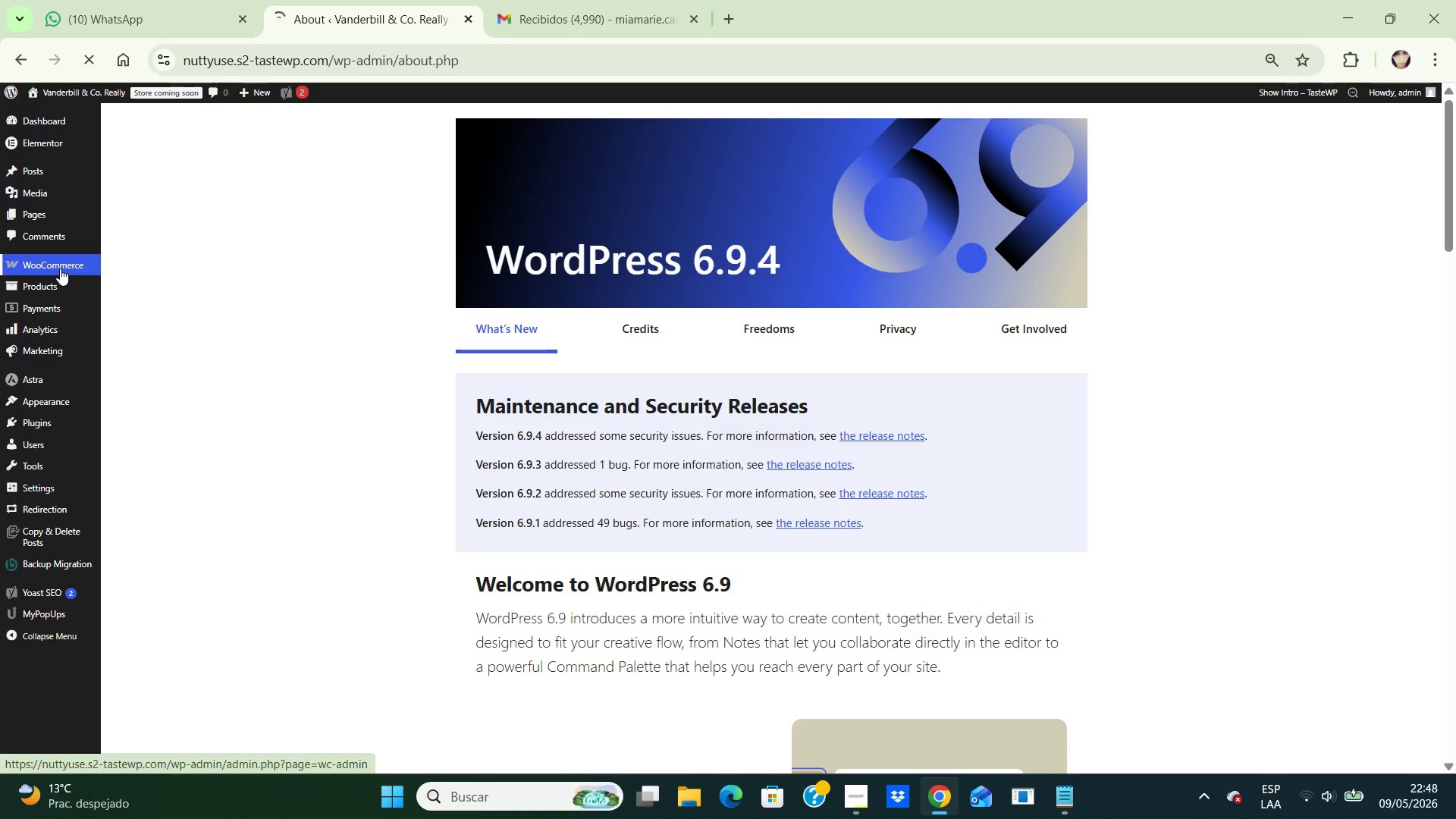 
wait(5.39)
 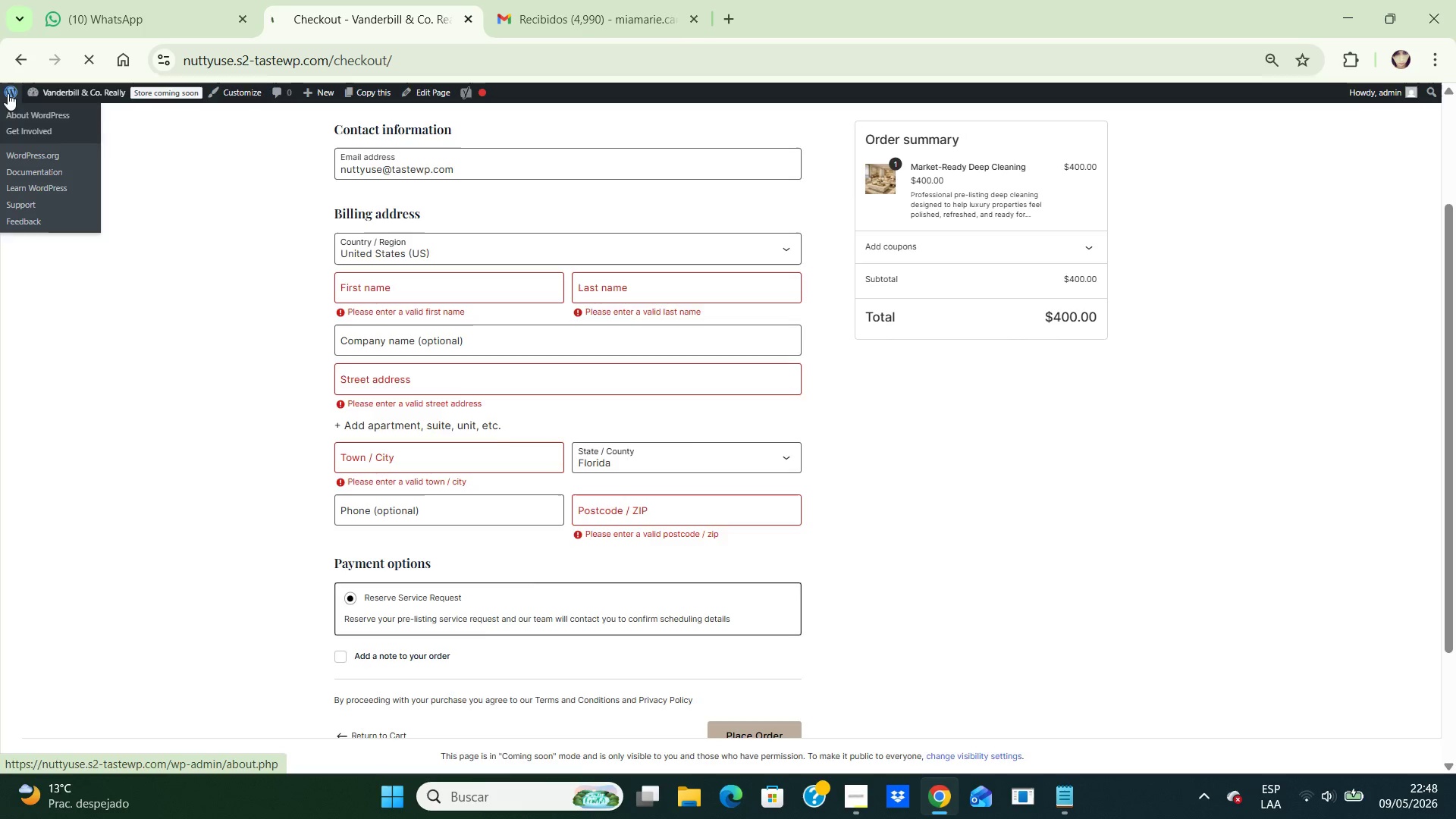 
left_click([60, 268])
 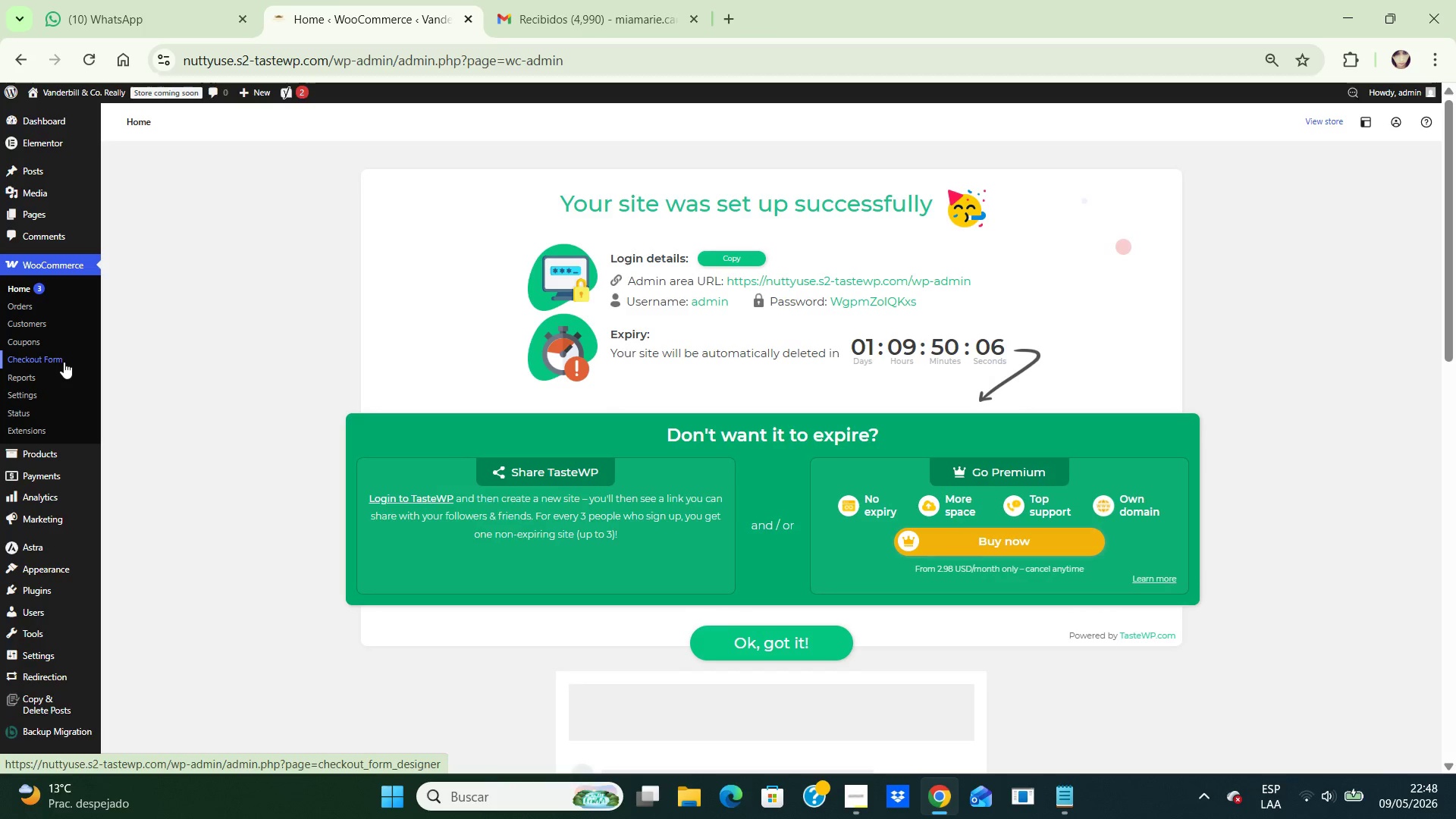 
left_click([61, 360])
 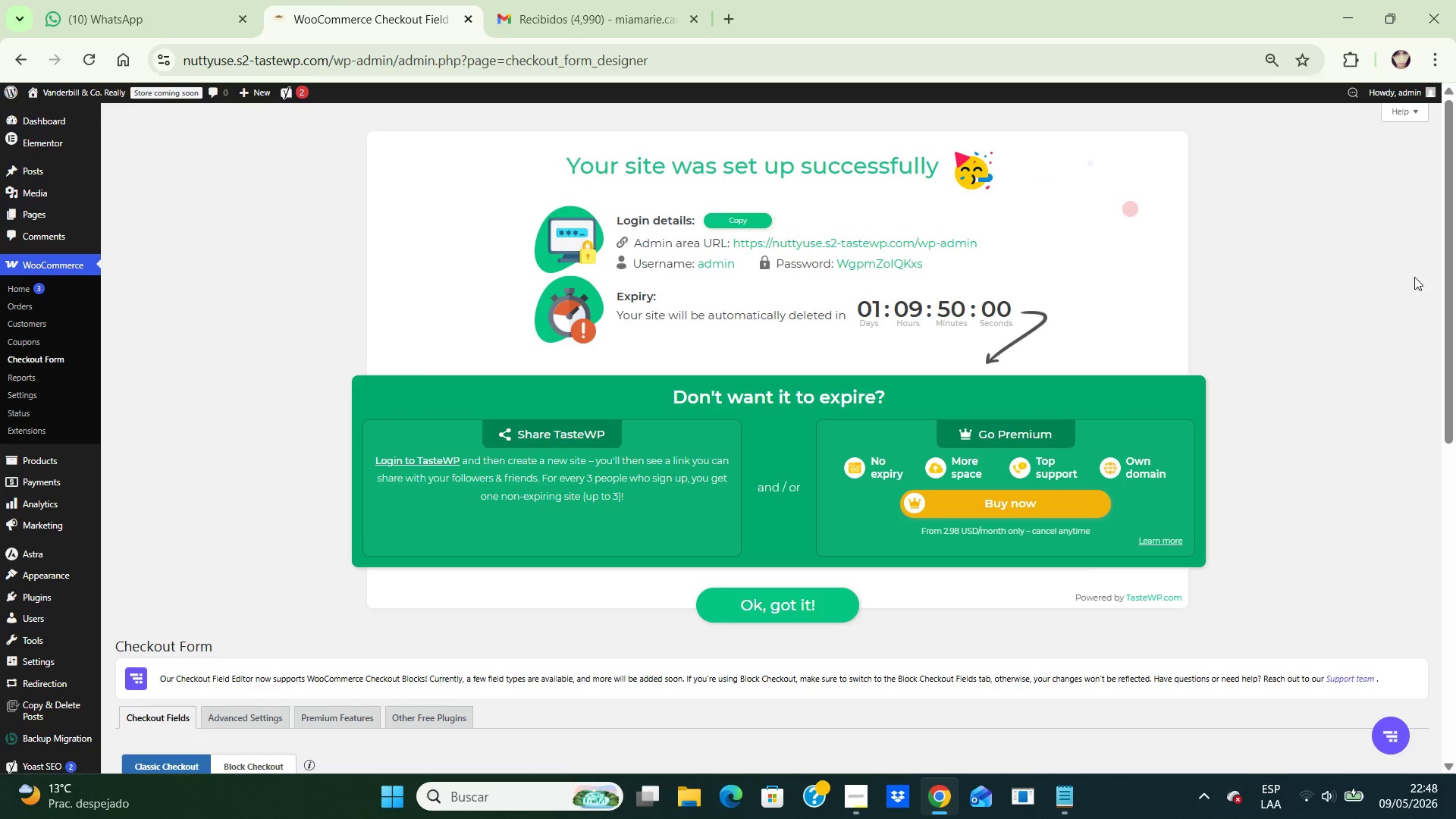 
wait(6.59)
 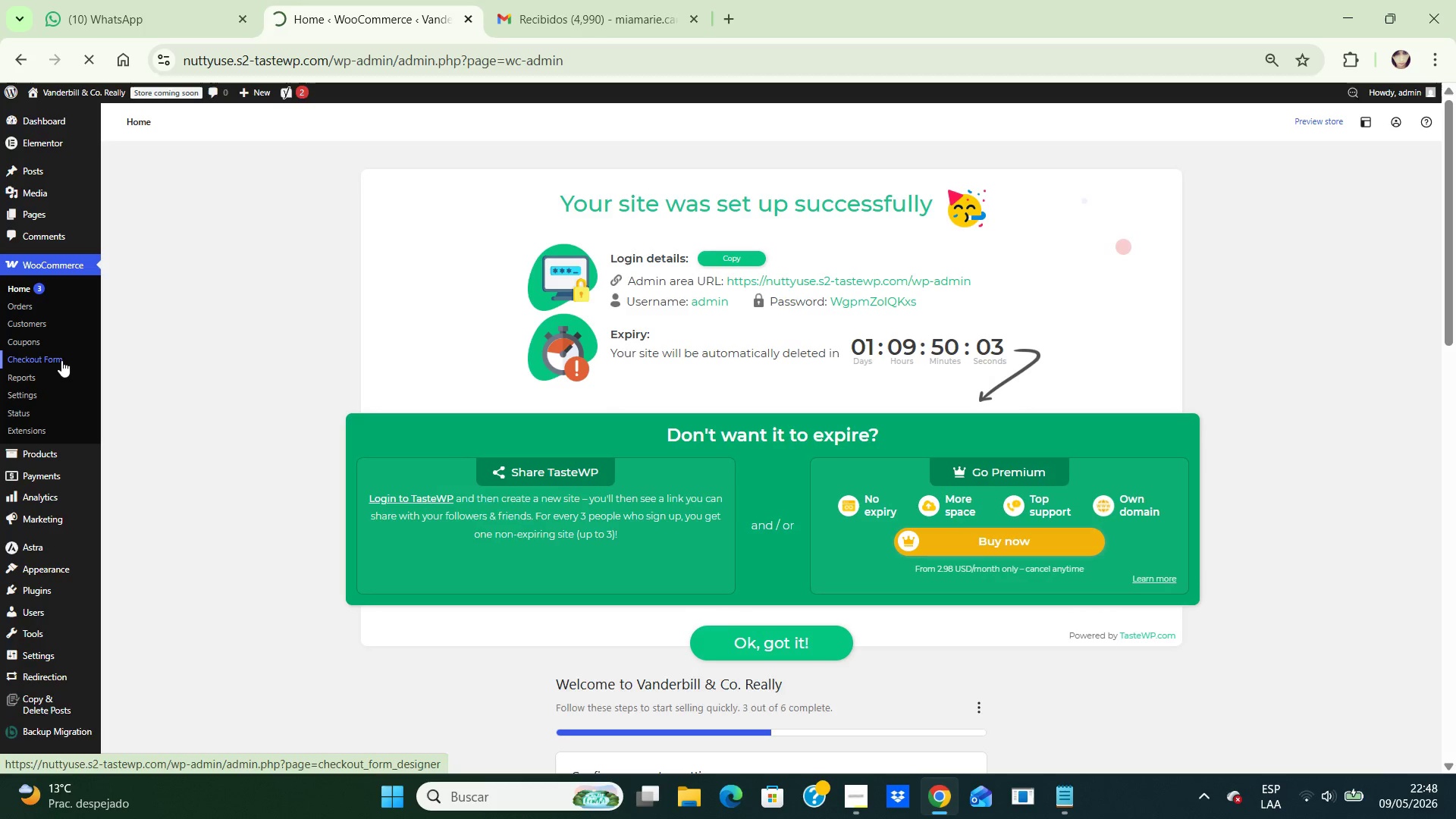 
left_click_drag(start_coordinate=[1450, 228], to_coordinate=[1446, 656])
 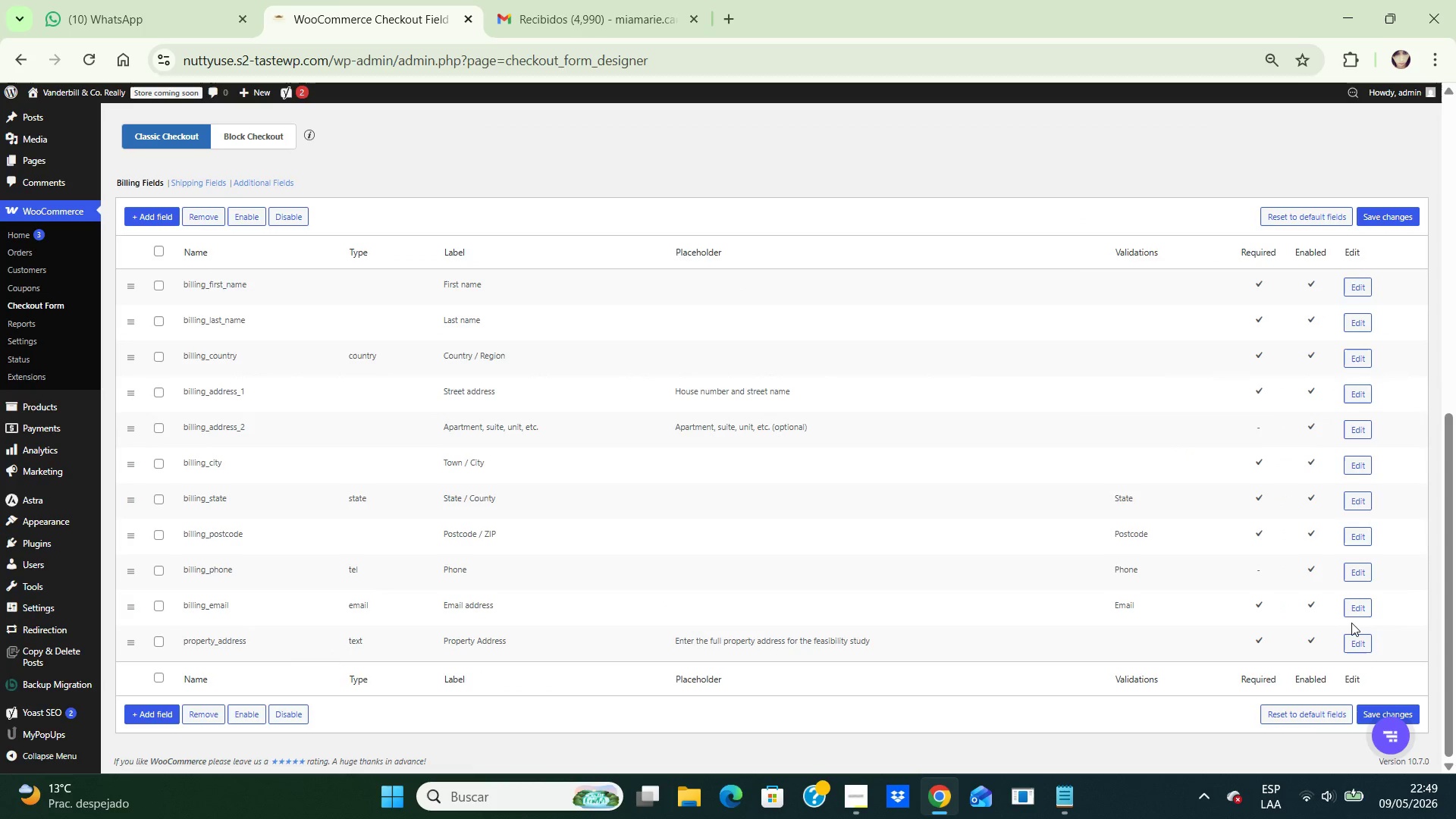 
left_click([1356, 642])
 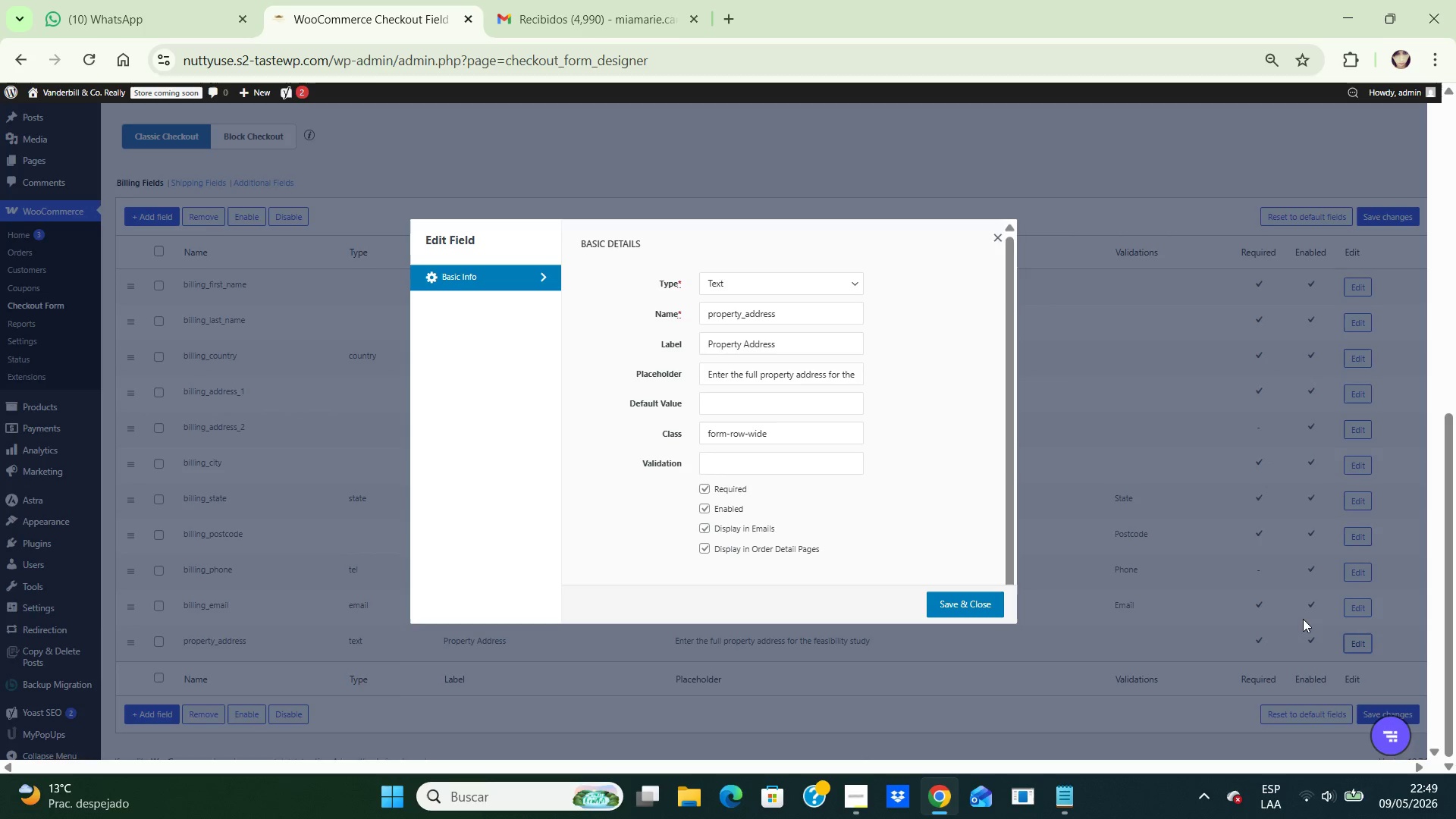 
wait(34.59)
 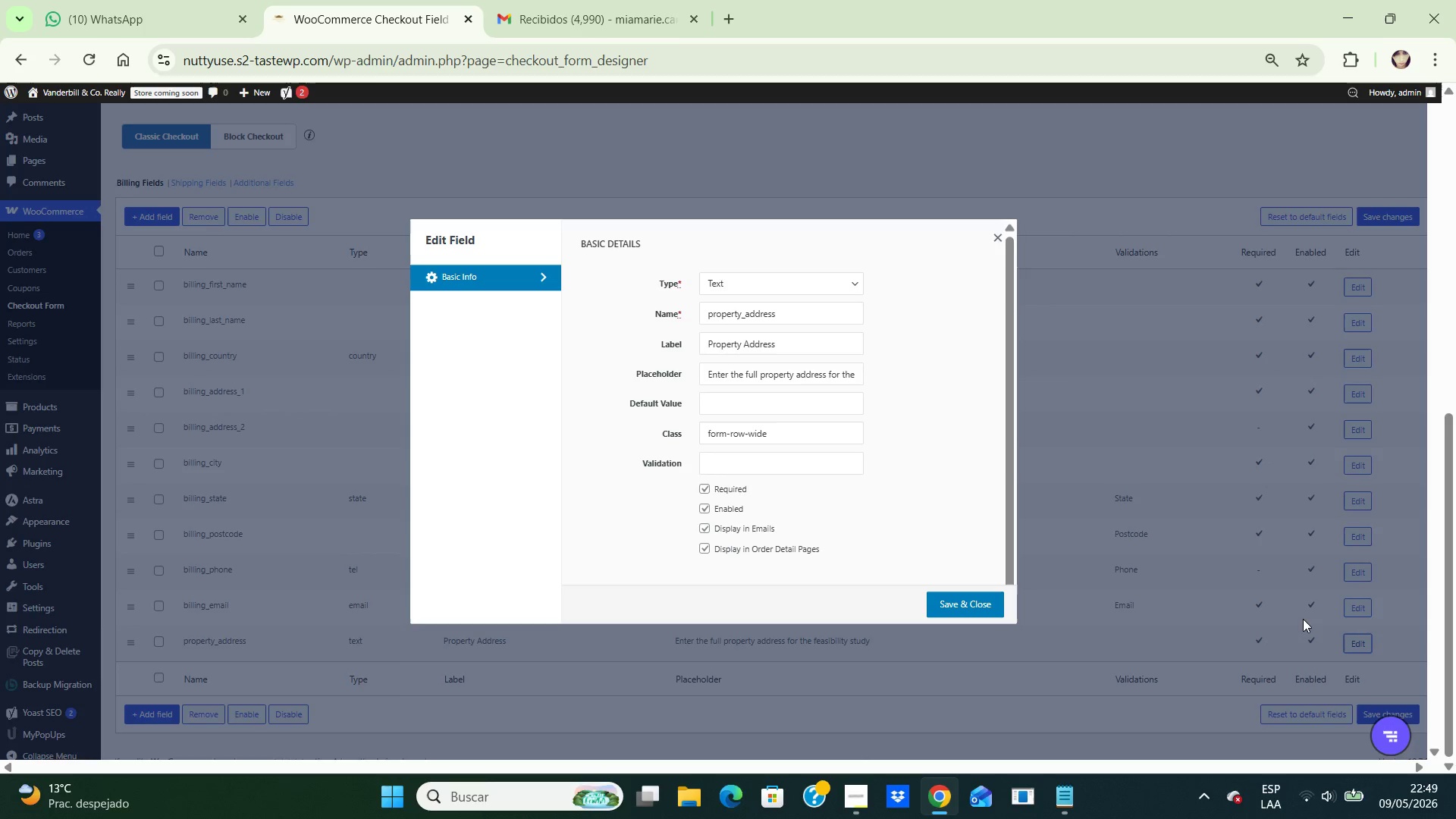 
left_click([708, 492])
 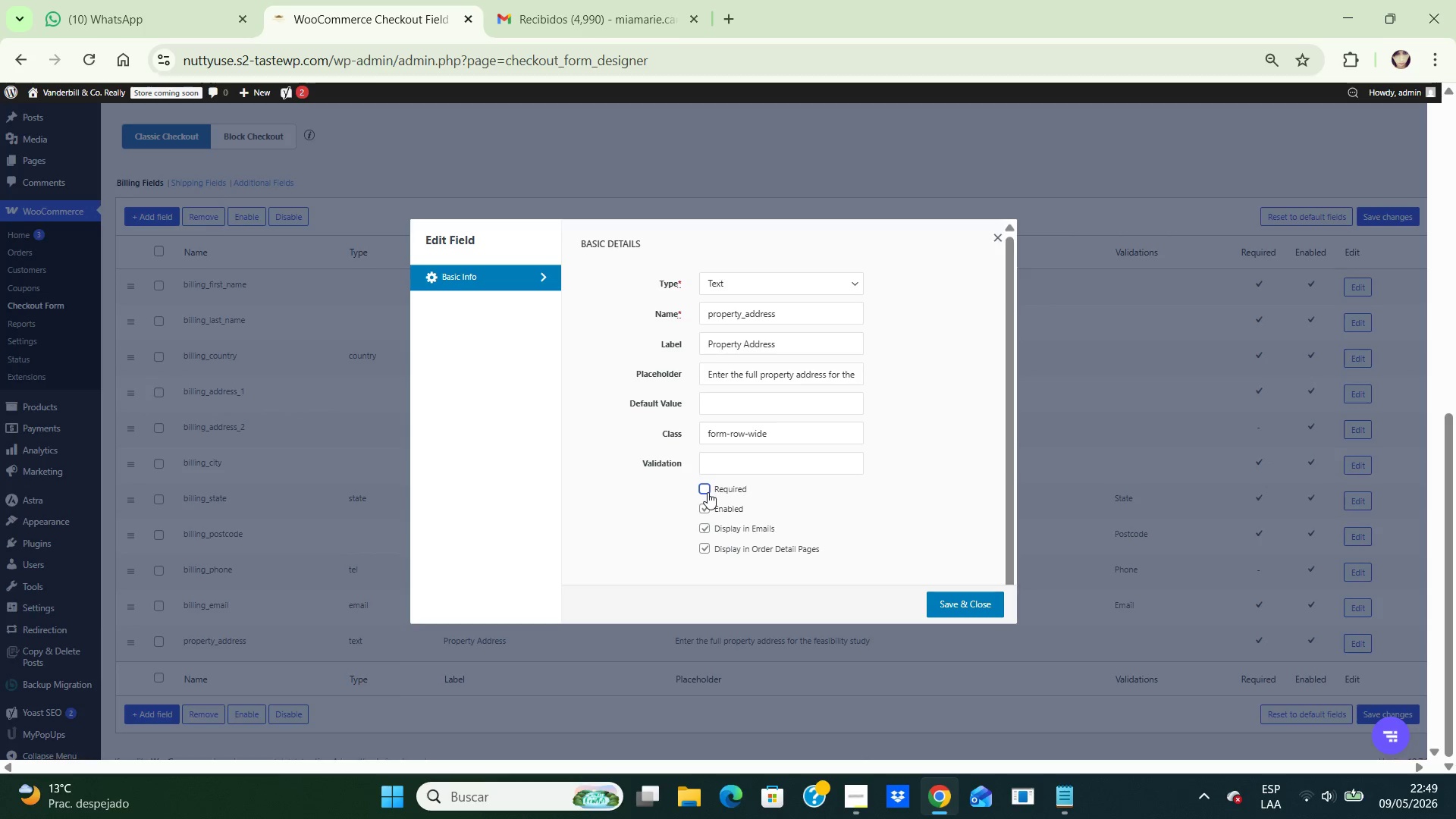 
left_click([708, 492])
 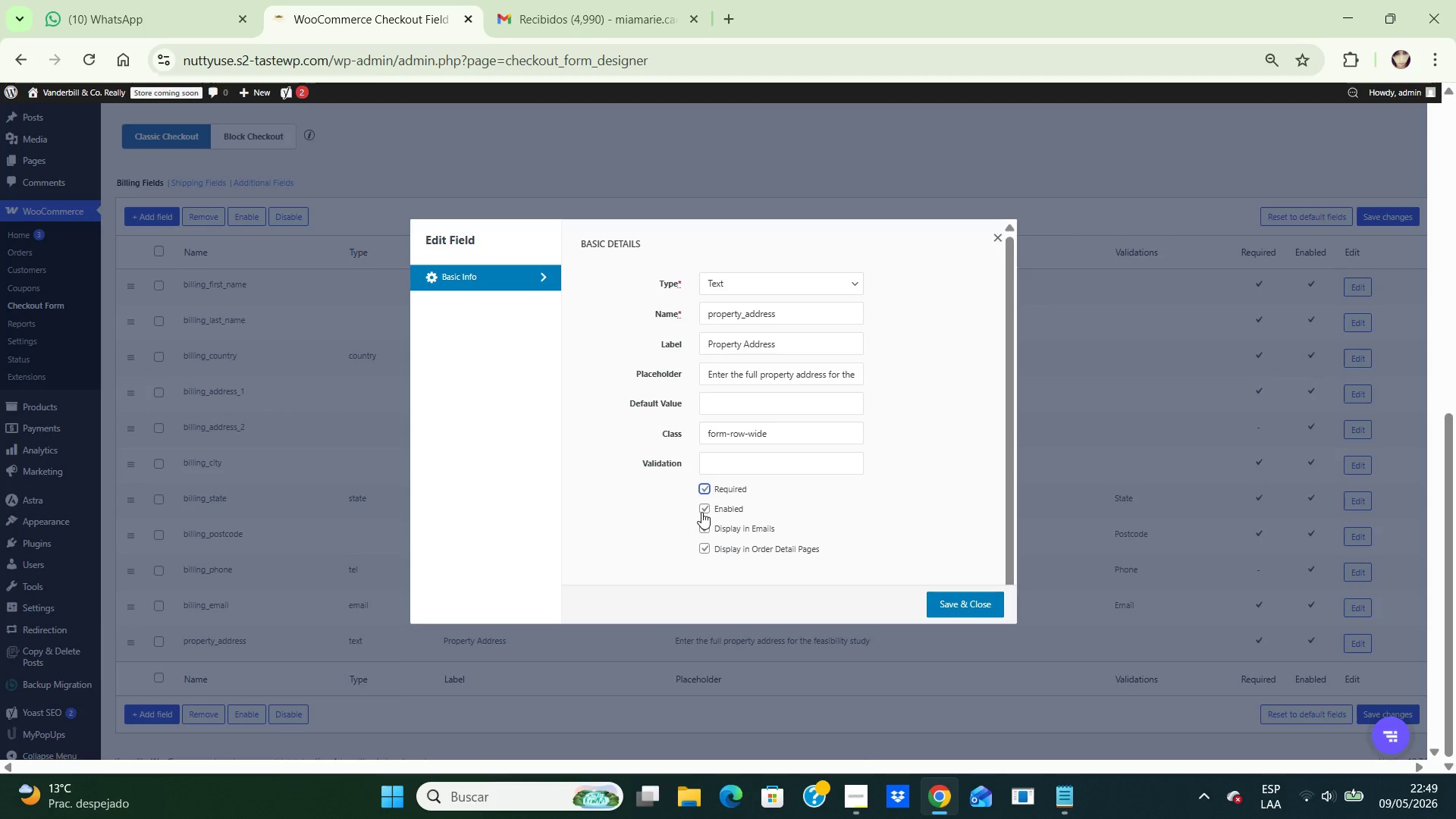 
wait(5.45)
 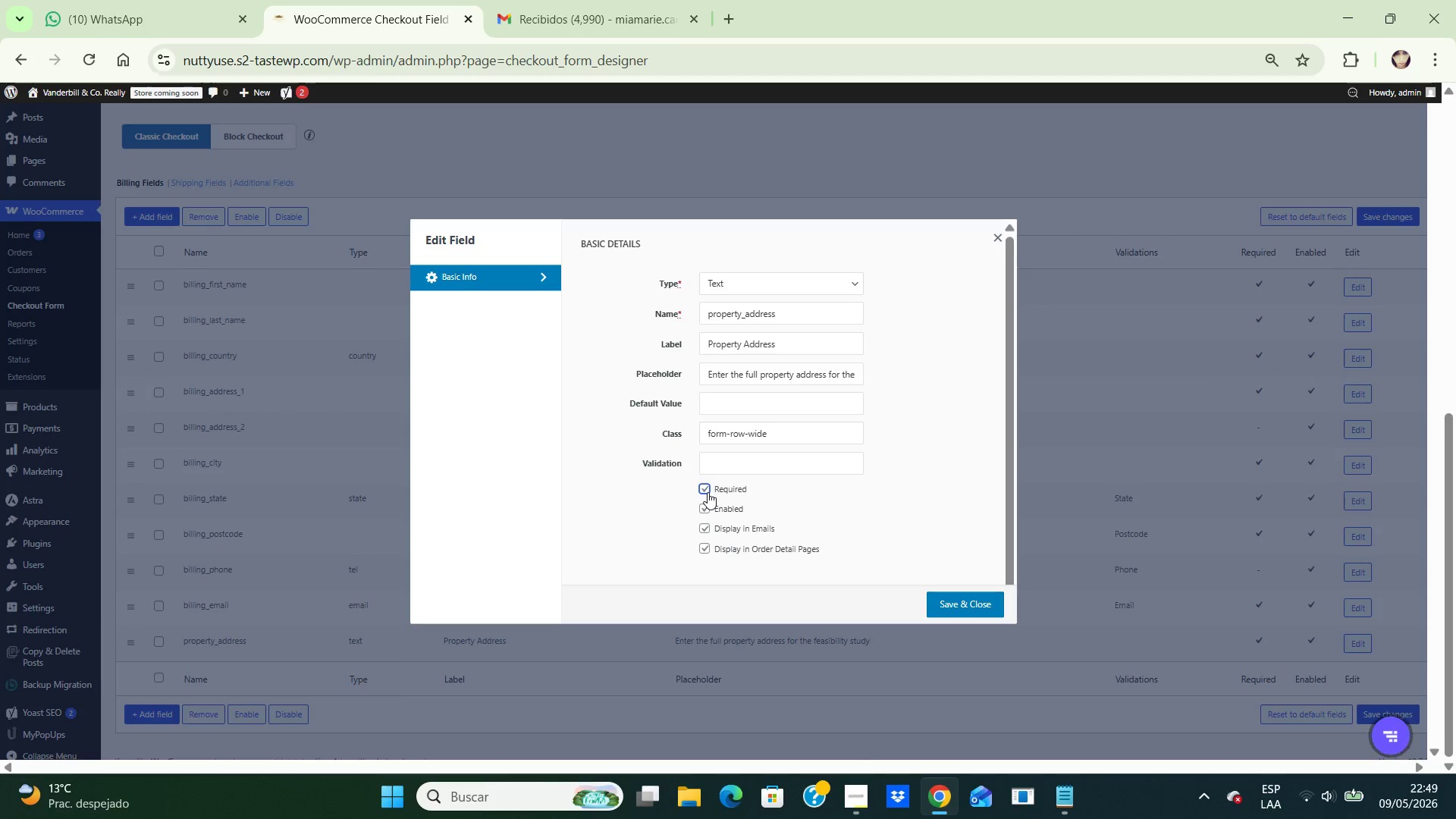 
left_click([701, 512])
 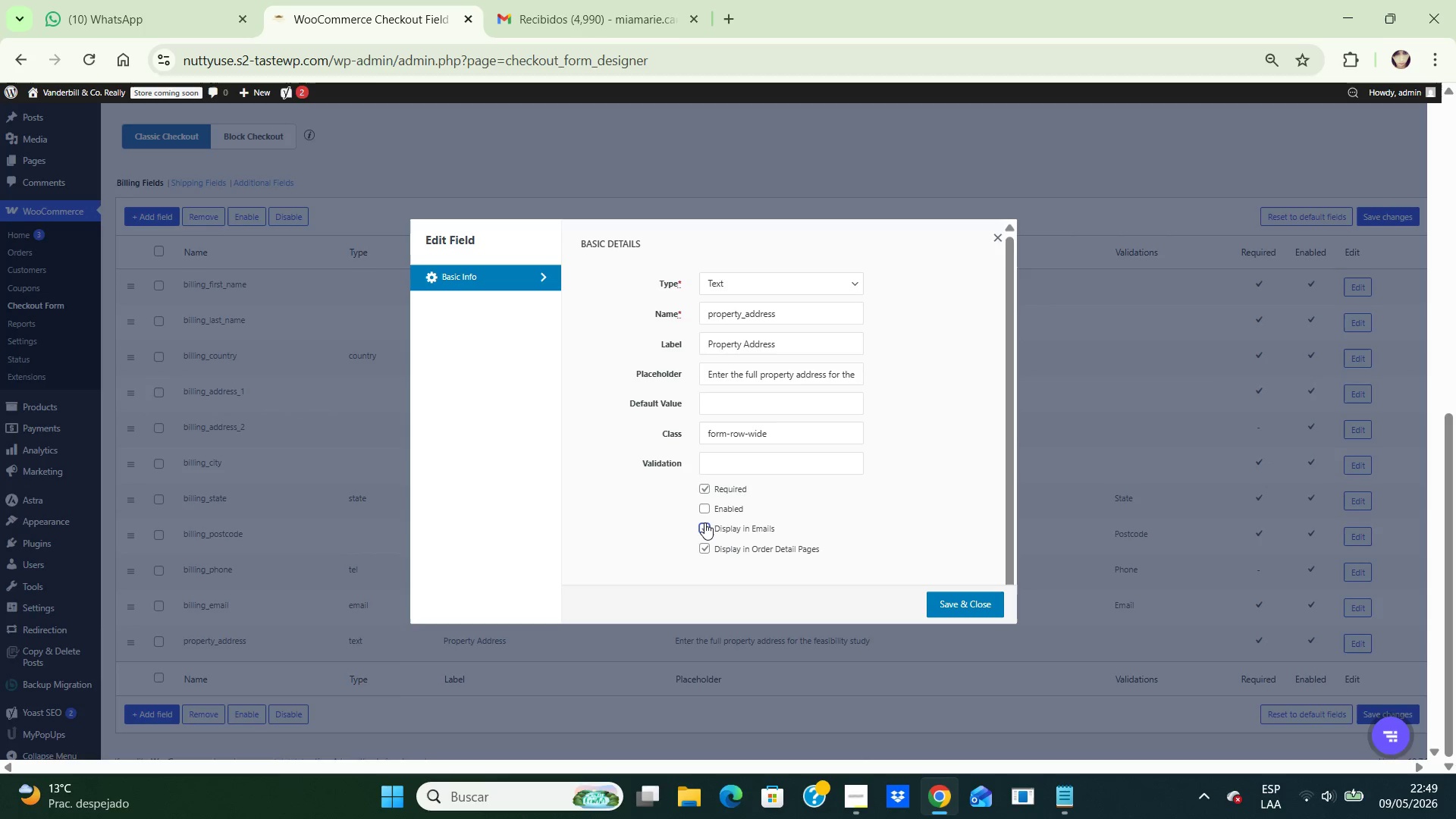 
left_click_drag(start_coordinate=[704, 522], to_coordinate=[705, 548])
 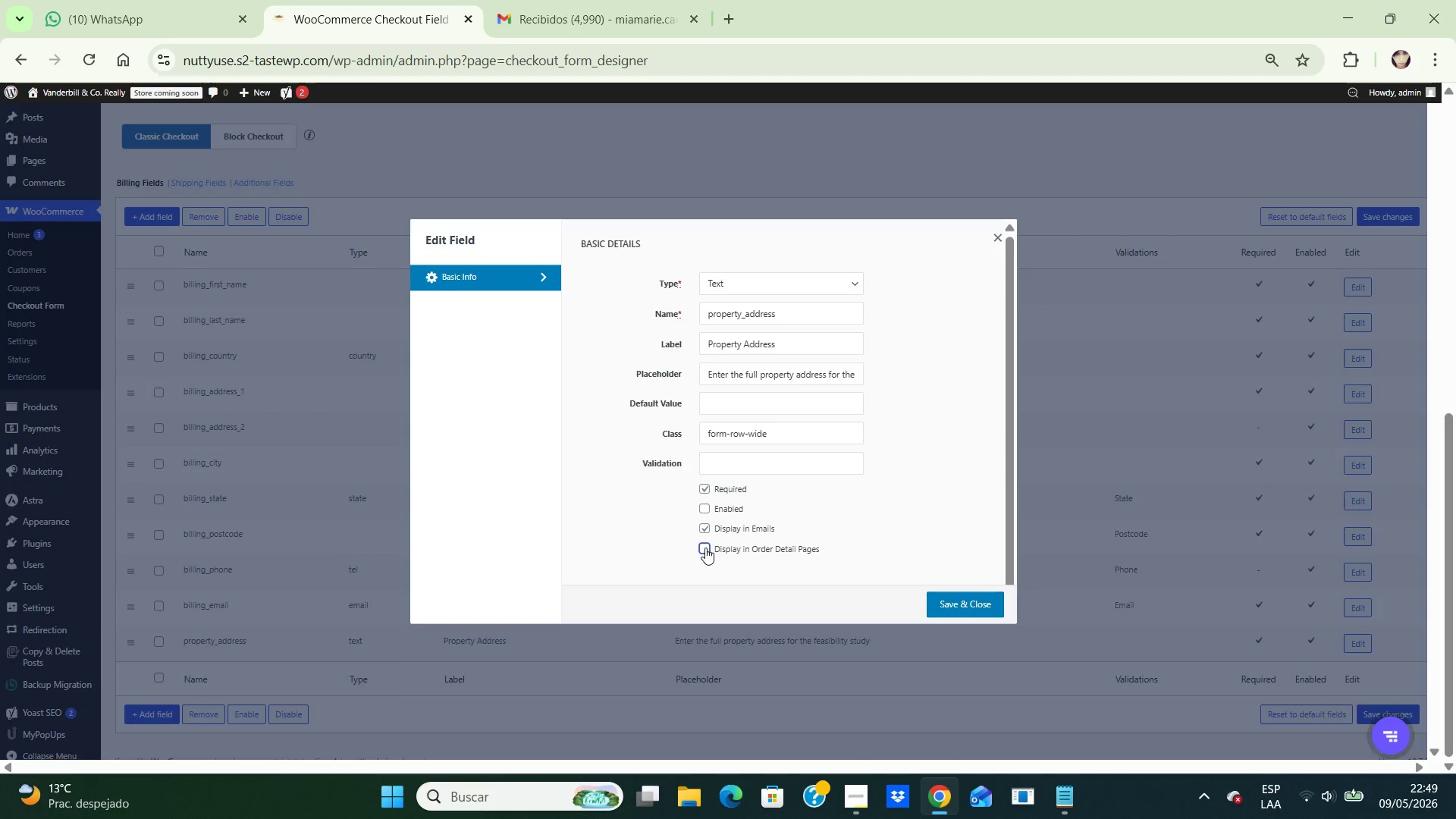 
left_click([705, 548])
 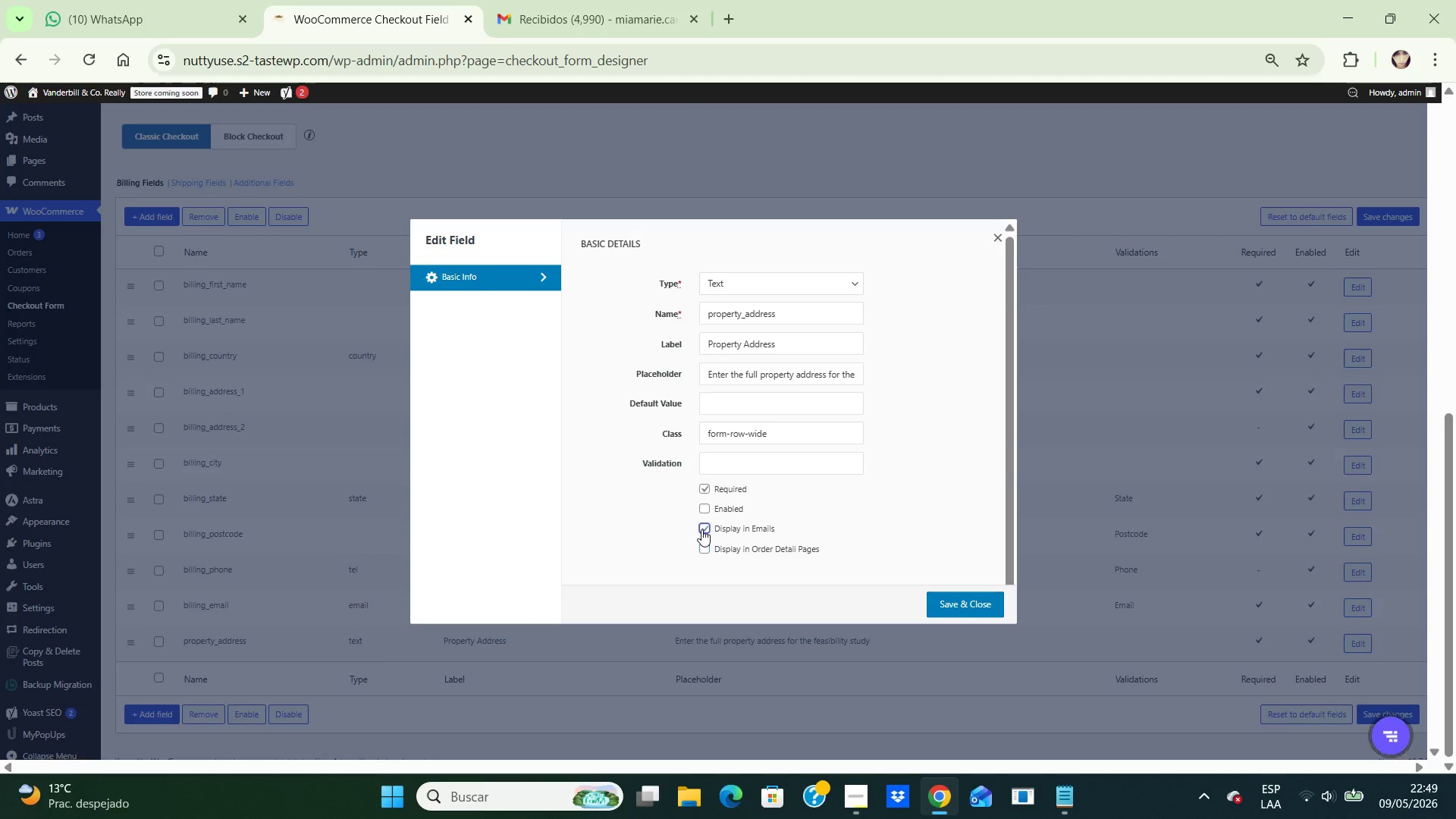 
left_click([701, 529])
 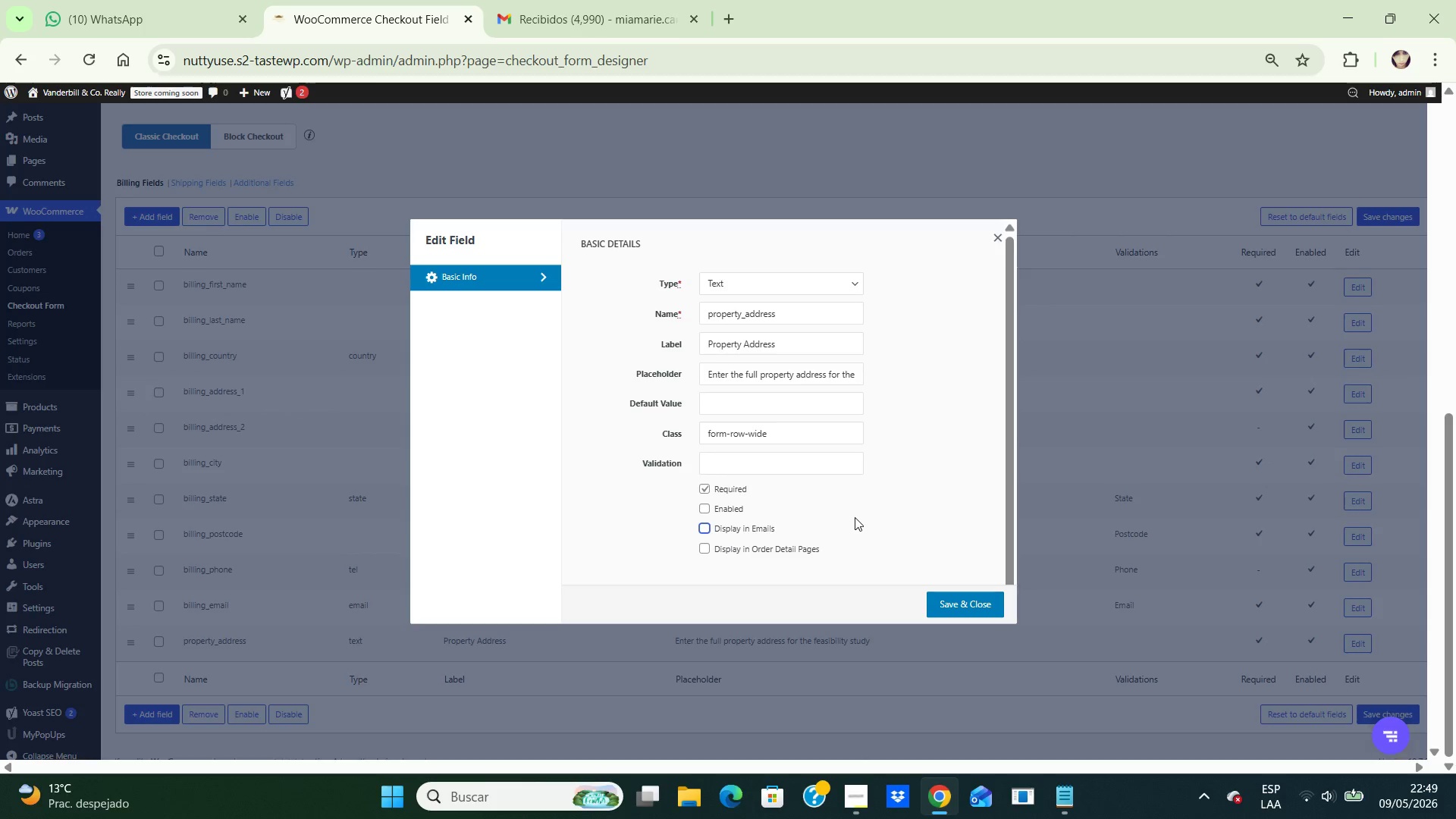 
wait(12.3)
 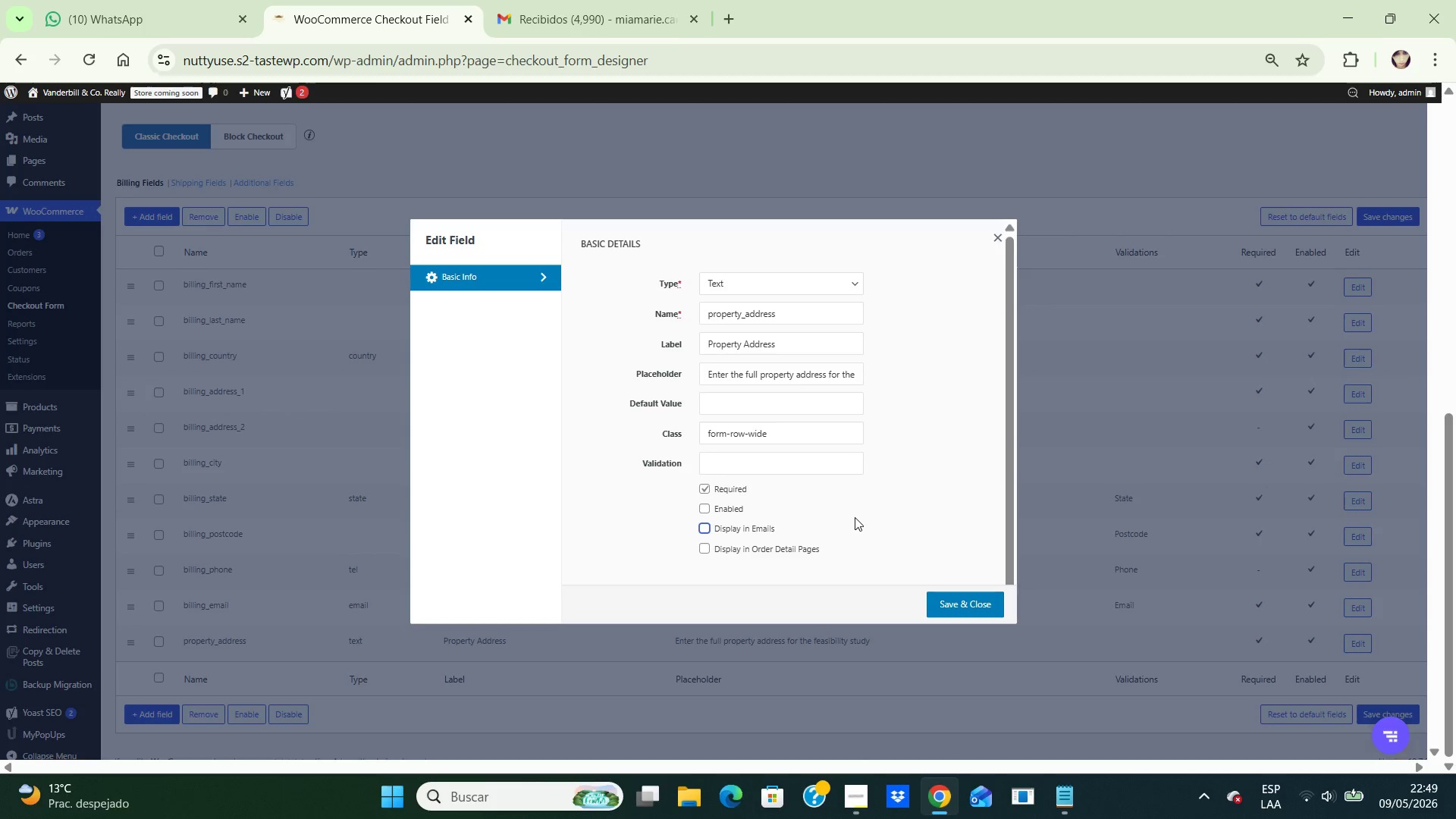 
mouse_move([990, 522])
 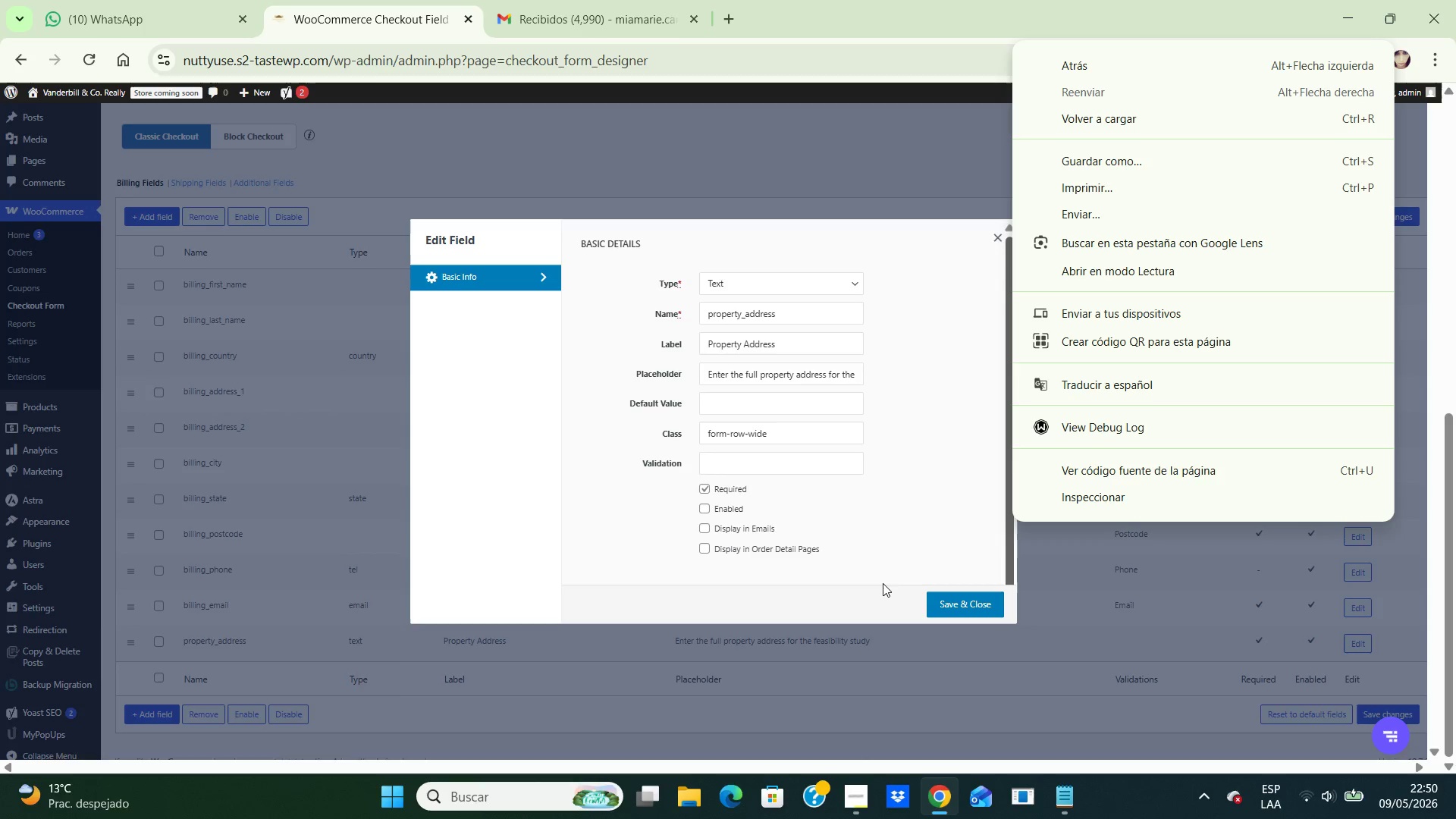 
wait(53.9)
 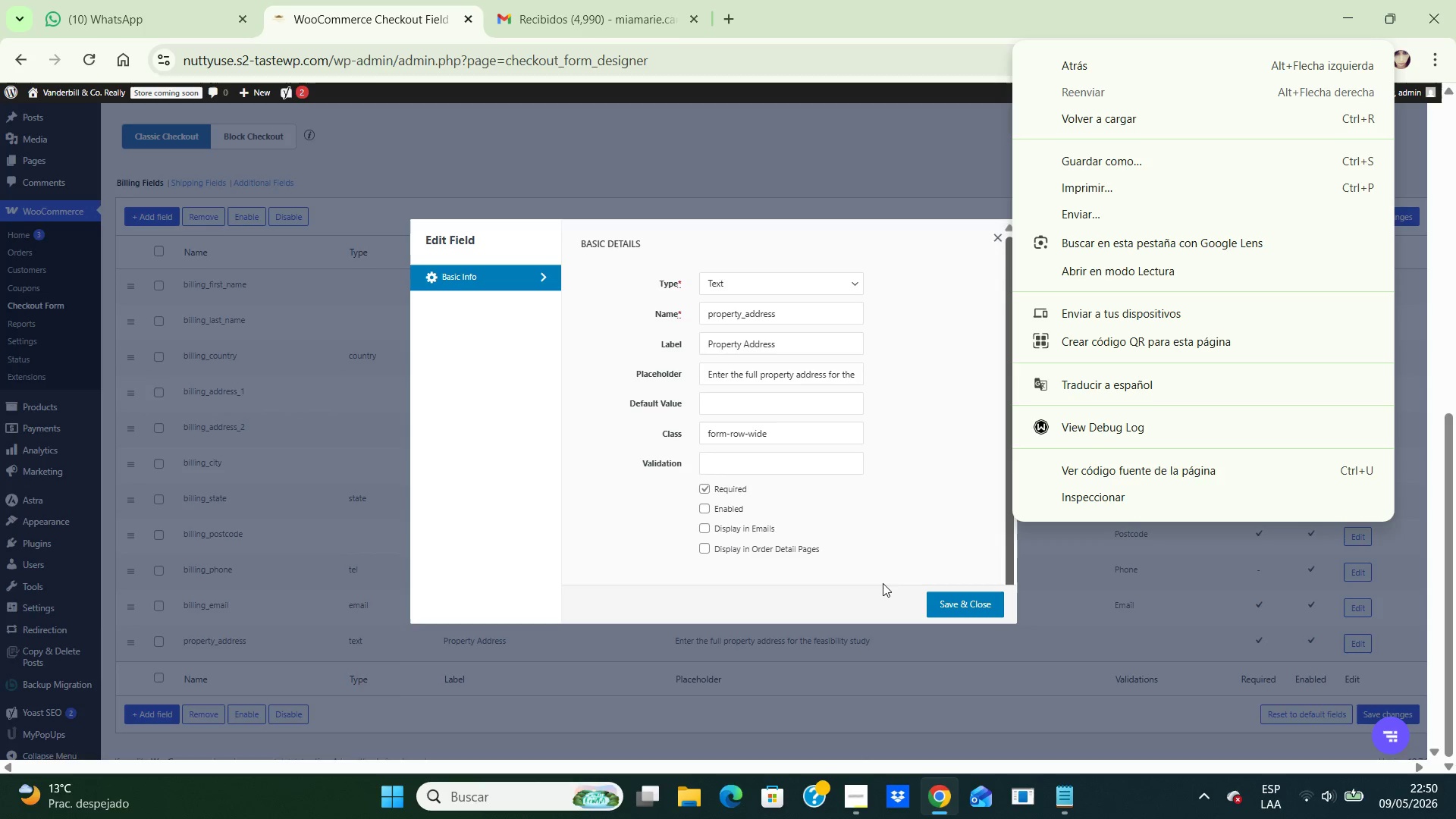 
left_click([703, 510])
 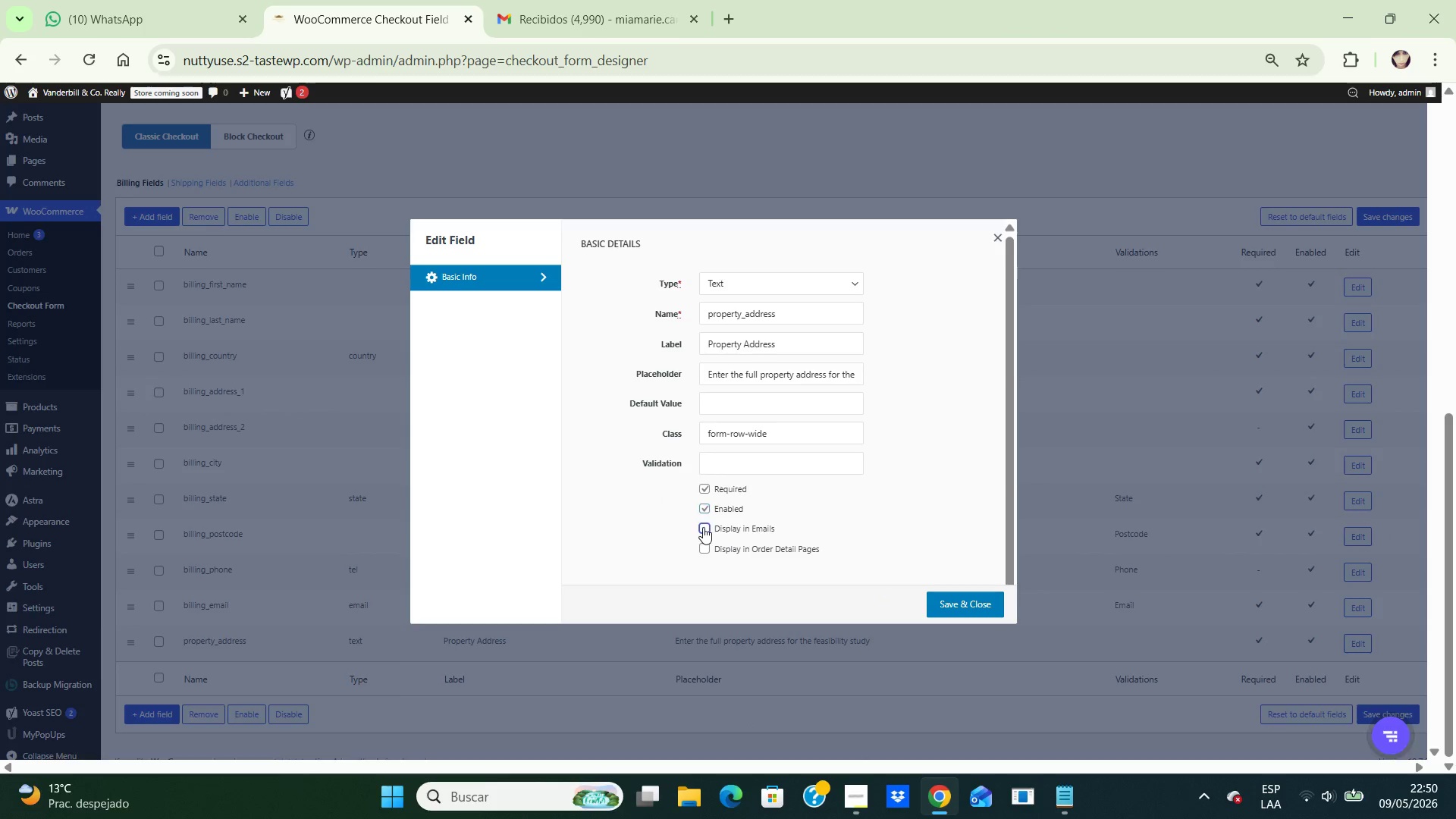 
left_click([703, 527])
 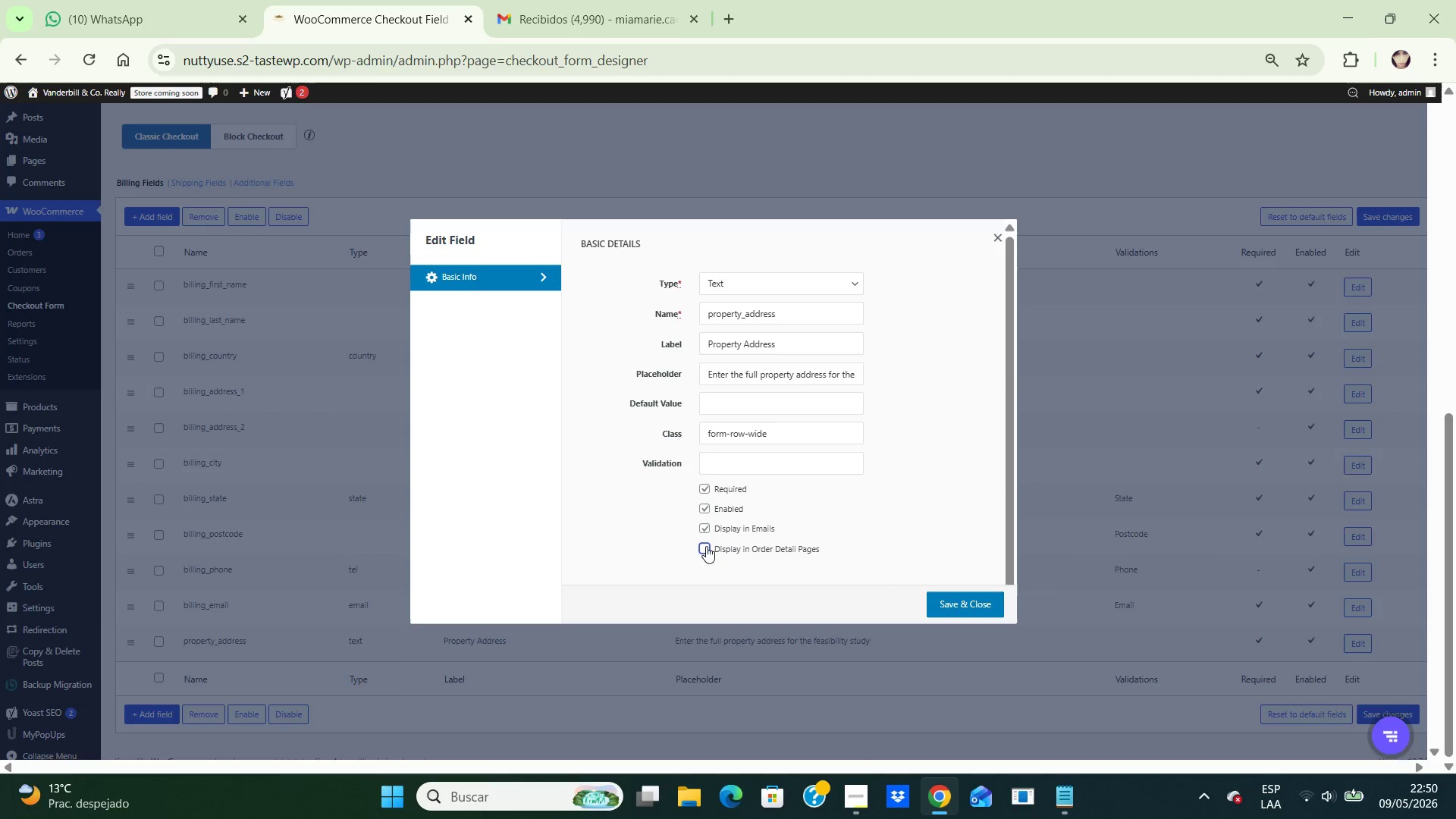 
left_click([706, 546])
 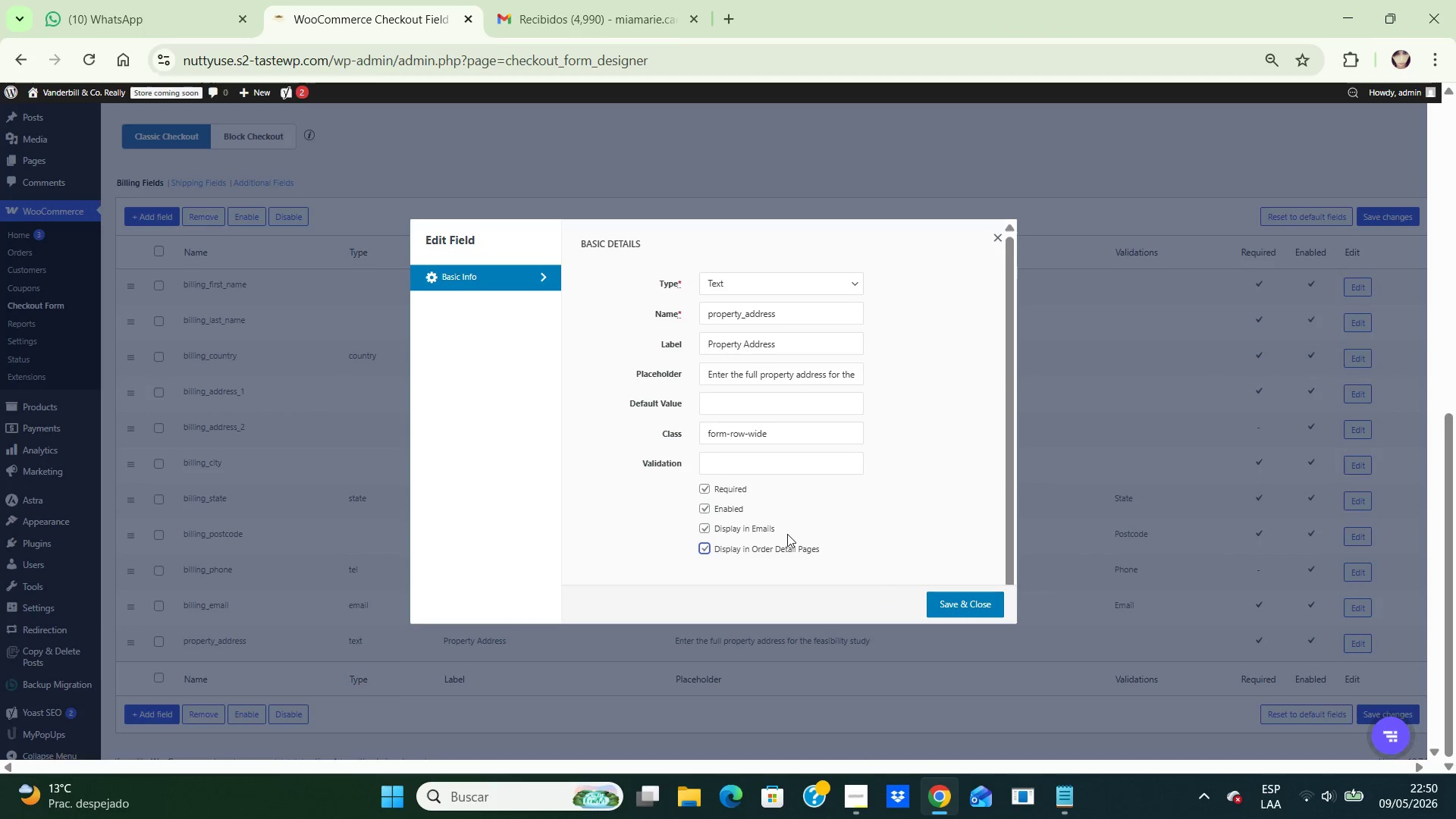 
wait(8.42)
 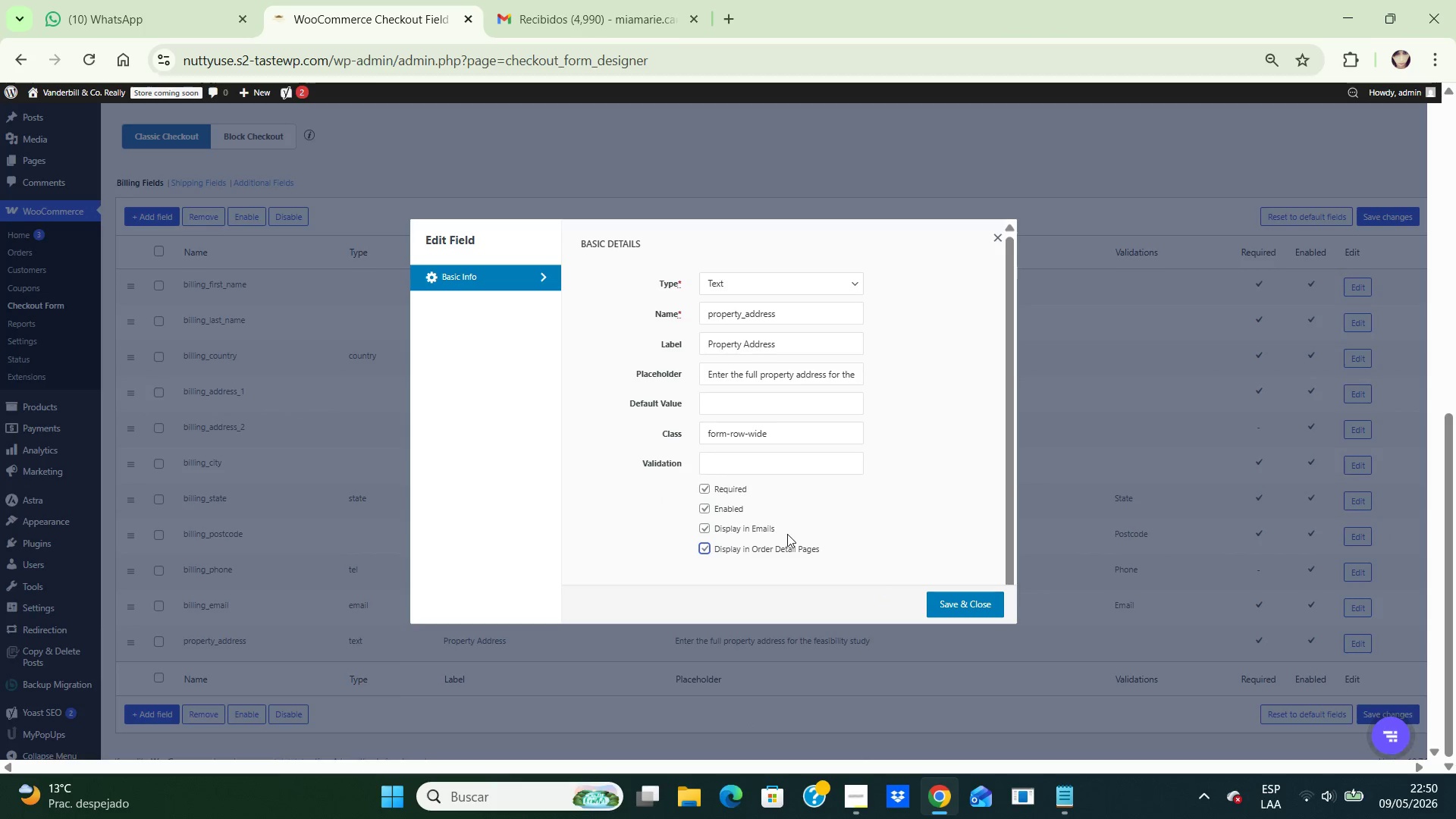 
left_click([938, 602])
 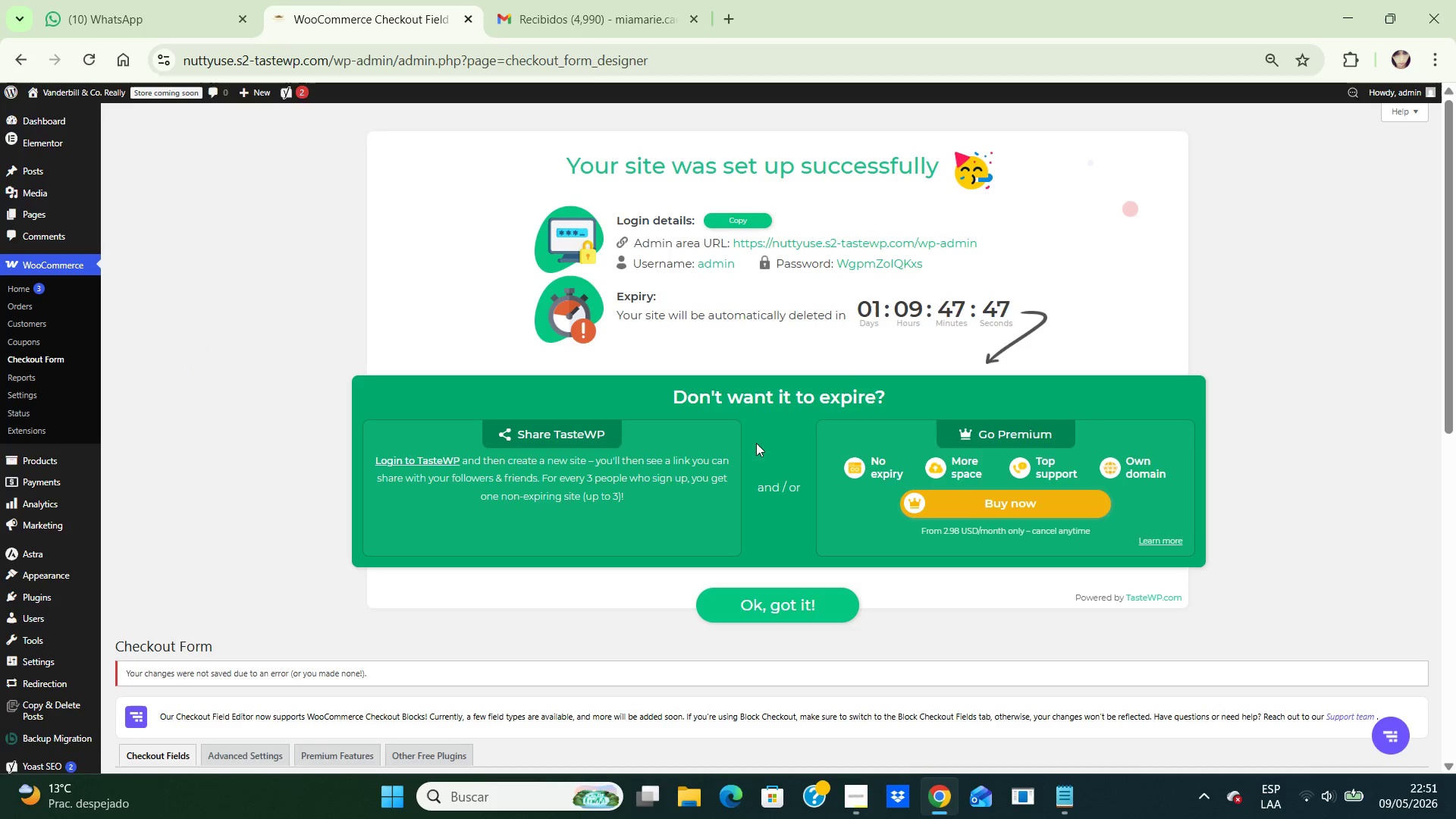 
mouse_move([58, 124])
 